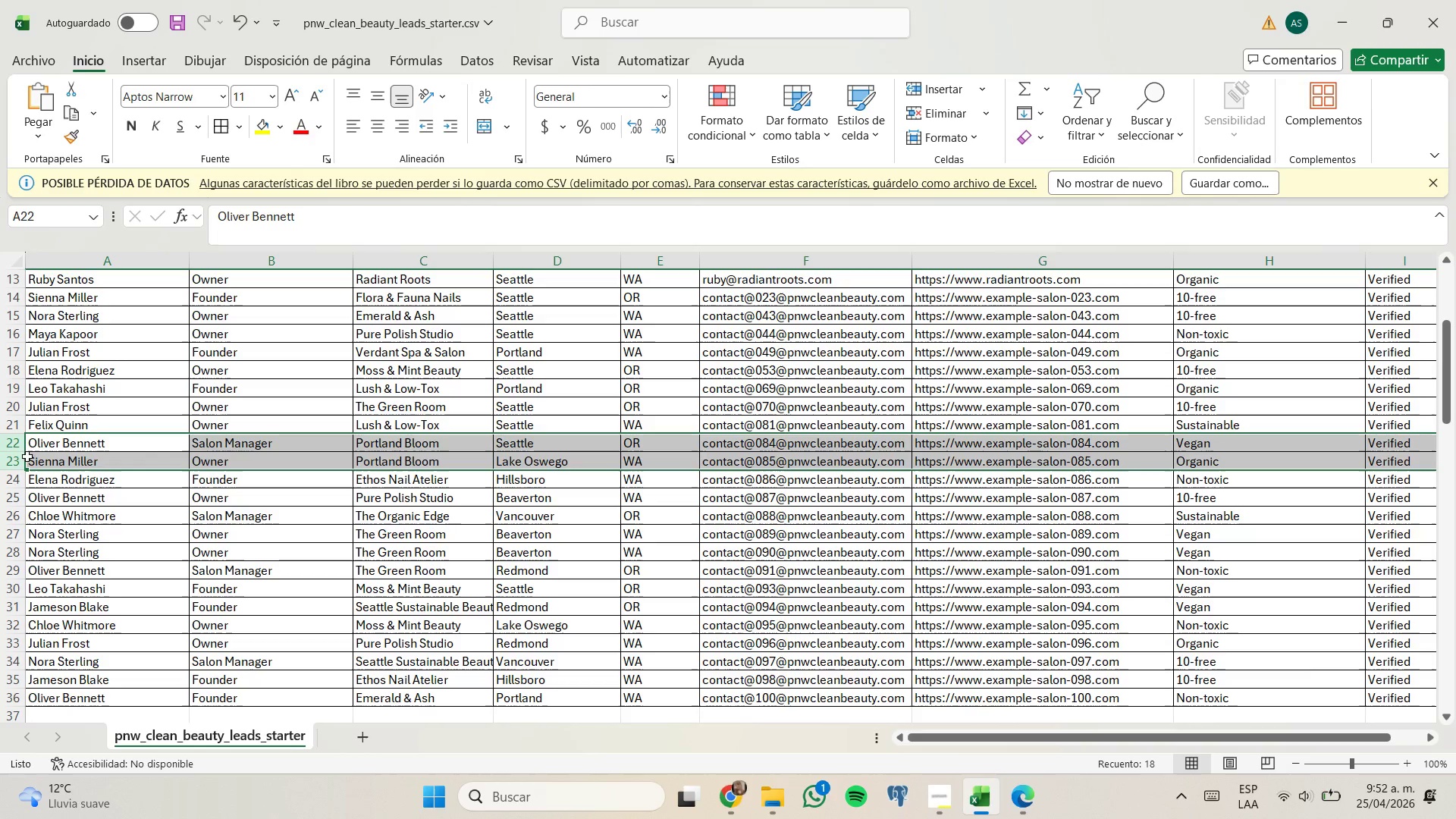 
left_click([17, 460])
 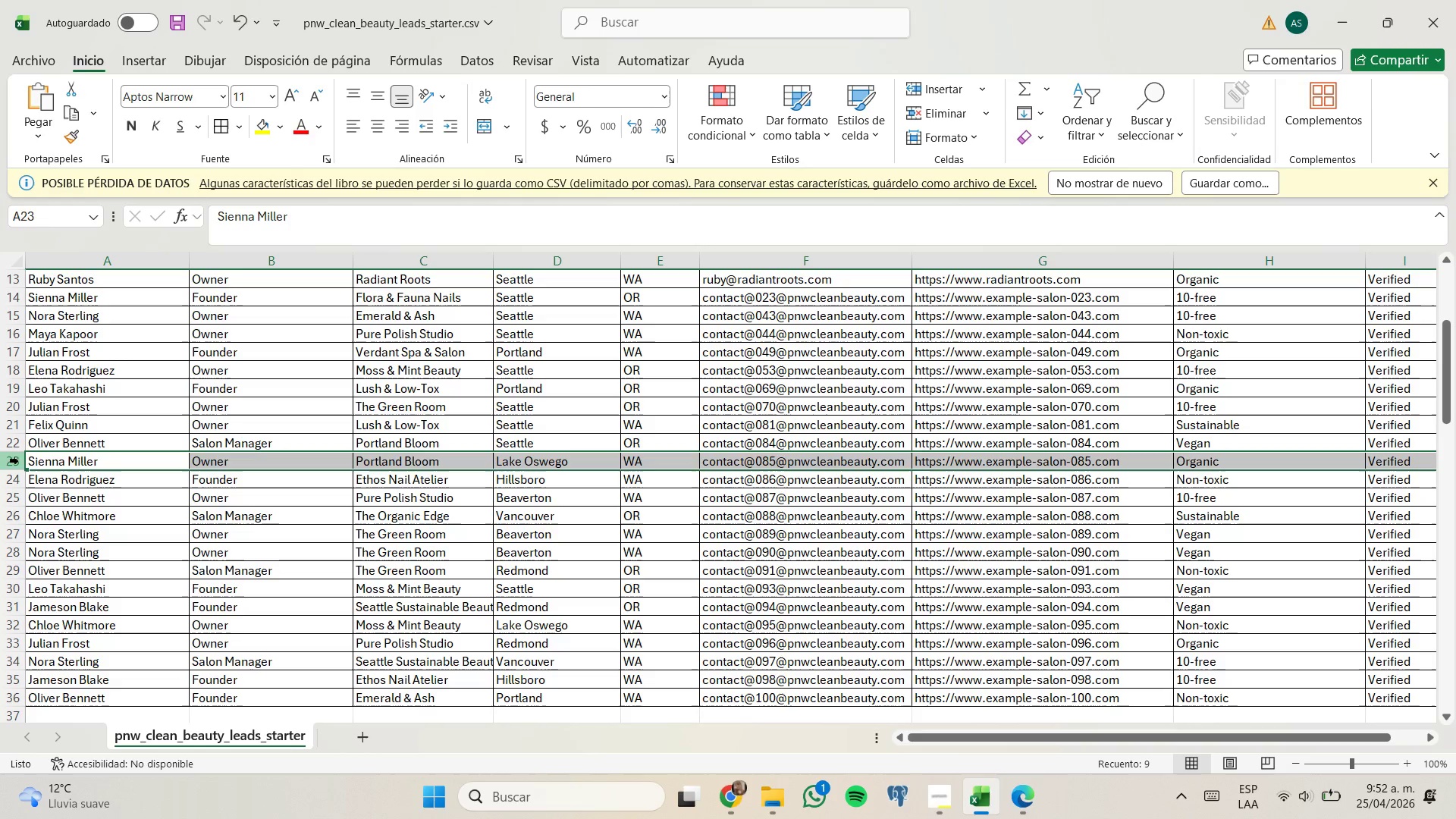 
left_click_drag(start_coordinate=[17, 460], to_coordinate=[19, 563])
 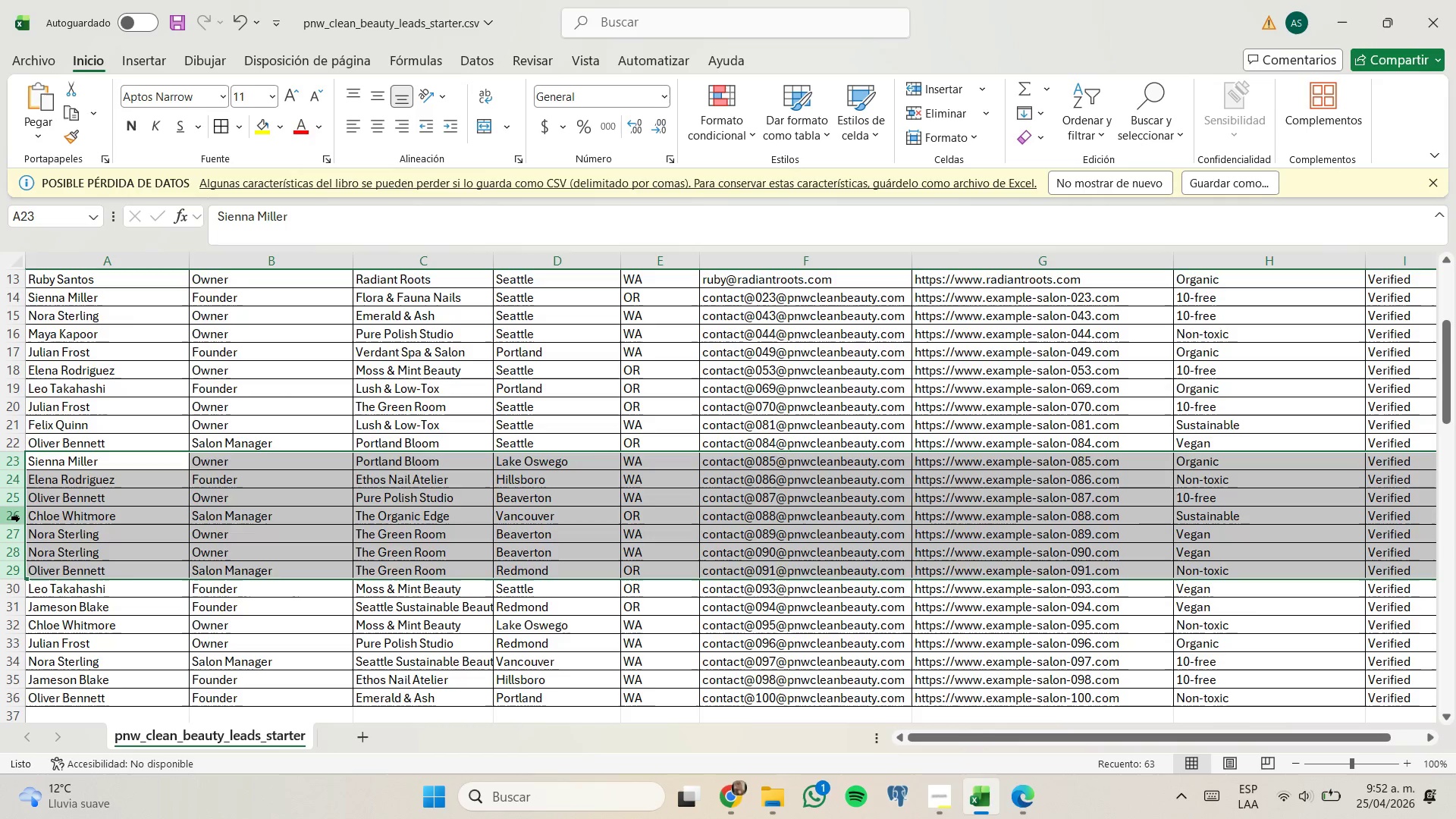 
right_click([19, 518])
 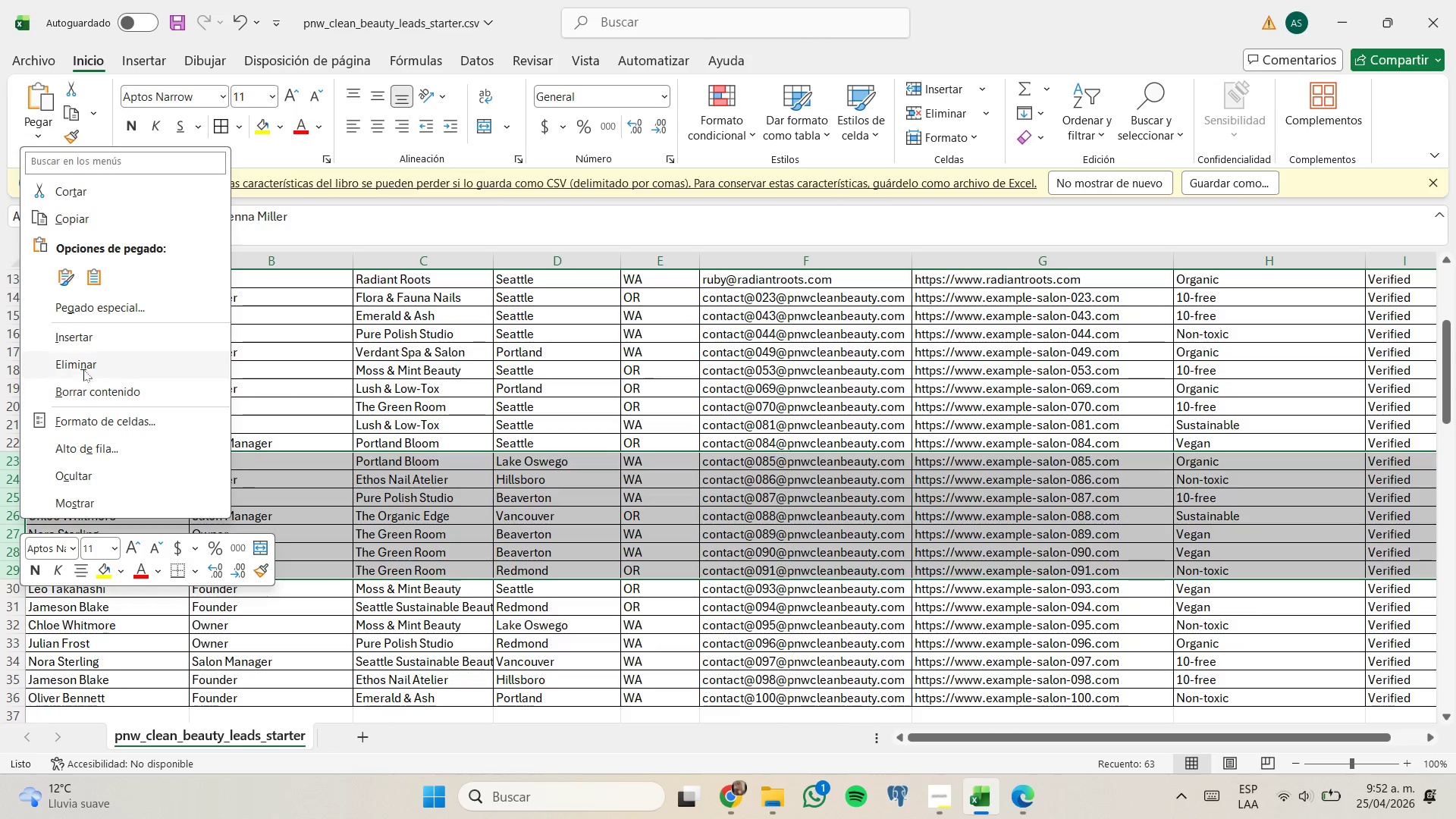 
left_click([86, 365])
 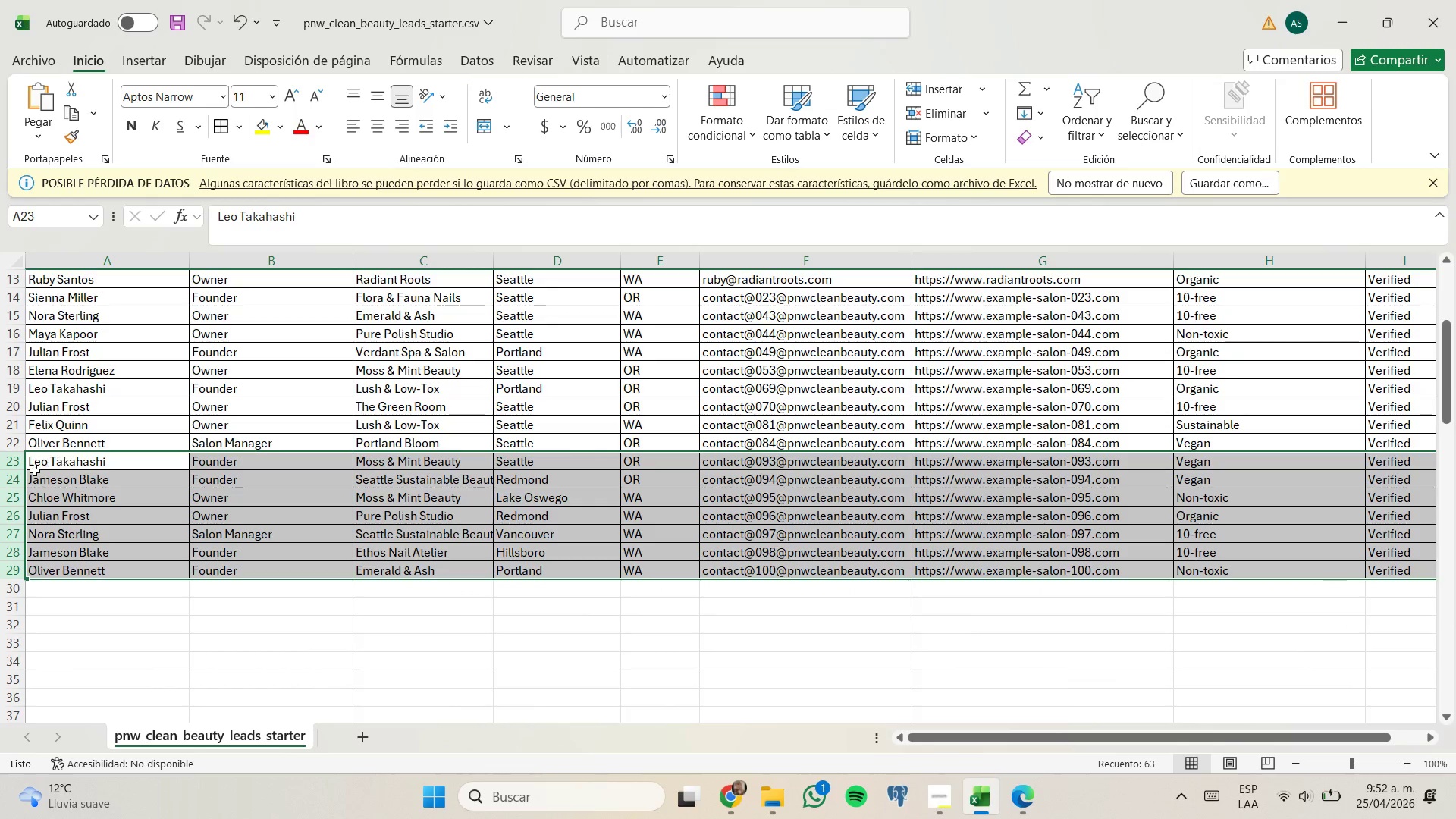 
left_click_drag(start_coordinate=[14, 479], to_coordinate=[14, 552])
 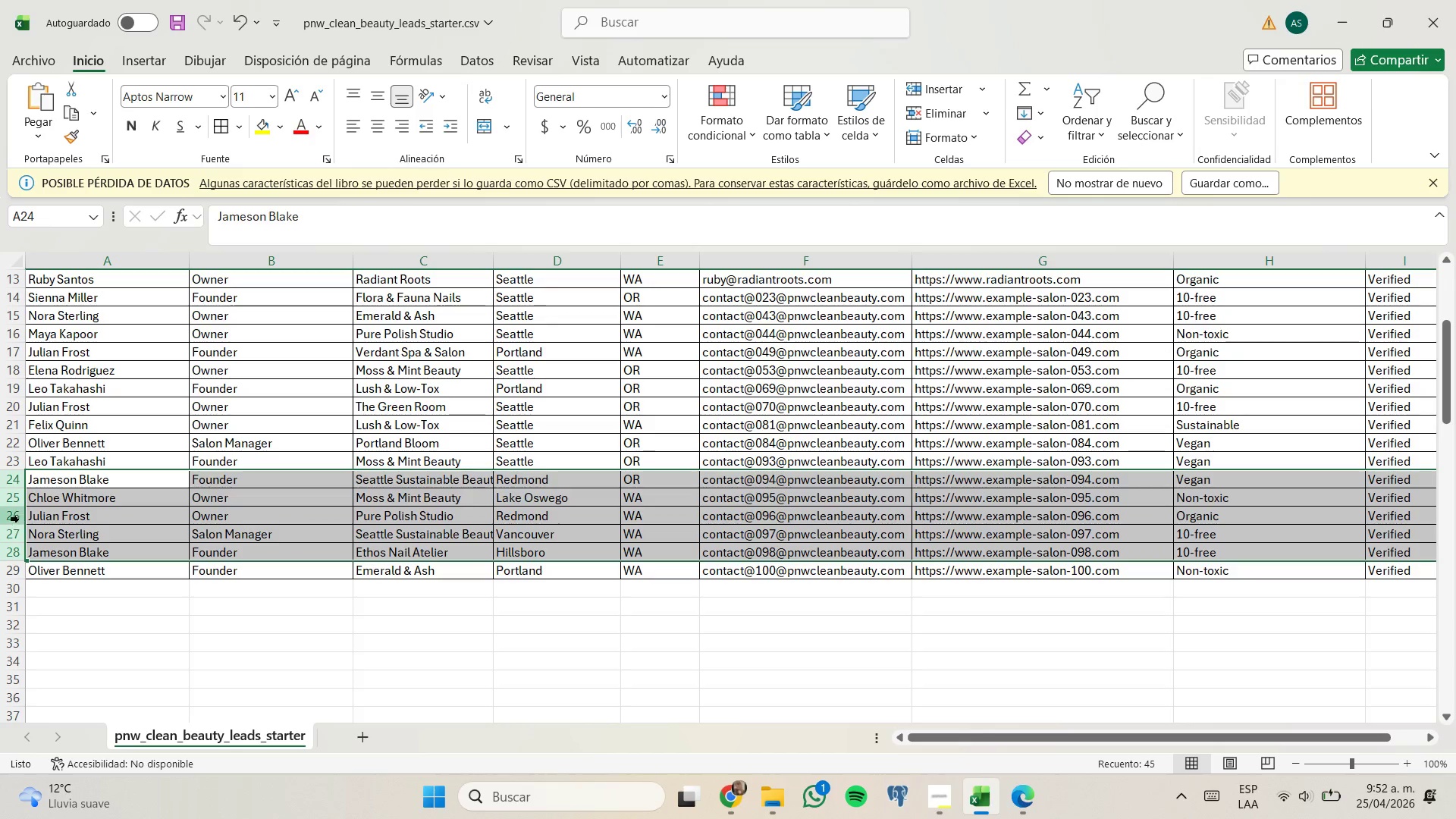 
right_click([18, 519])
 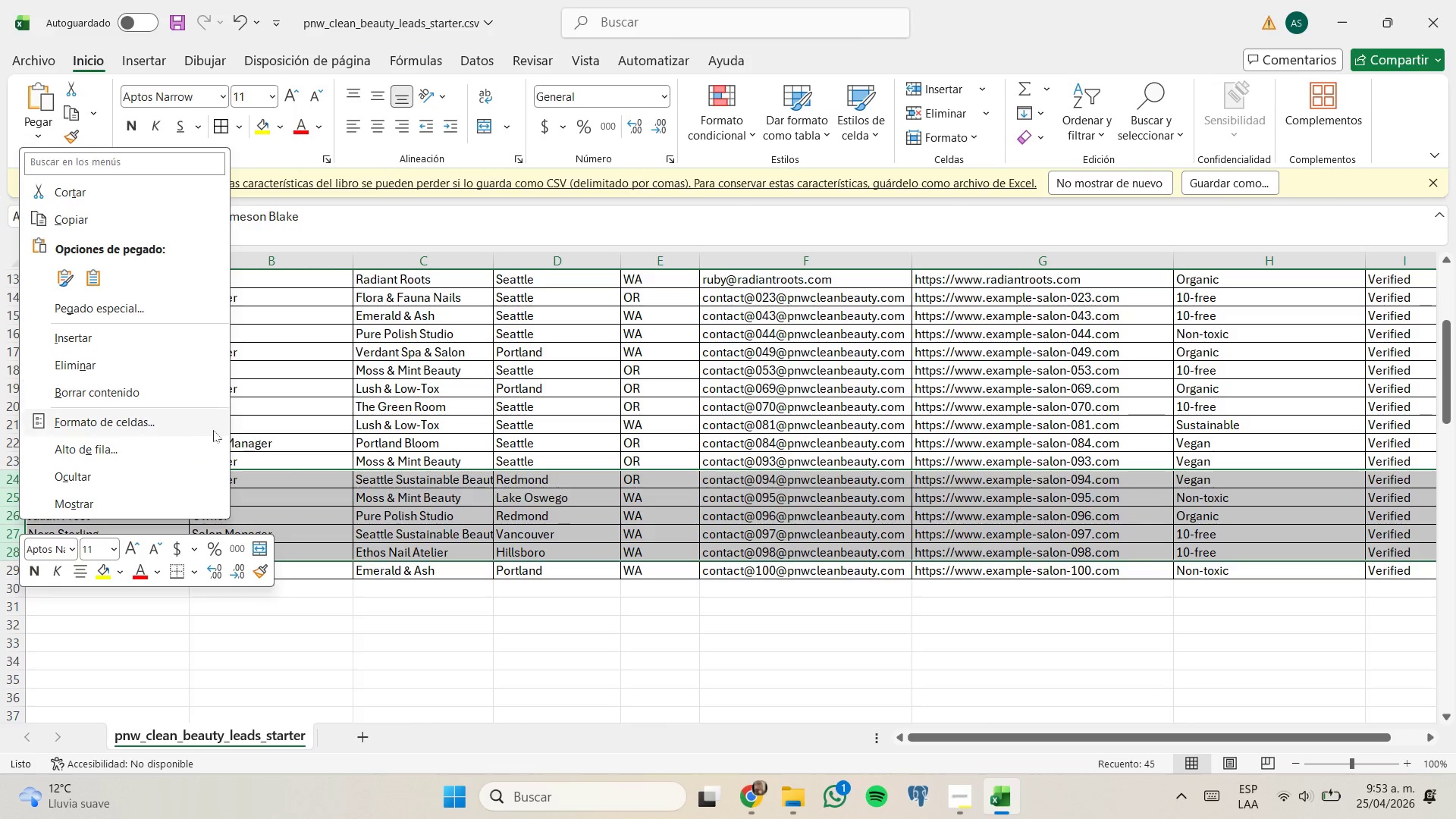 
left_click([158, 357])
 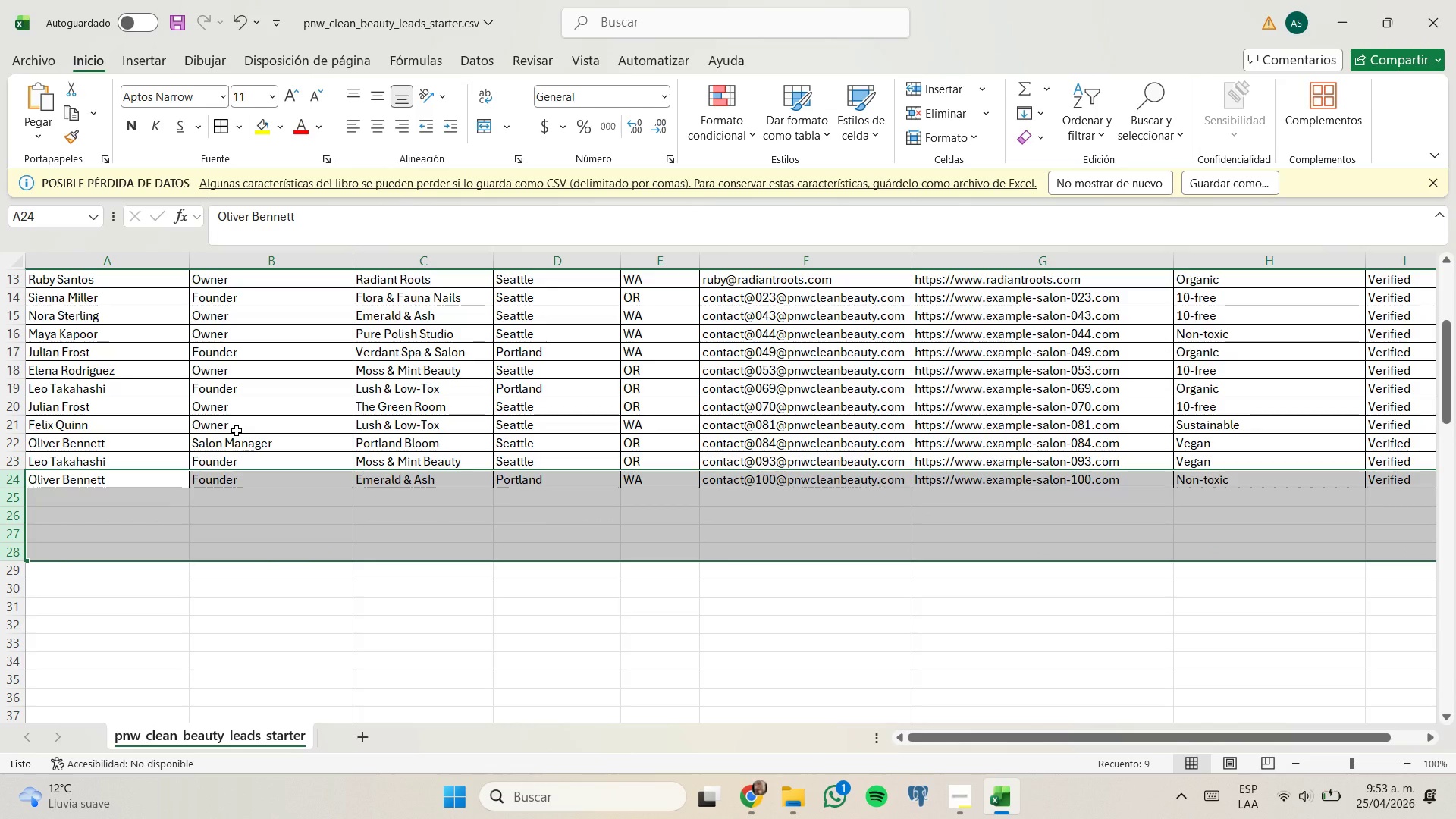 
wait(6.81)
 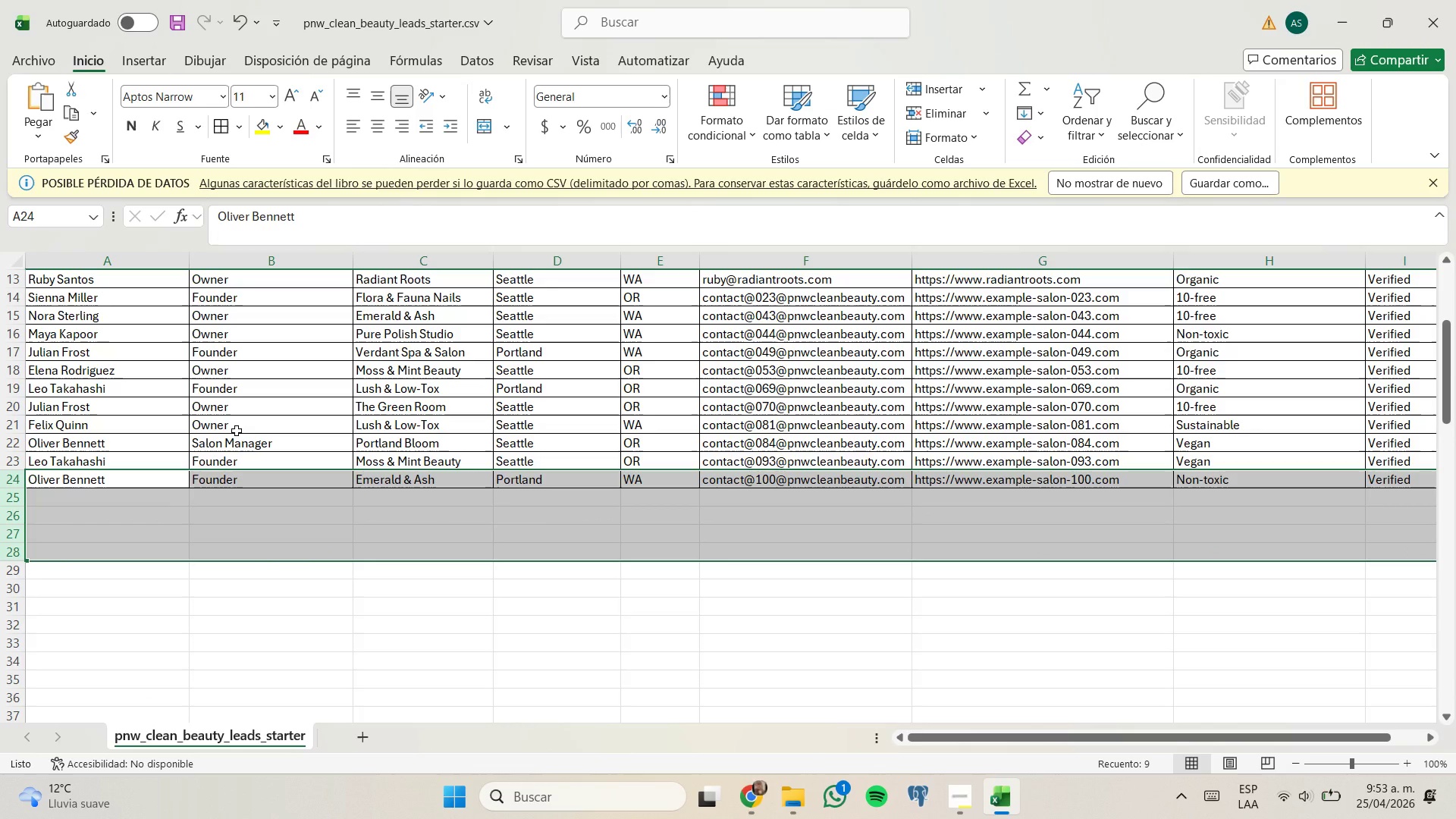 
scroll: coordinate [403, 425], scroll_direction: up, amount: 3.0
 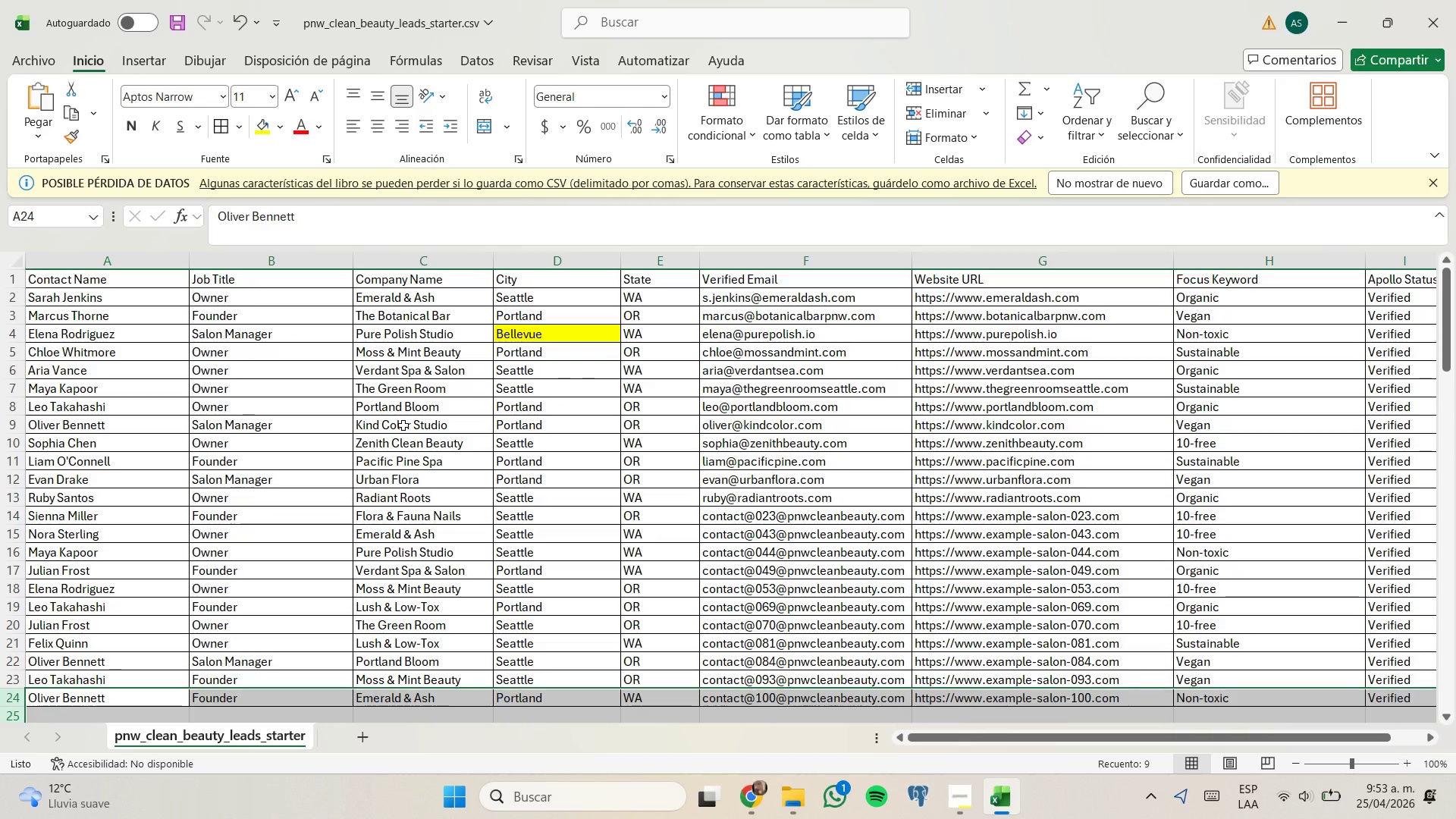 
scroll: coordinate [408, 428], scroll_direction: none, amount: 0.0
 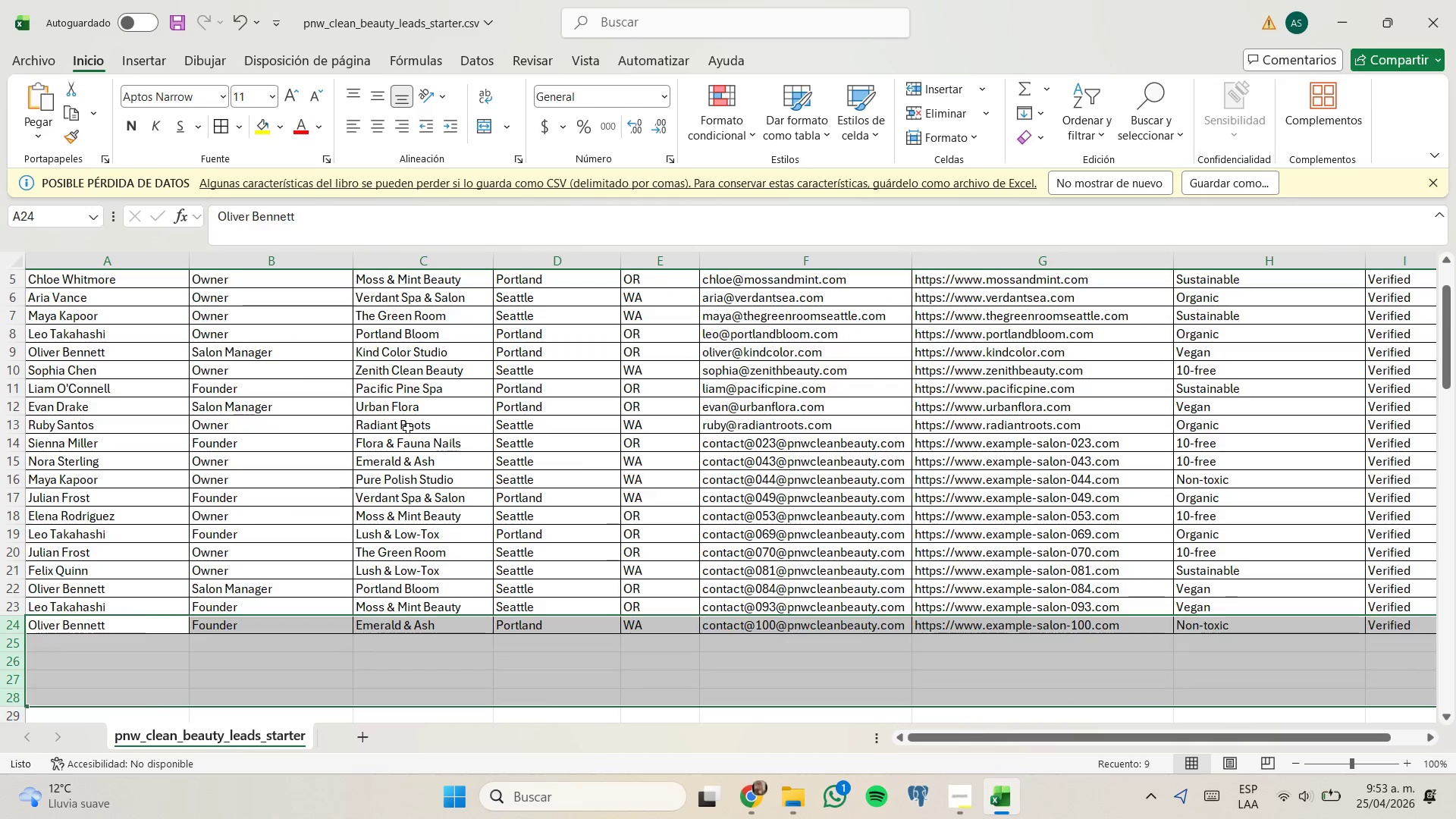 
scroll: coordinate [408, 428], scroll_direction: up, amount: 2.0
 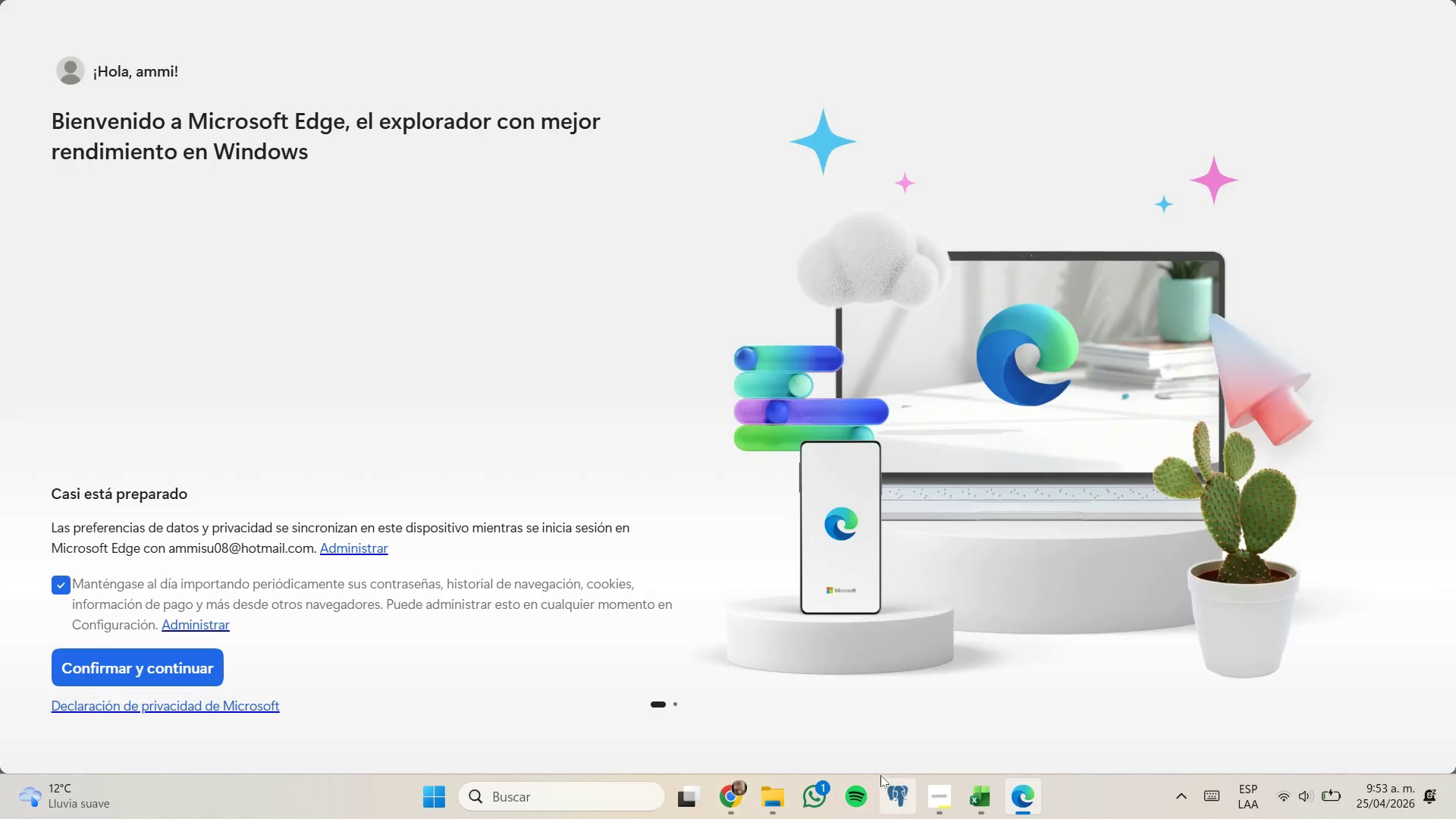 
left_click([970, 793])
 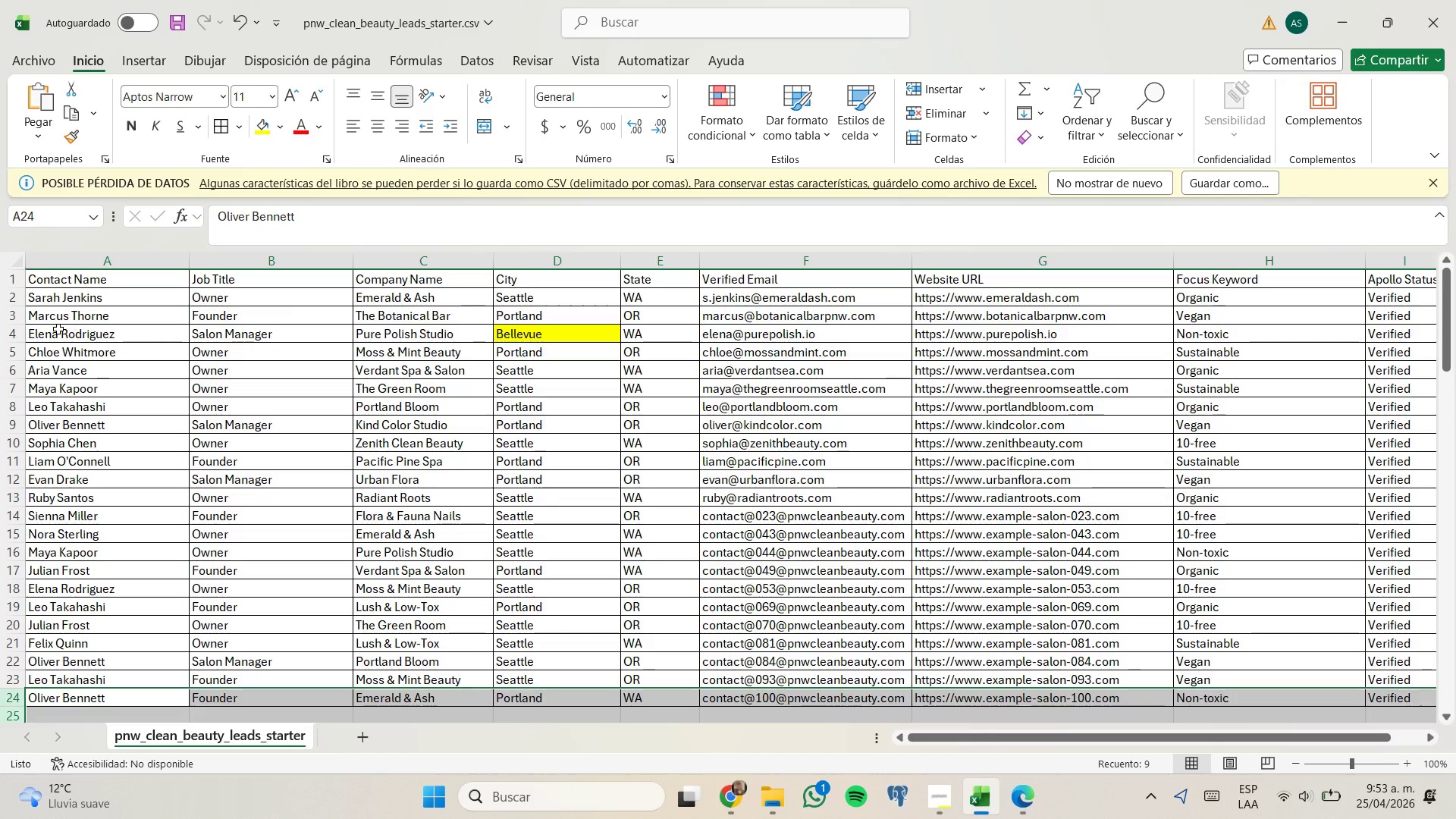 
left_click([17, 337])
 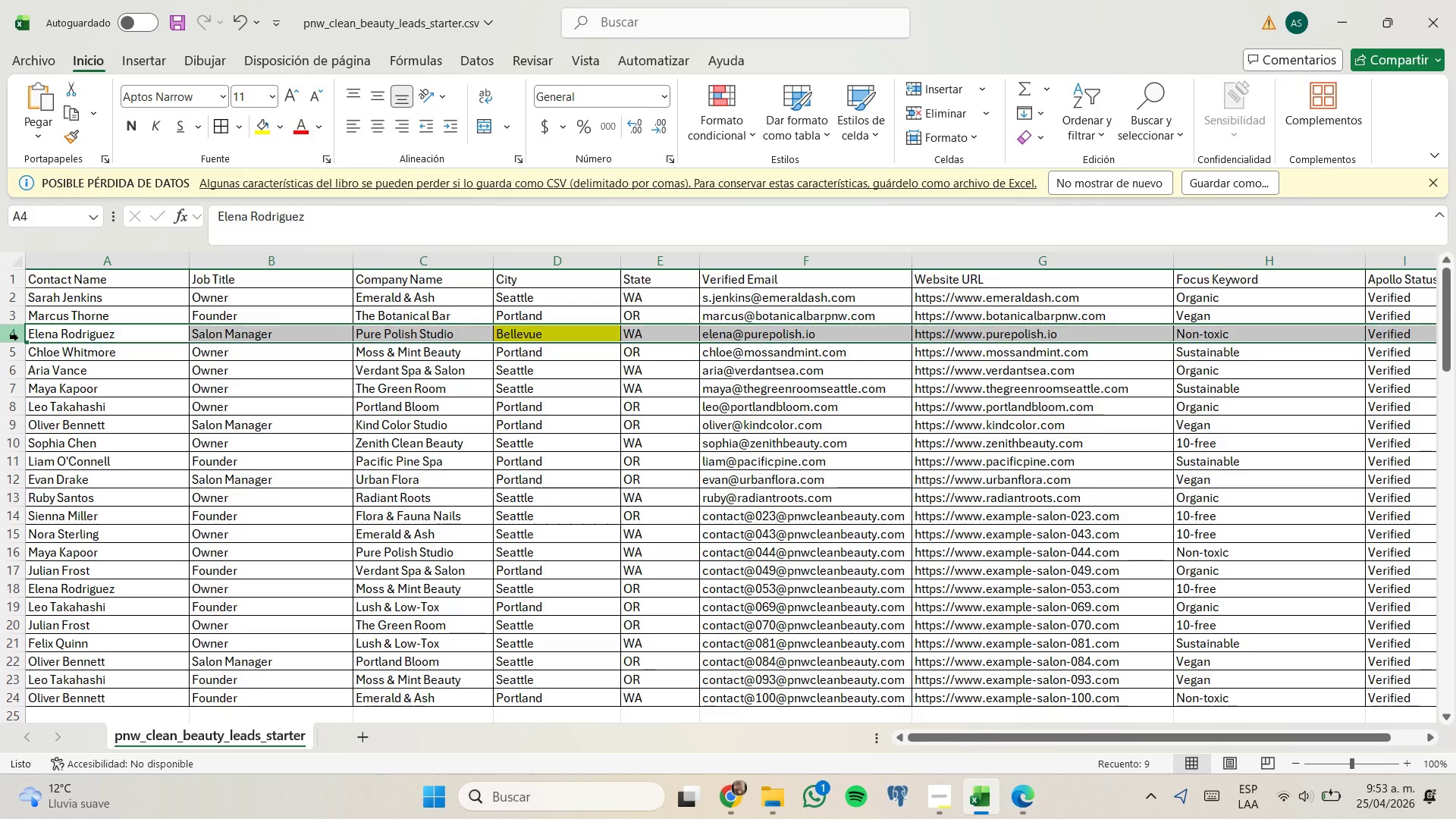 
right_click([17, 337])
 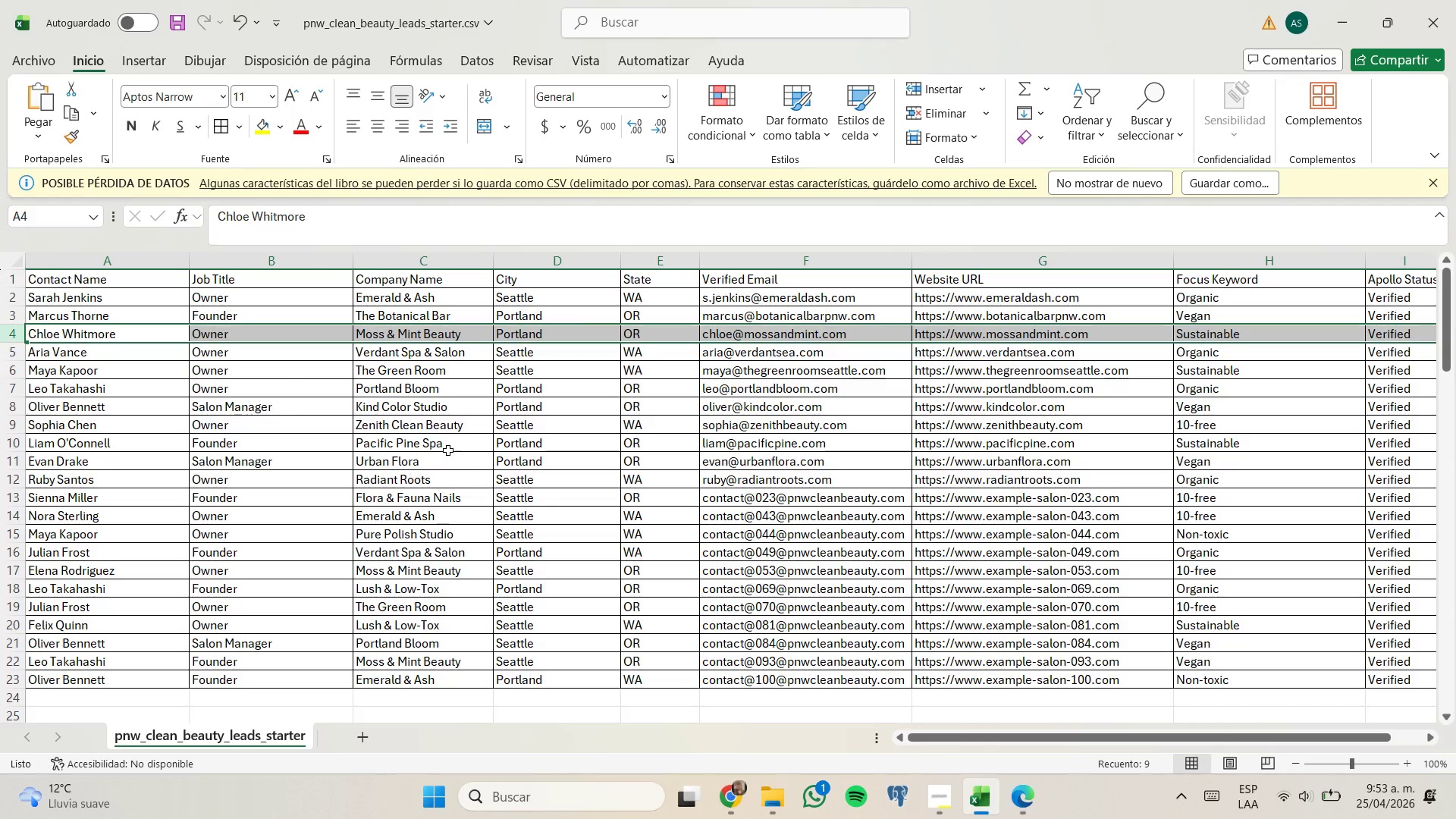 
wait(5.19)
 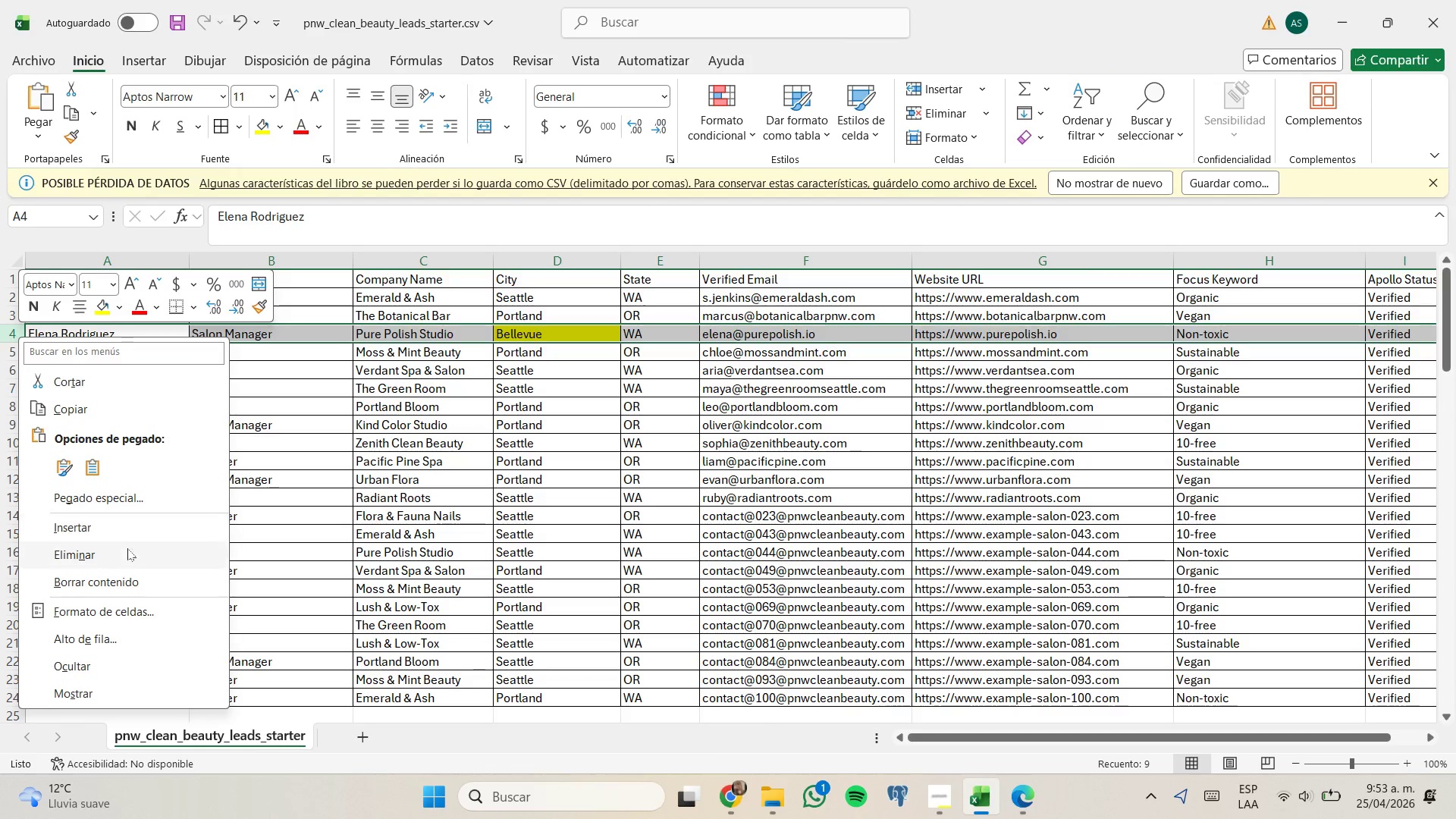 
left_click([743, 802])
 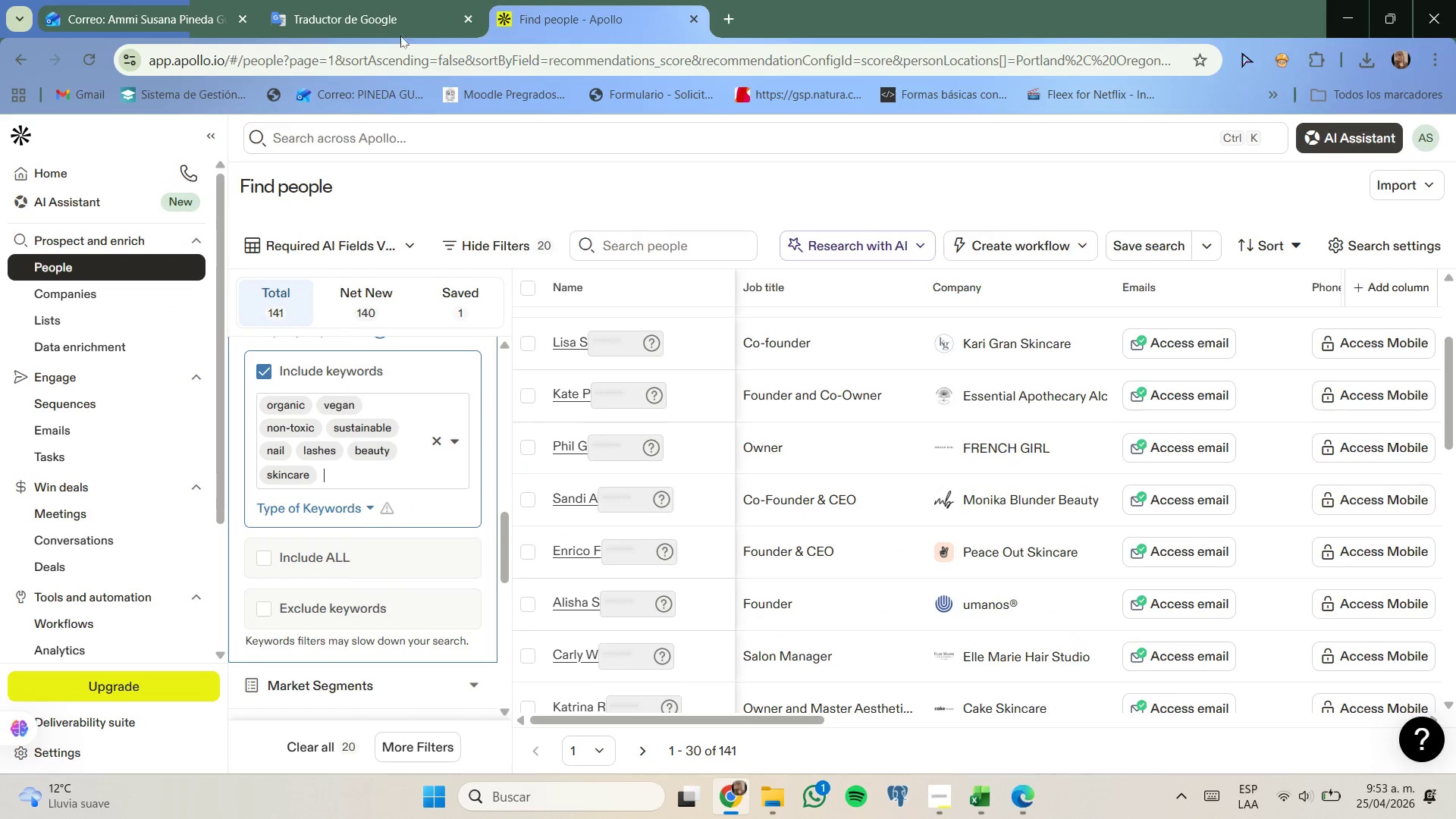 
left_click([403, 20])
 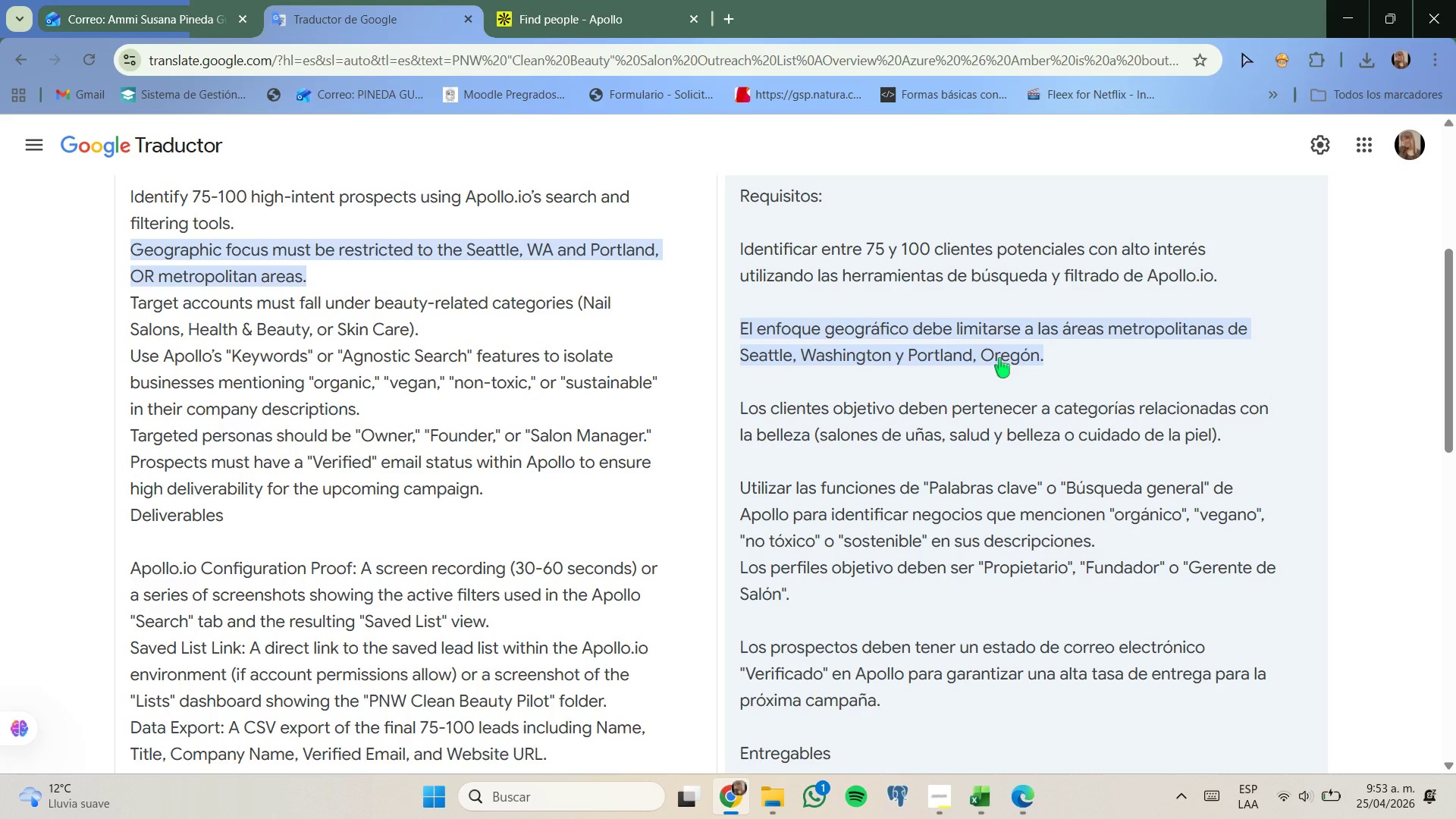 
wait(12.39)
 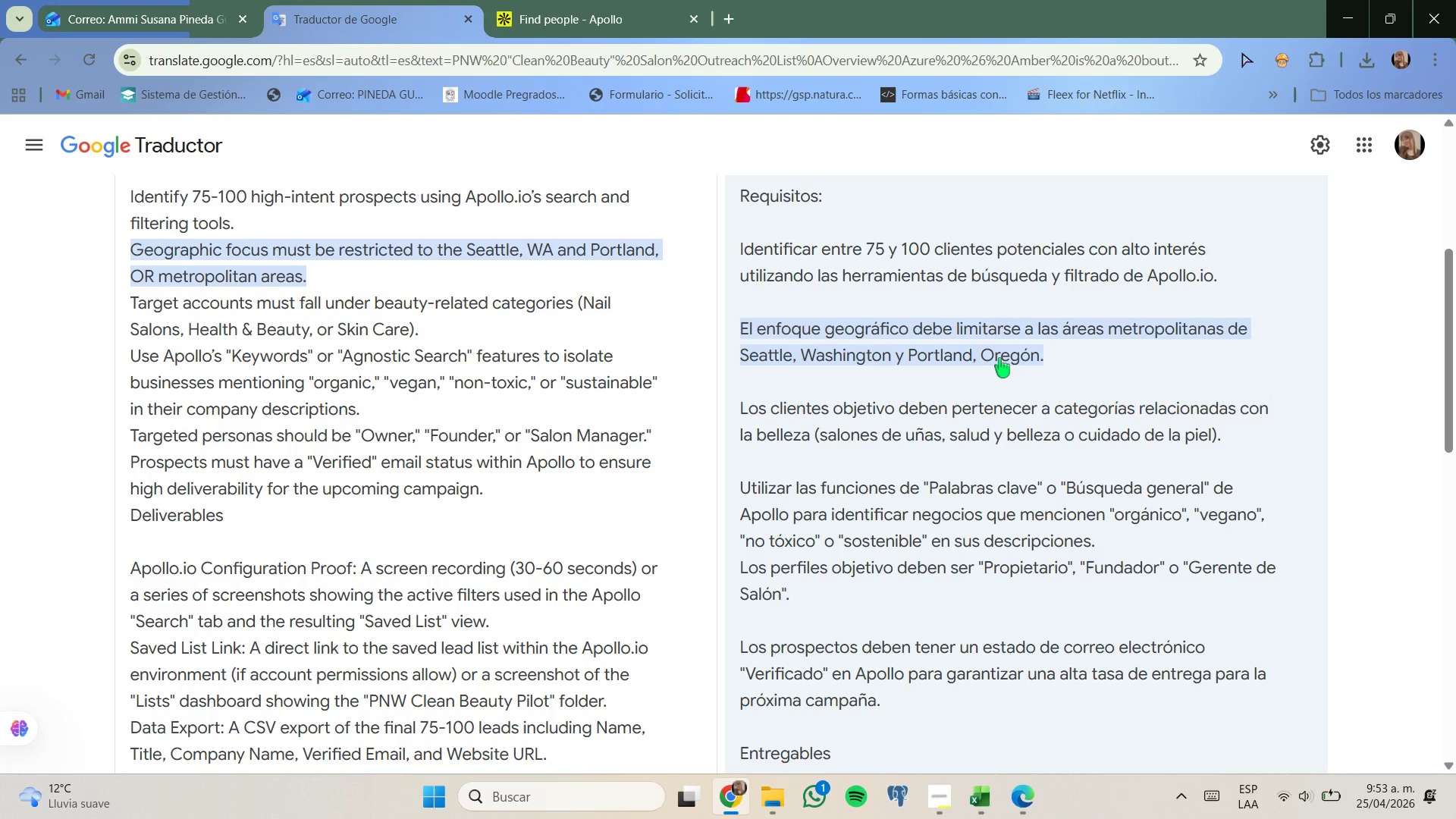 
left_click_drag(start_coordinate=[789, 722], to_coordinate=[670, 617])
 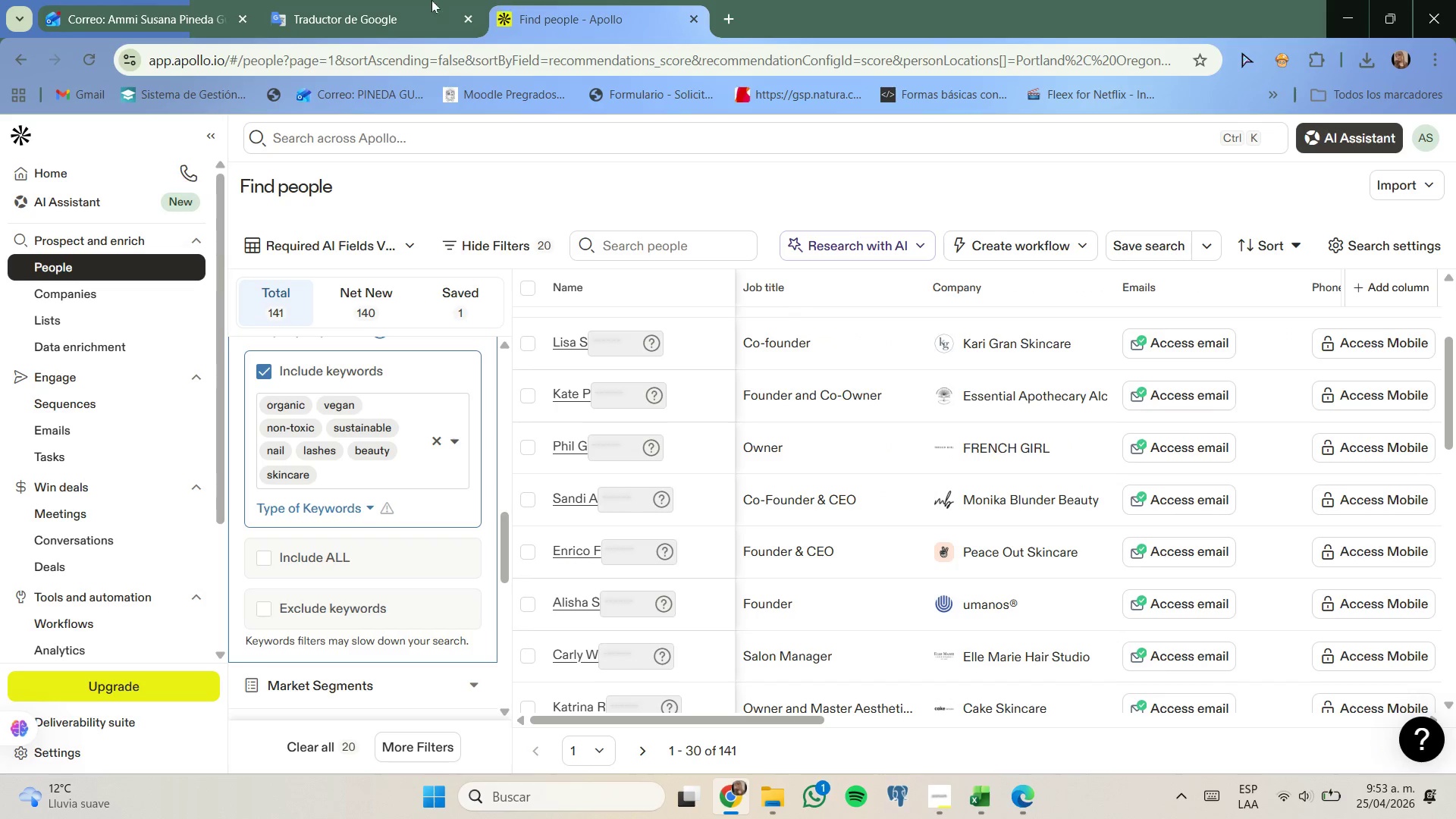 
left_click([392, 0])
 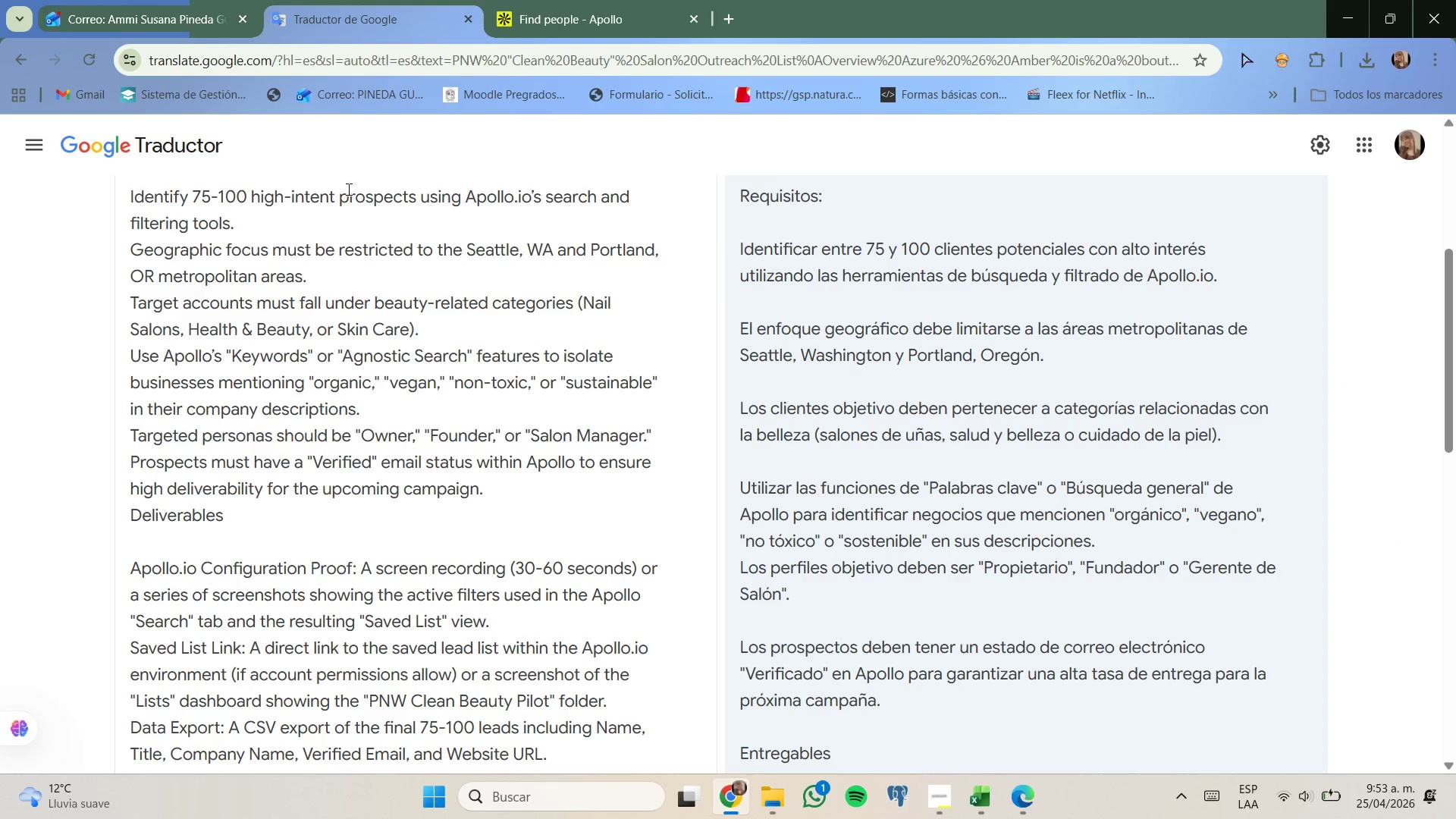 
left_click([114, 0])
 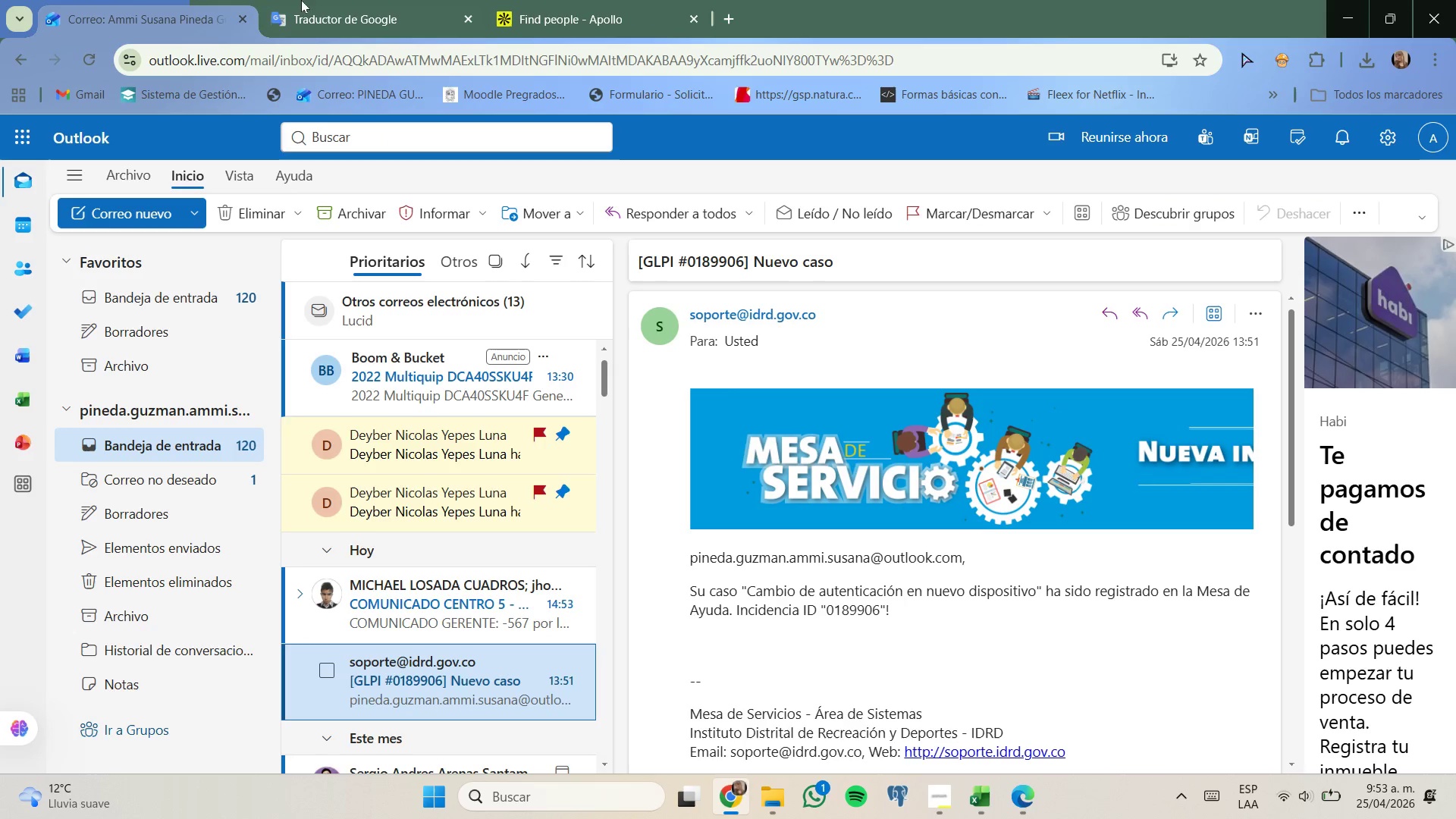 
left_click([372, 0])
 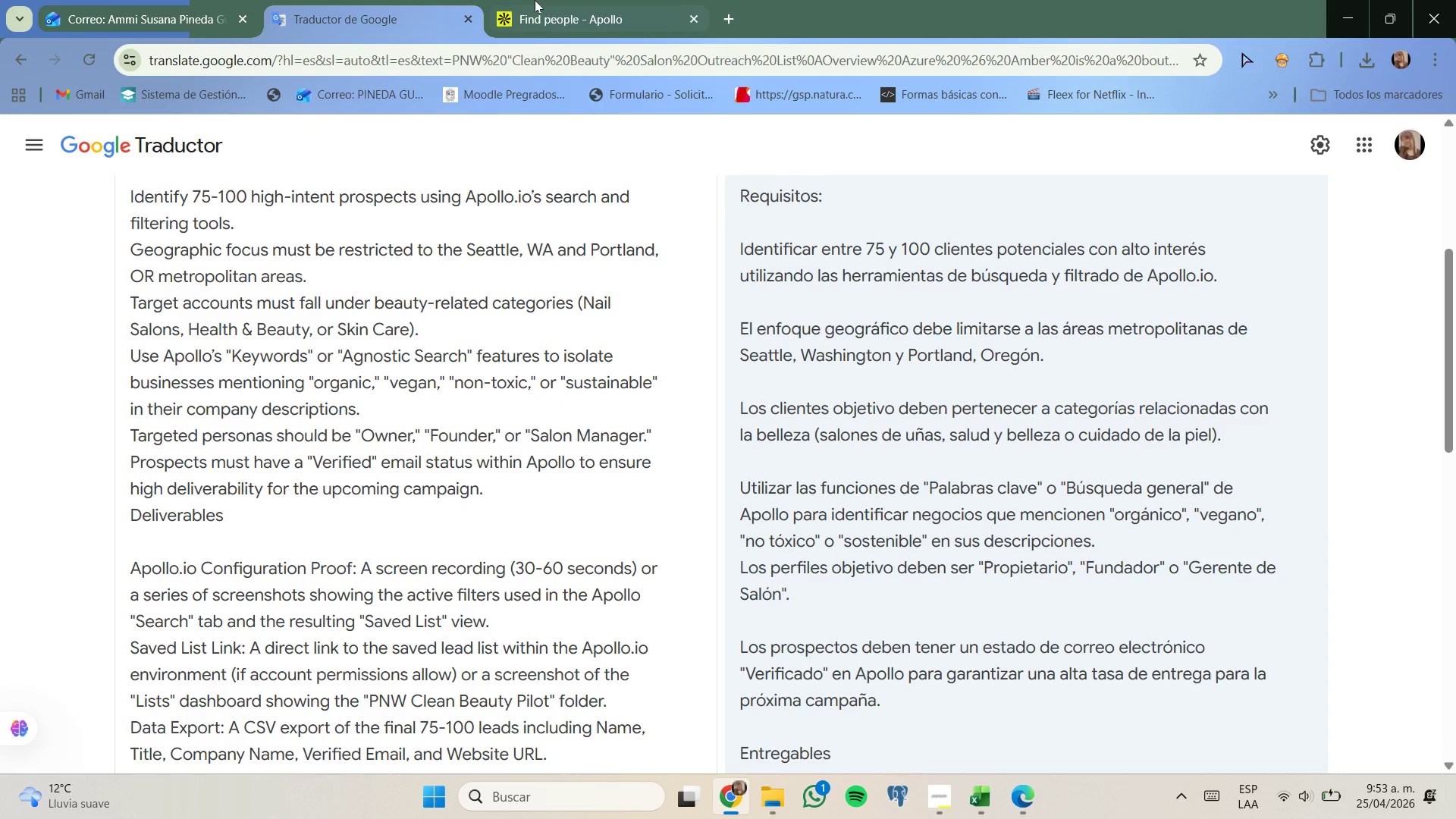 
left_click([535, 0])
 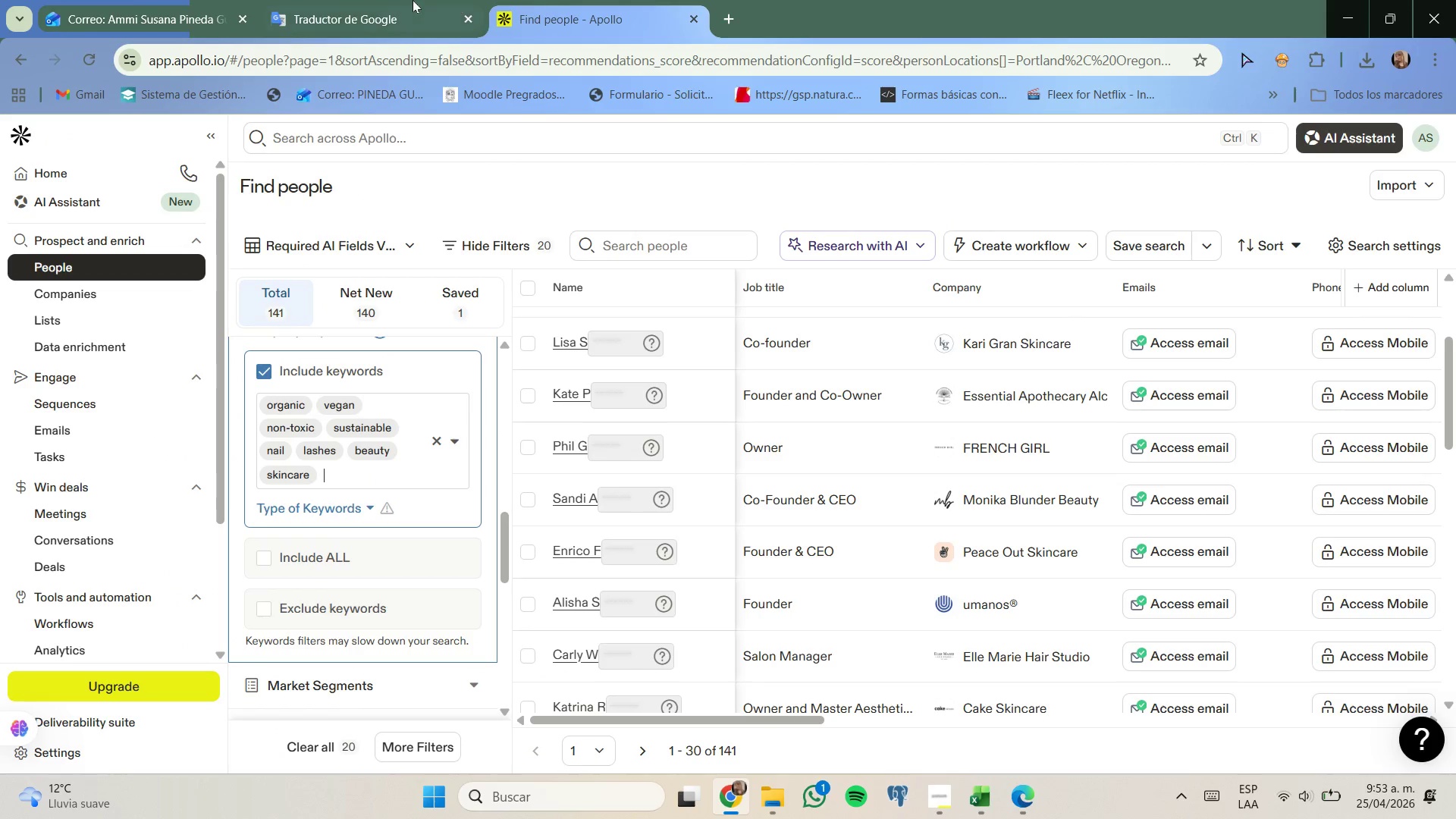 
left_click_drag(start_coordinate=[413, 0], to_coordinate=[416, 5])
 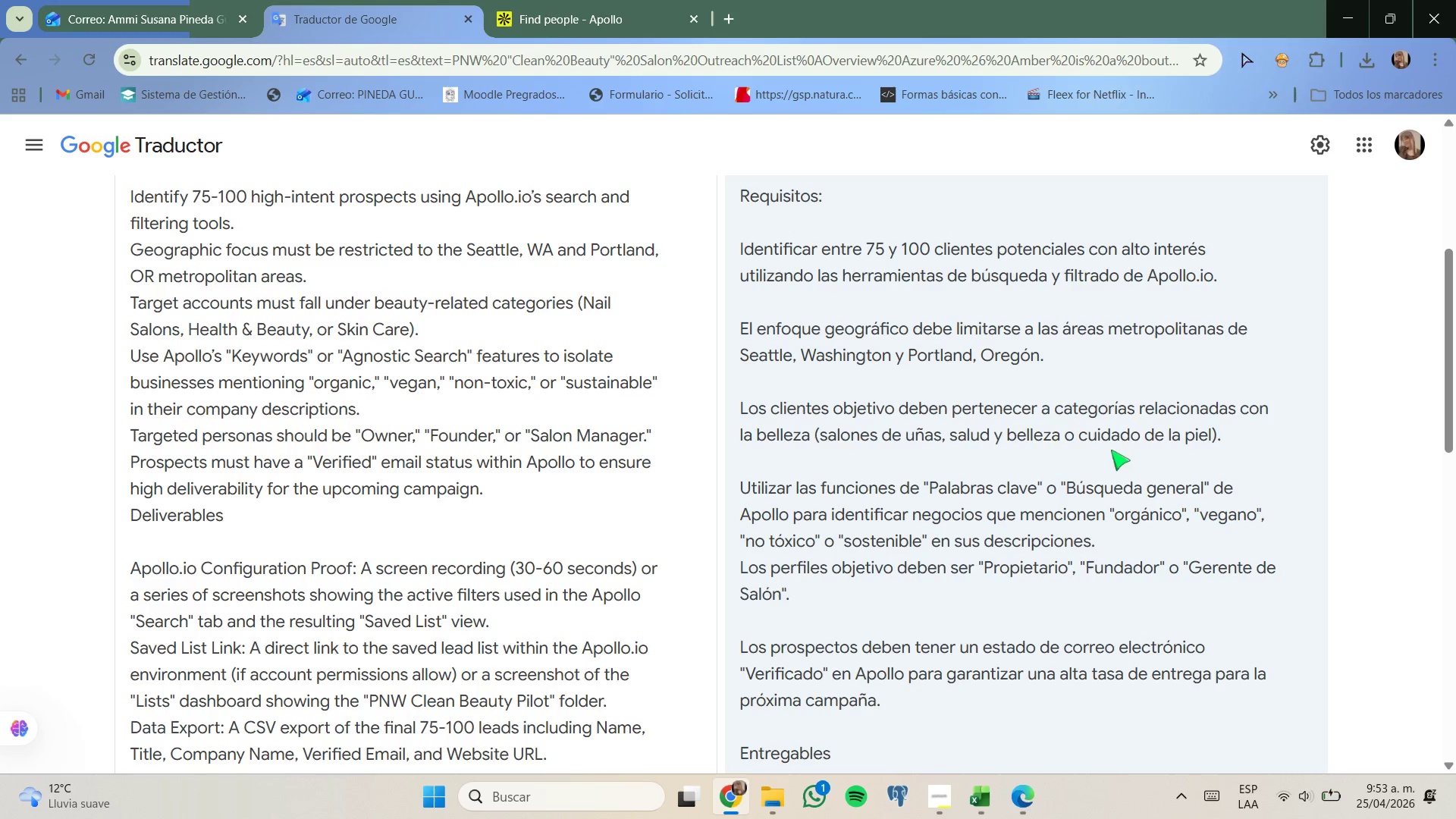 
wait(10.2)
 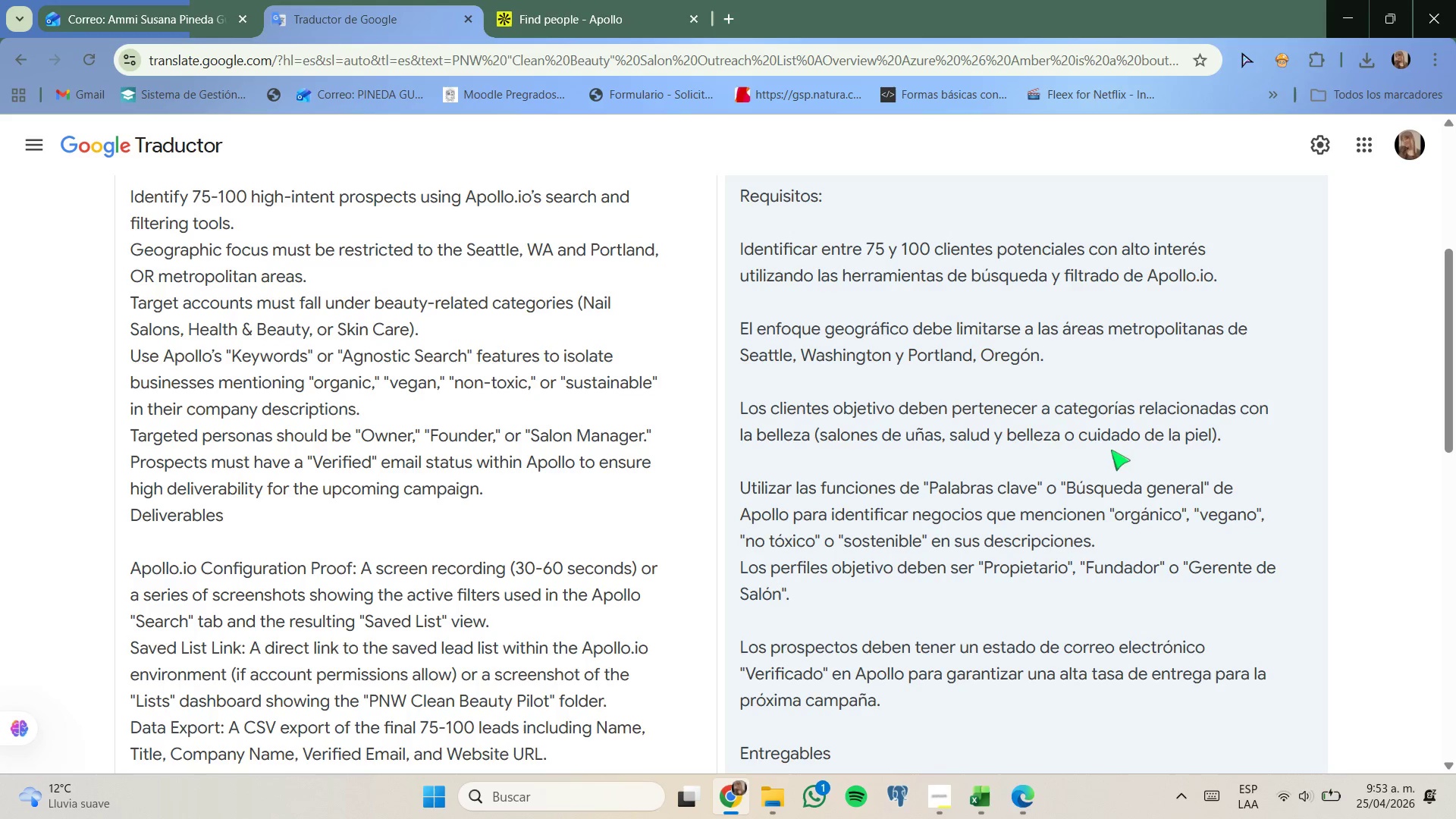 
scroll: coordinate [608, 368], scroll_direction: up, amount: 3.0
 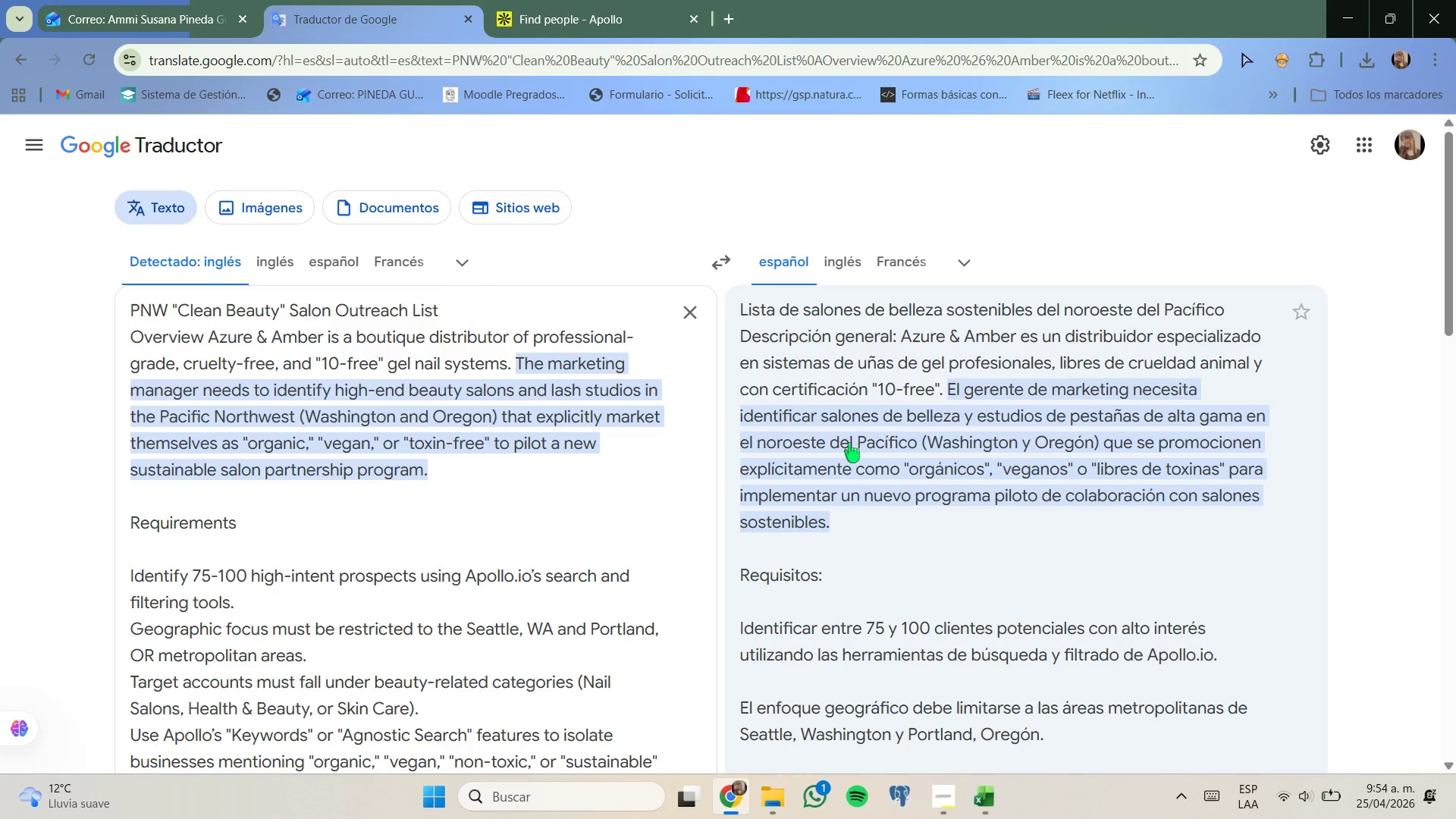 
wait(6.82)
 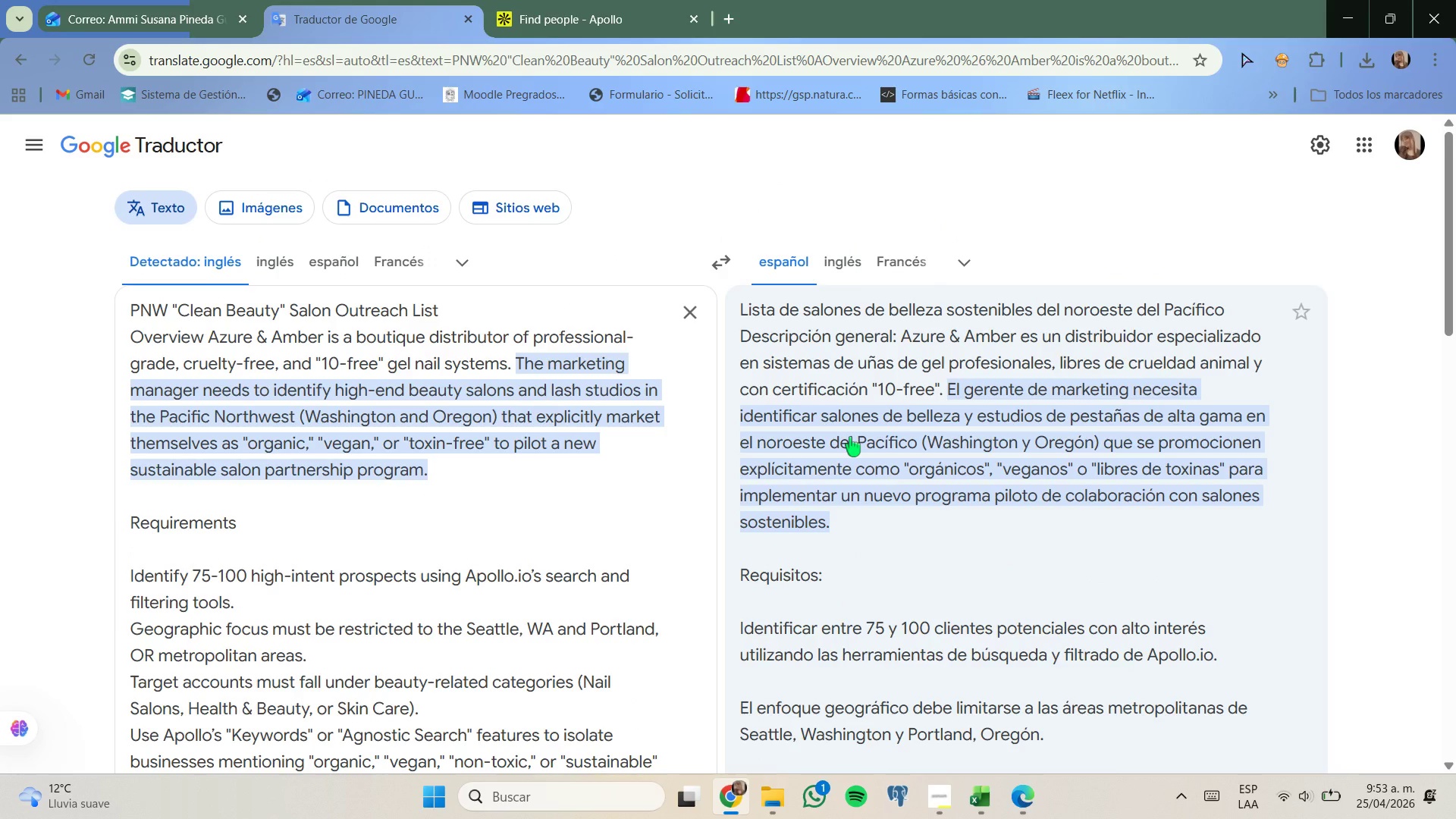 
scroll: coordinate [857, 435], scroll_direction: none, amount: 0.0
 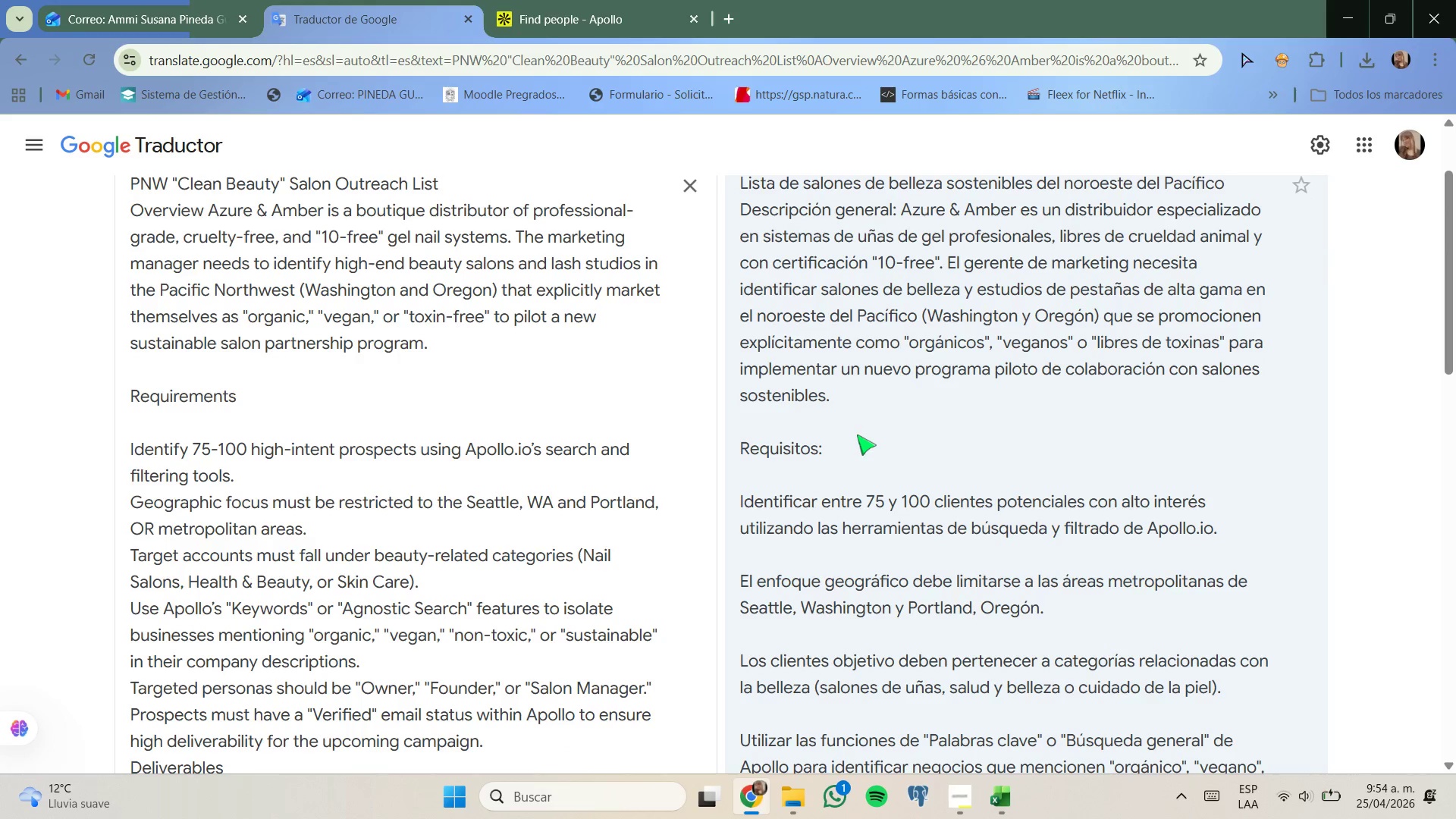 
scroll: coordinate [857, 435], scroll_direction: down, amount: 3.0
 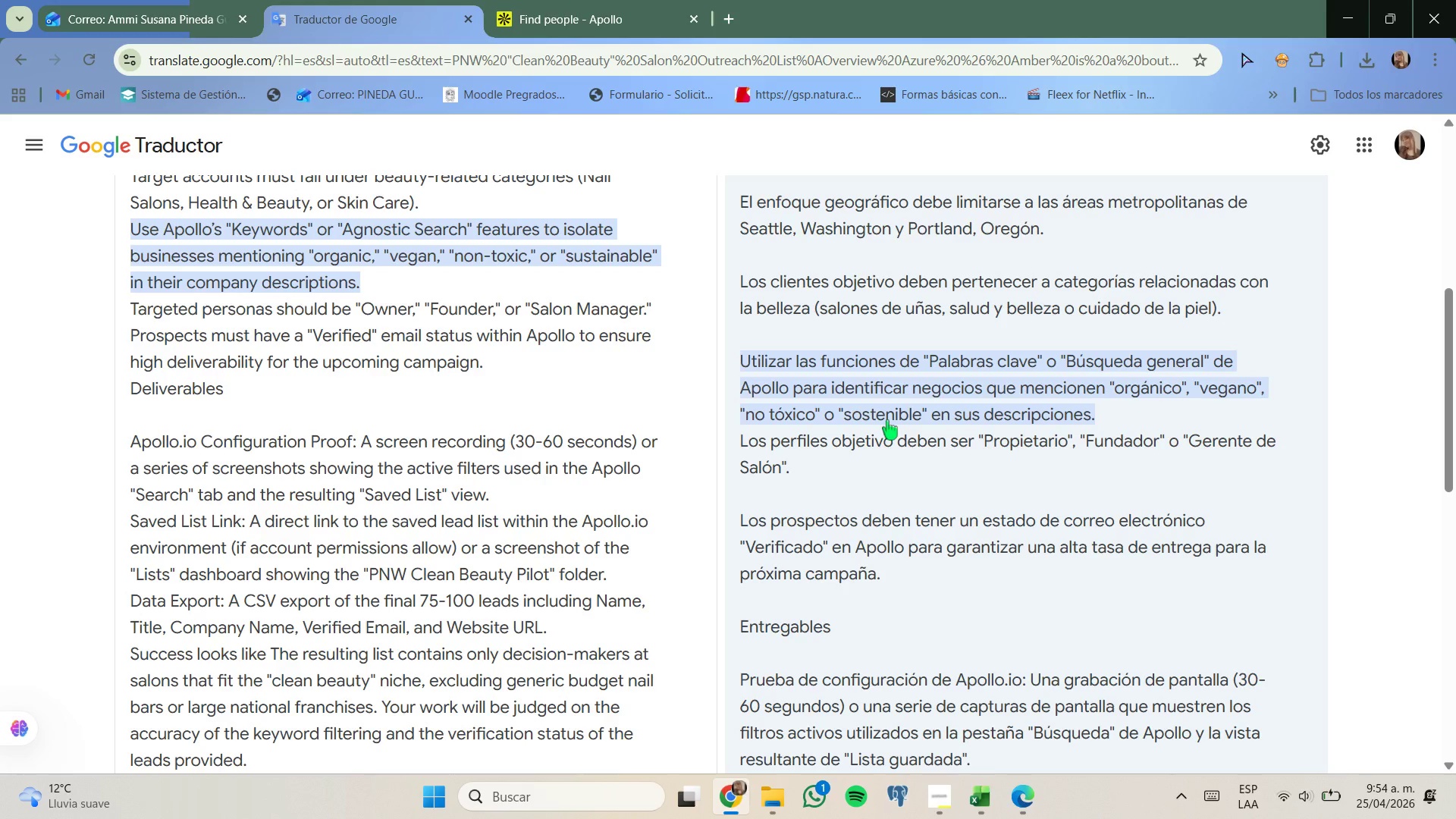 
wait(18.29)
 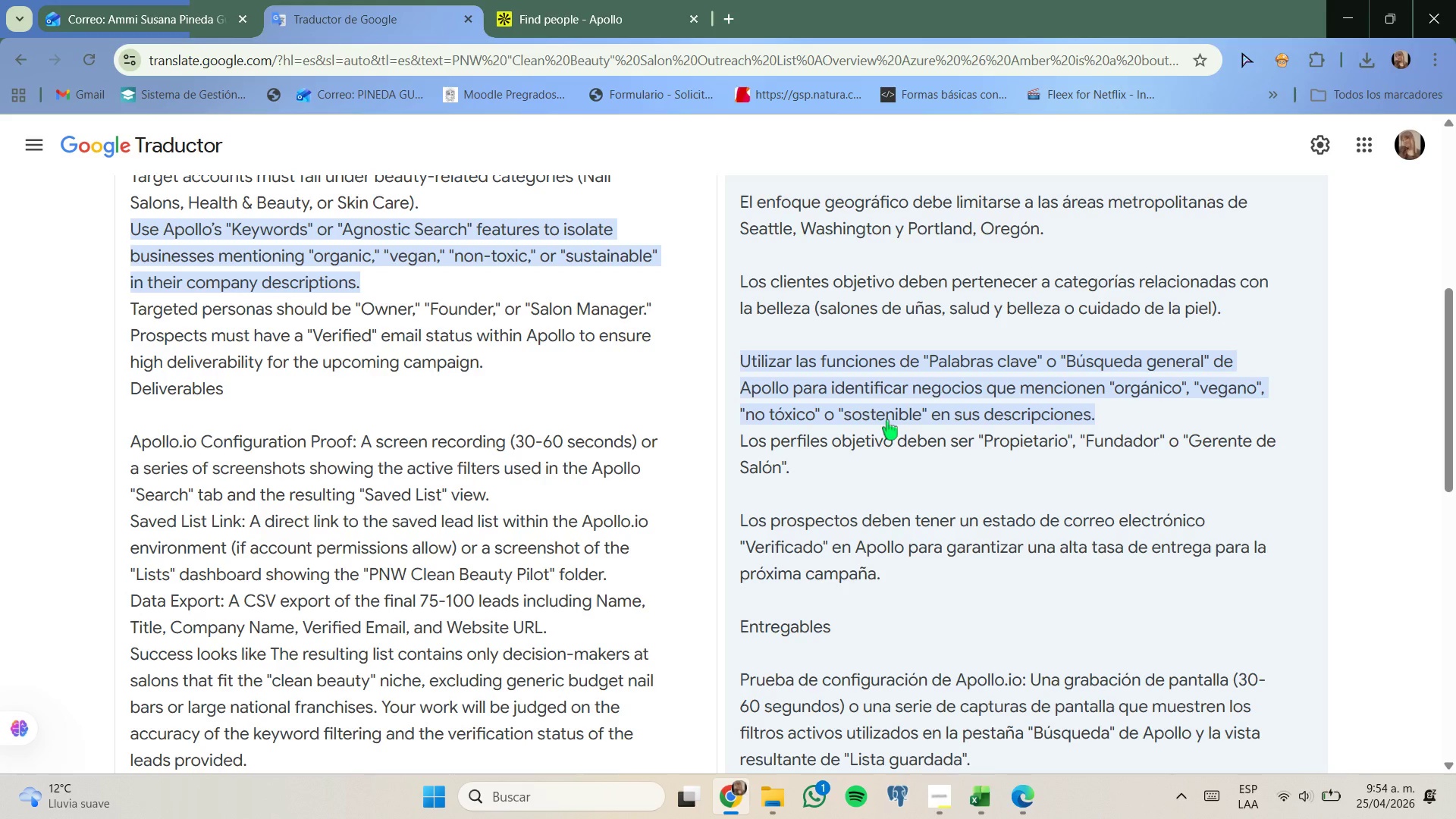 
scroll: coordinate [852, 472], scroll_direction: down, amount: 2.0
 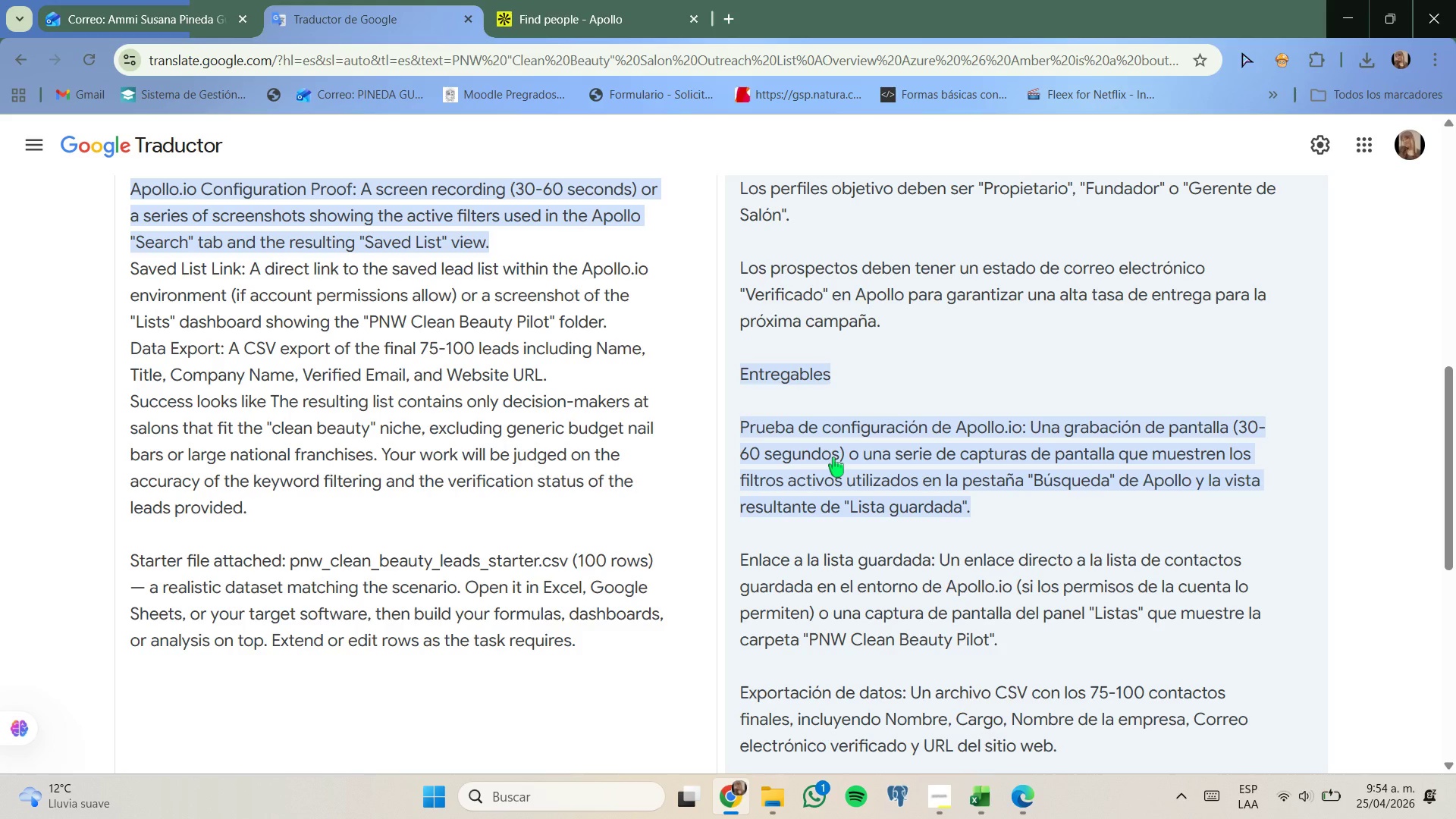 
wait(6.87)
 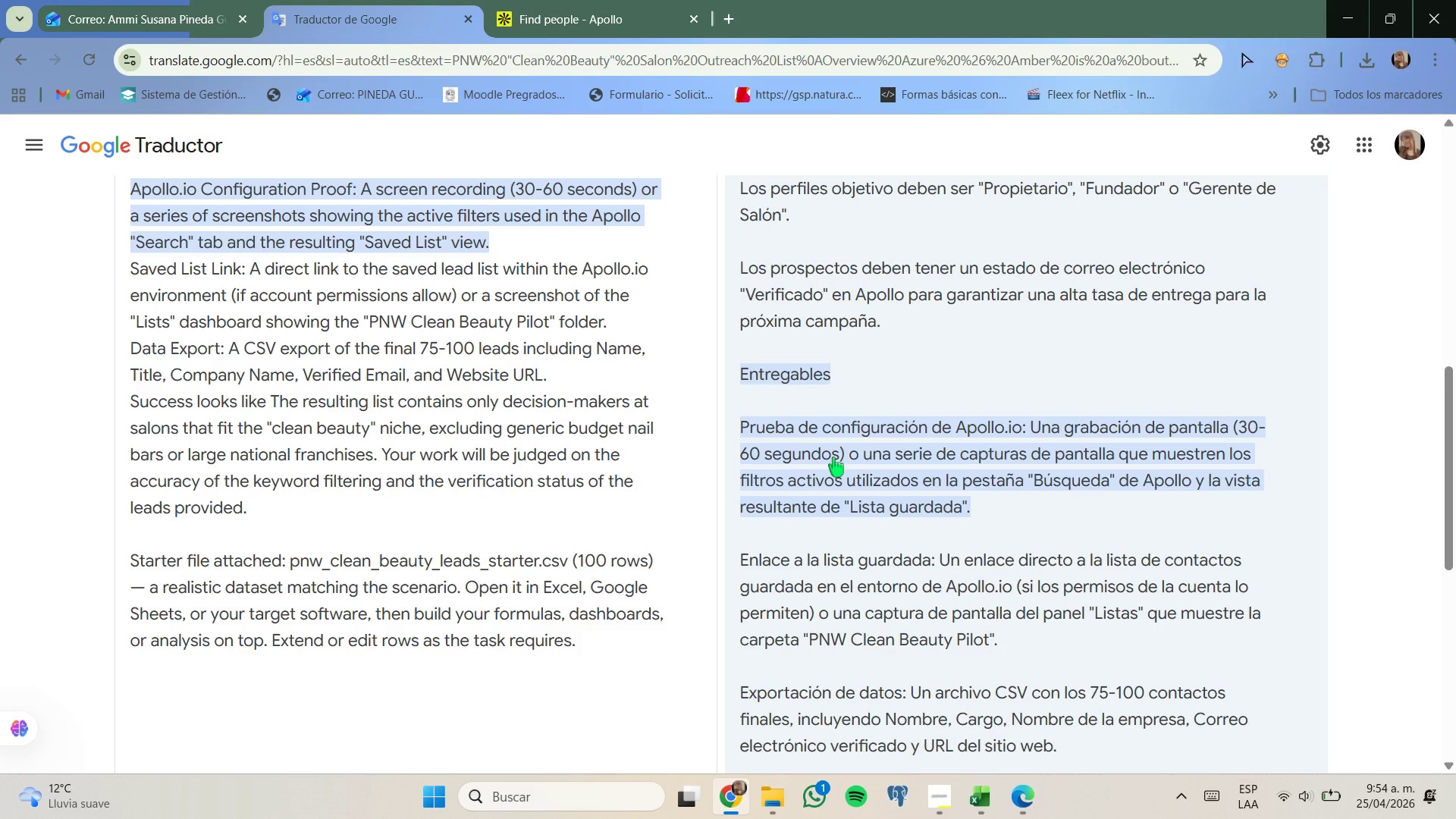 
scroll: coordinate [833, 472], scroll_direction: down, amount: 4.0
 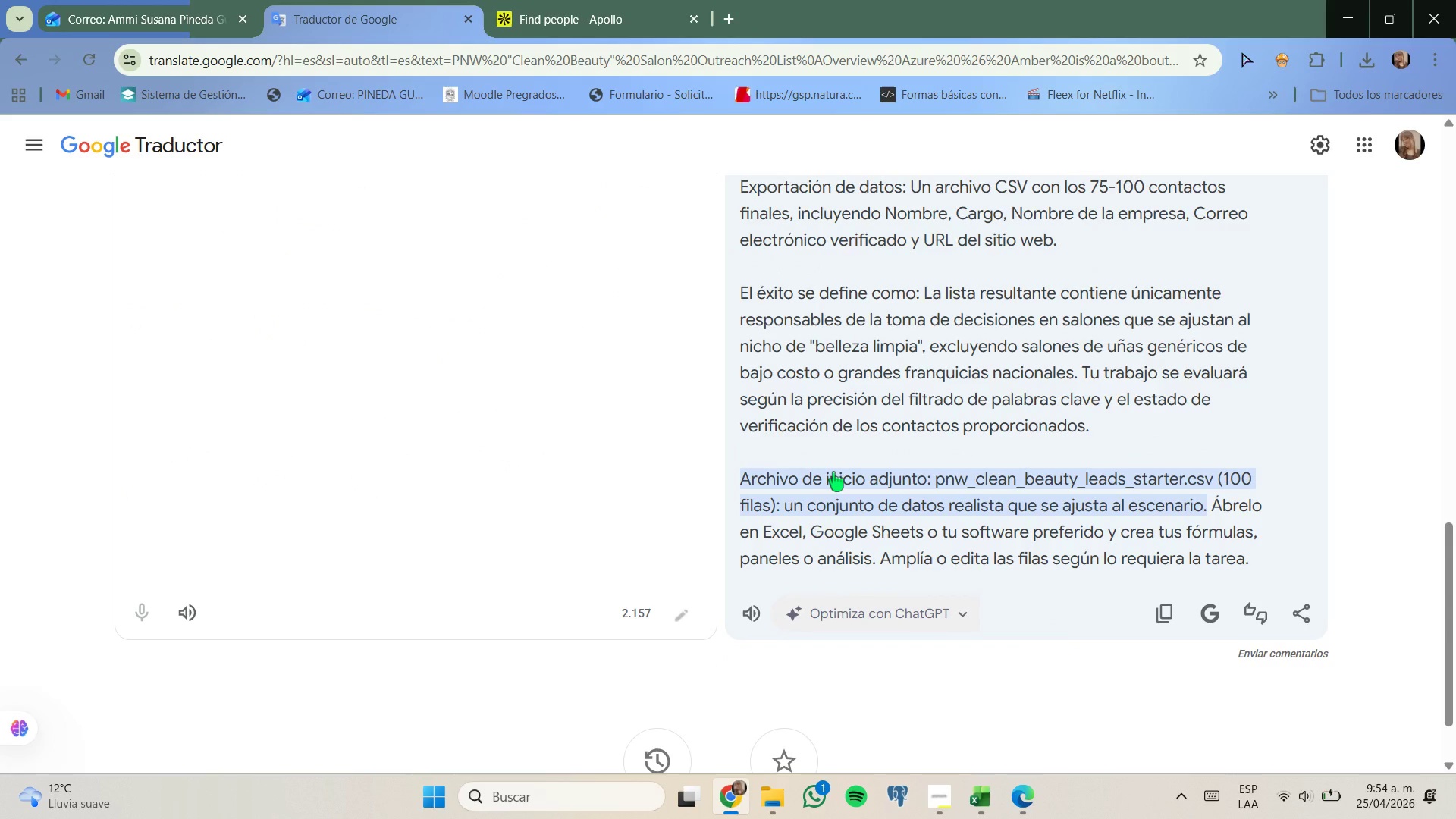 
scroll: coordinate [833, 472], scroll_direction: none, amount: 0.0
 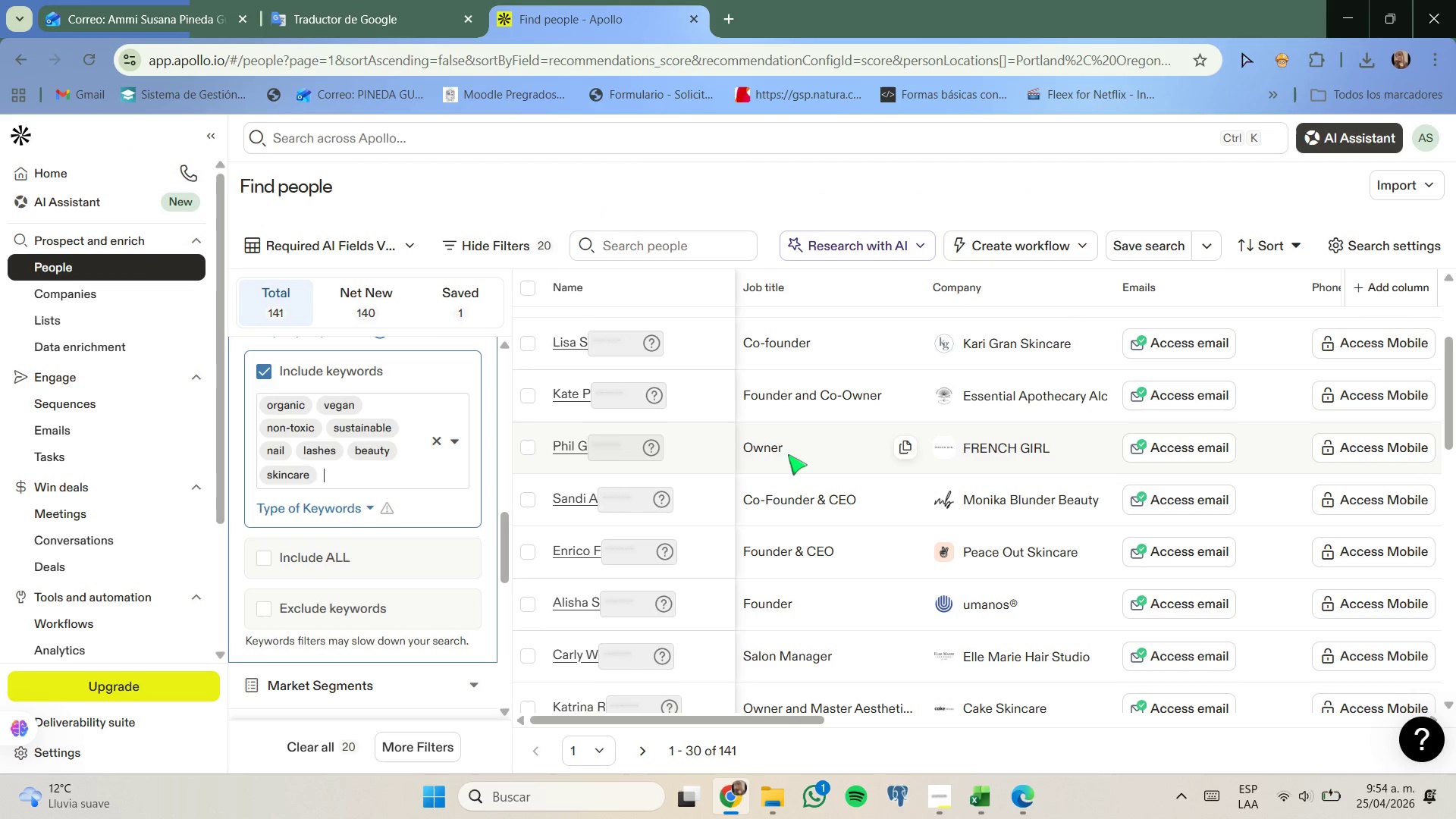 
left_click([981, 790])
 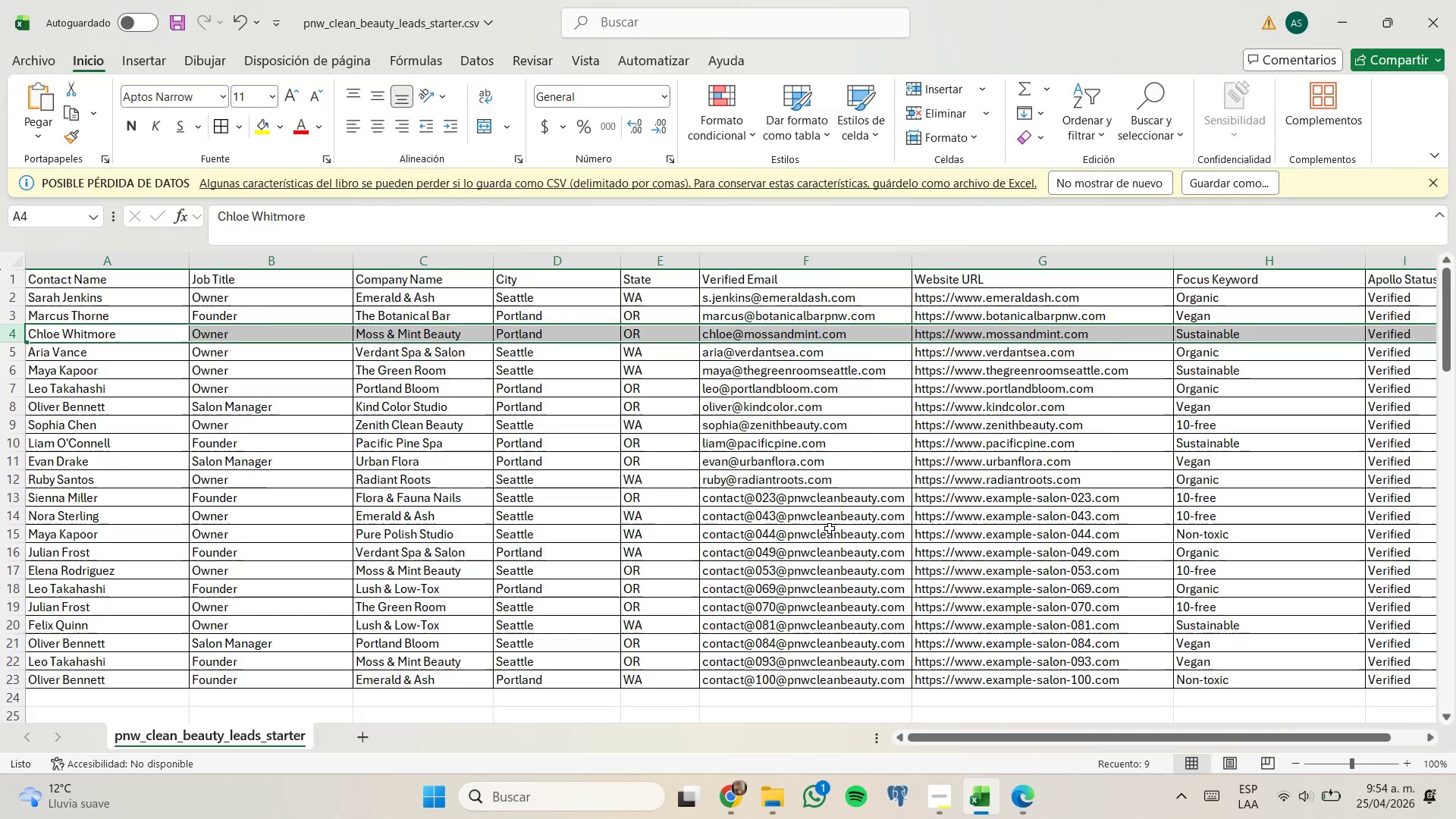 
scroll: coordinate [754, 448], scroll_direction: up, amount: 2.0
 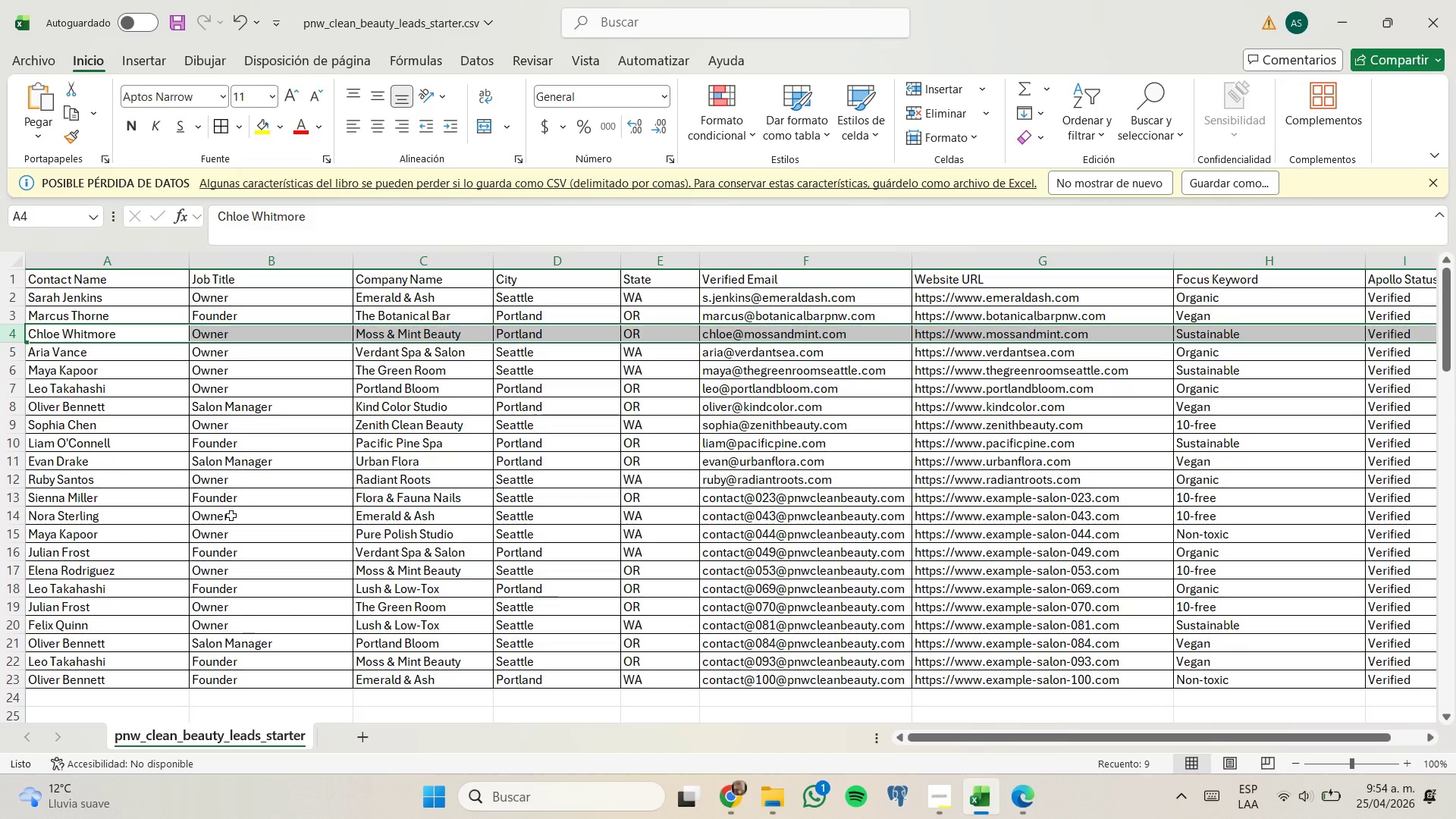 
wait(5.0)
 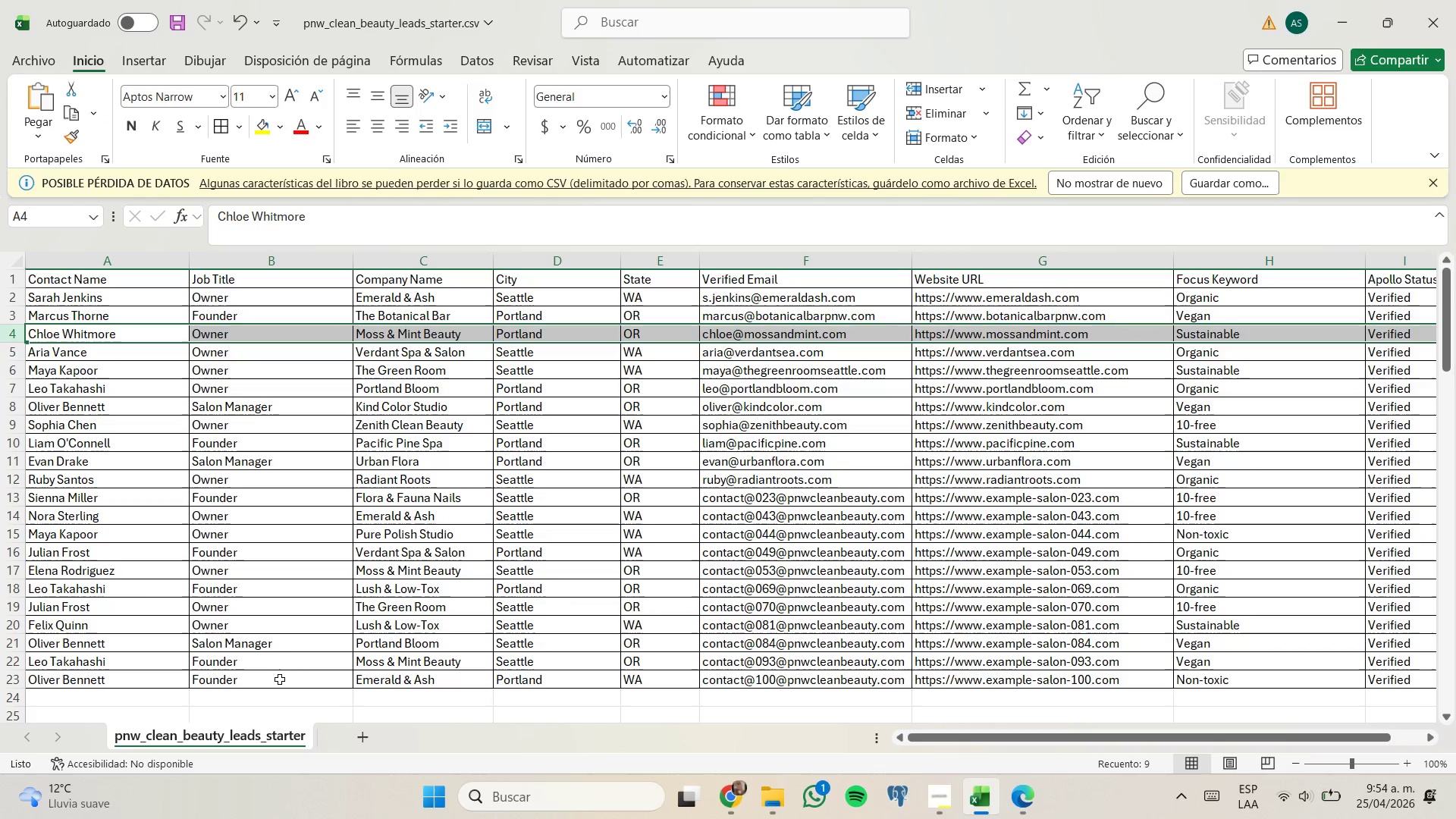 
left_click([567, 297])
 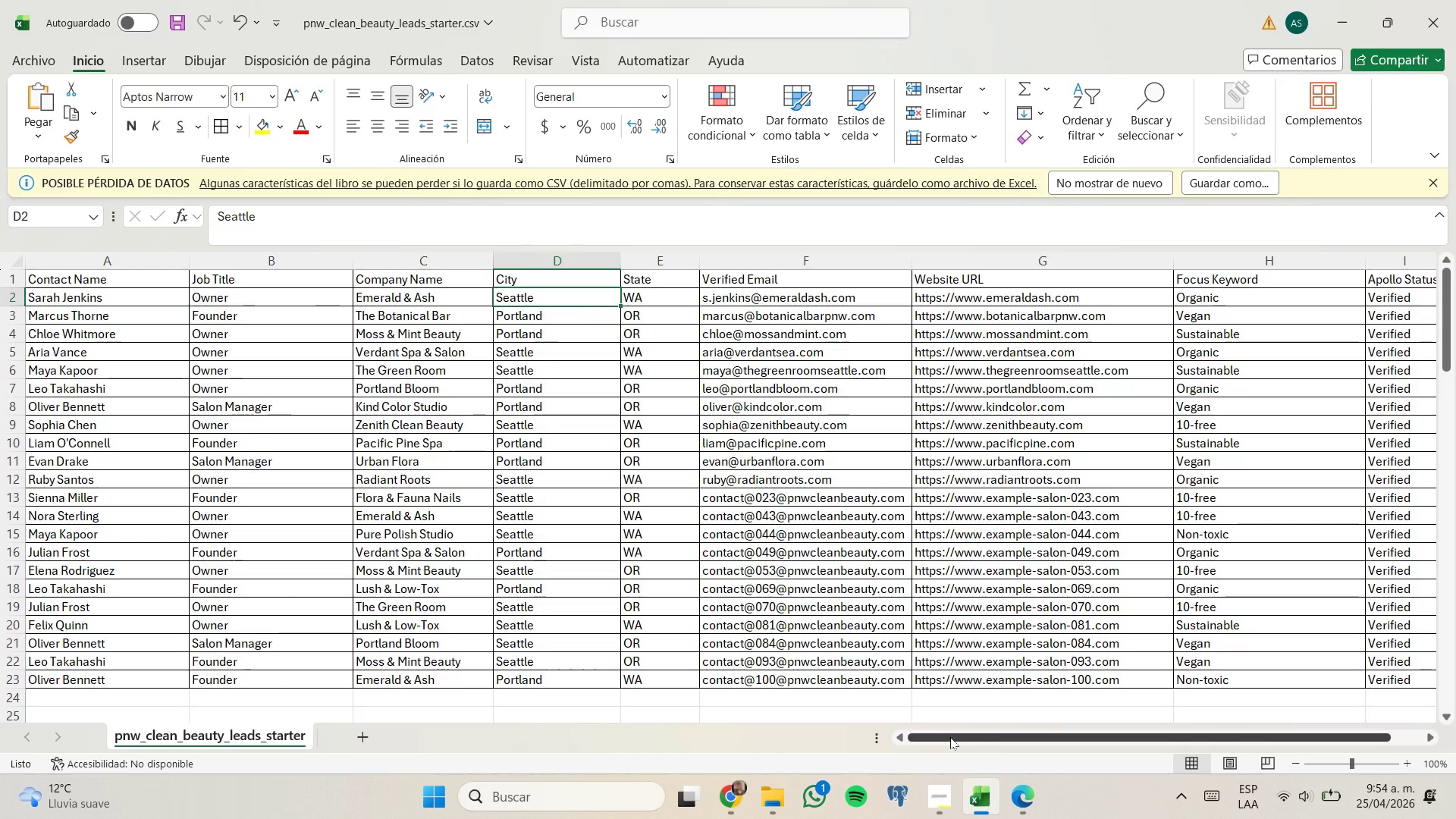 
wait(6.62)
 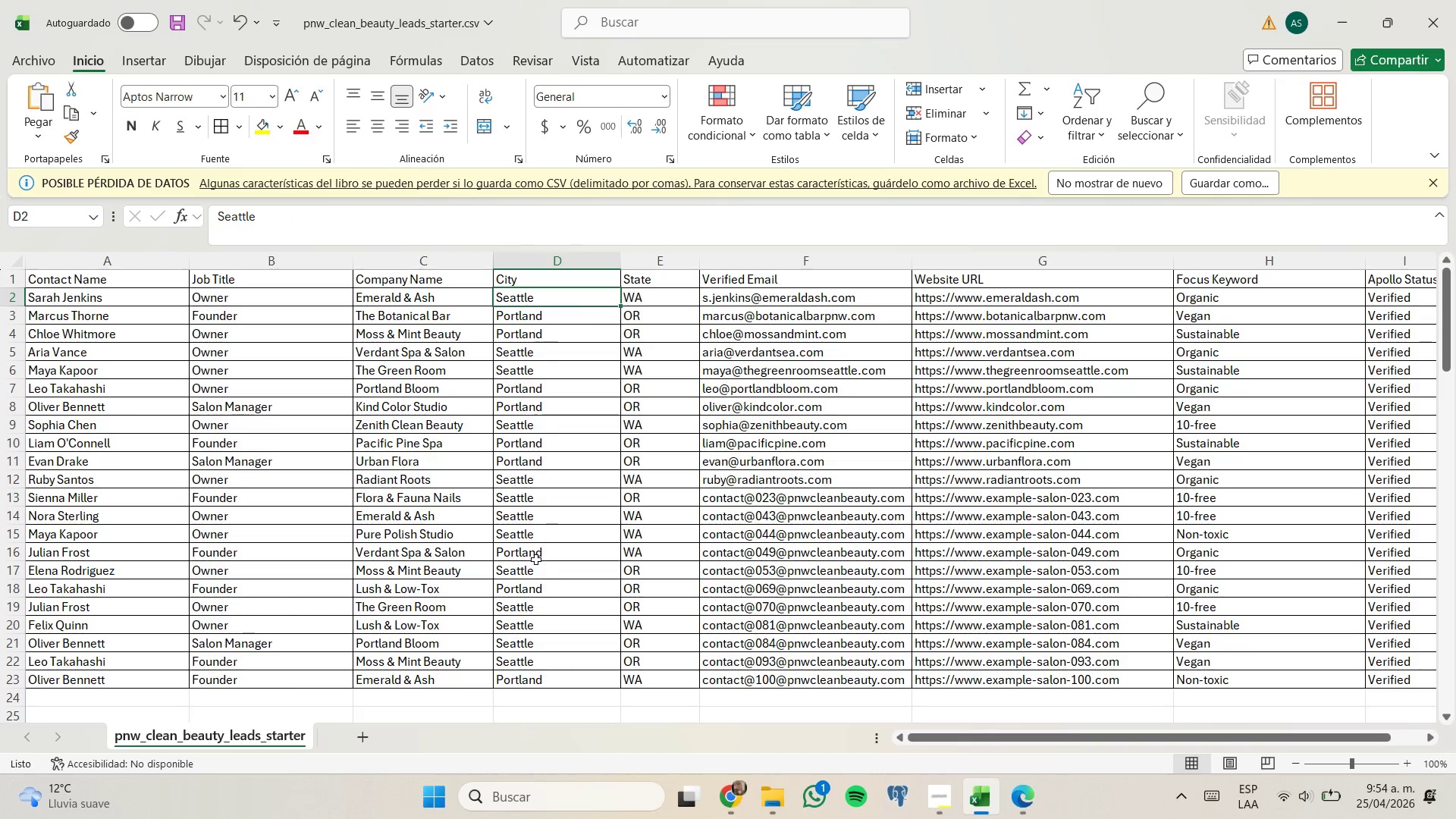 
left_click_drag(start_coordinate=[952, 736], to_coordinate=[1015, 745])
 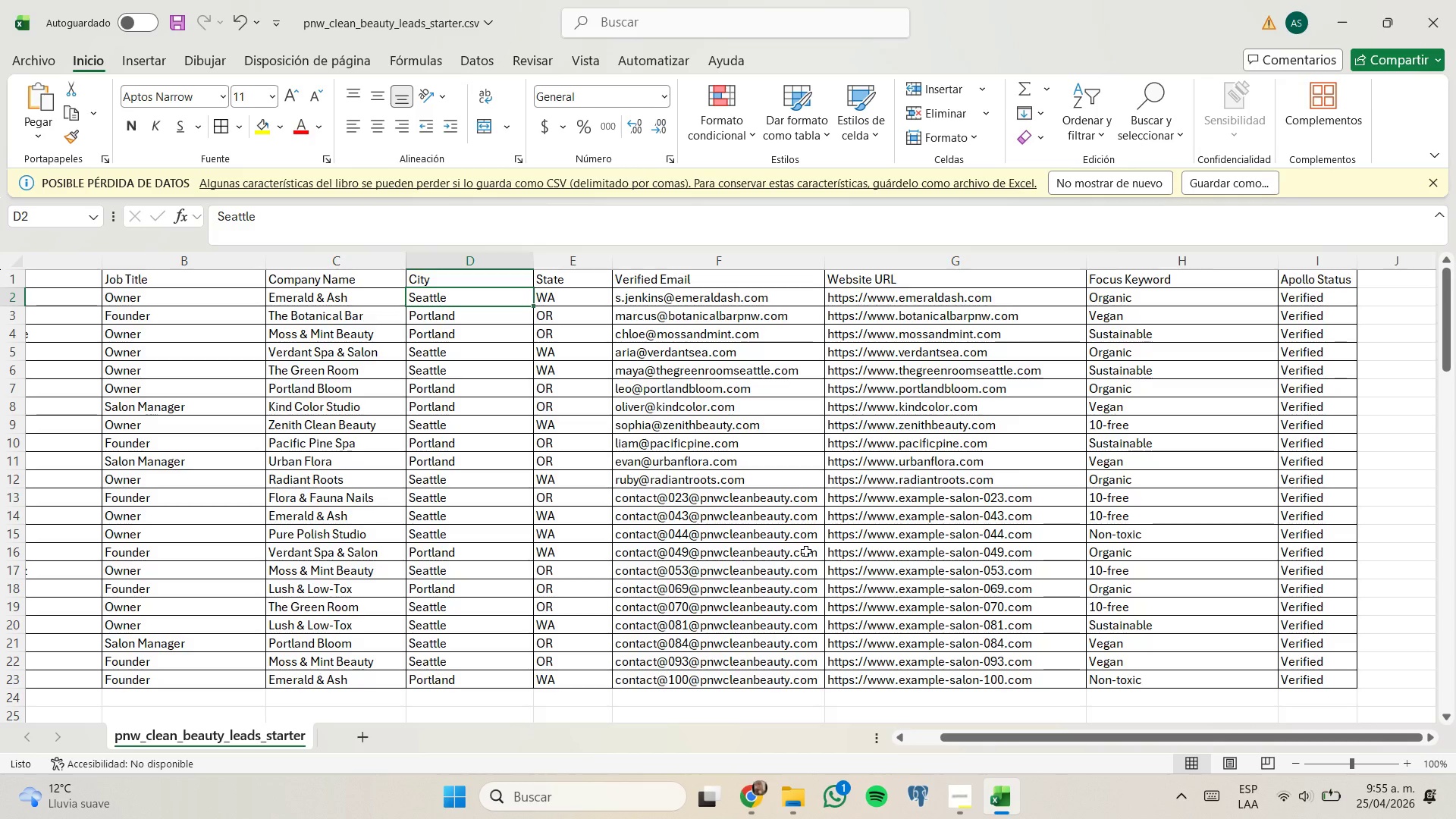 
left_click([371, 301])
 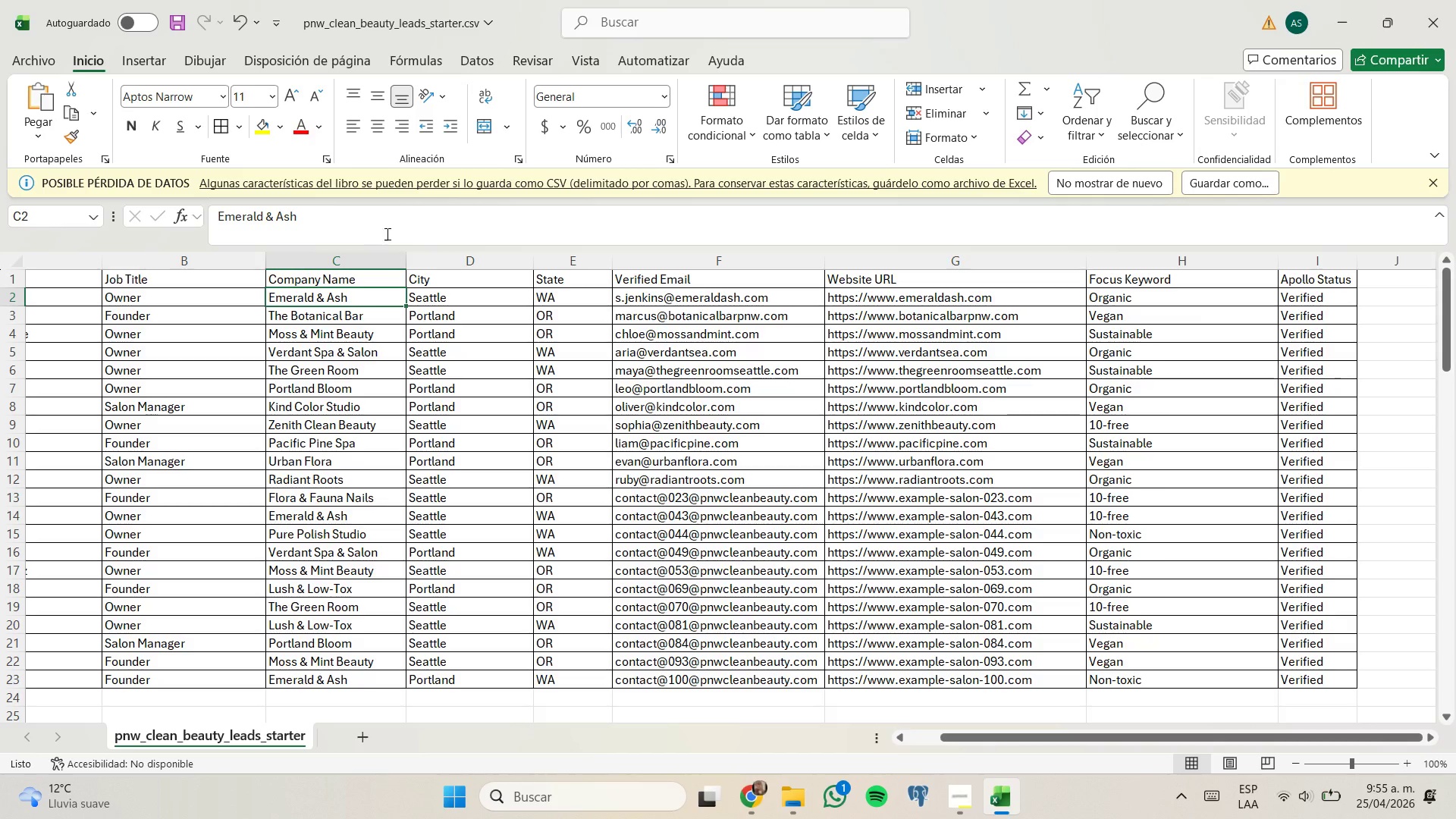 
left_click([264, 124])
 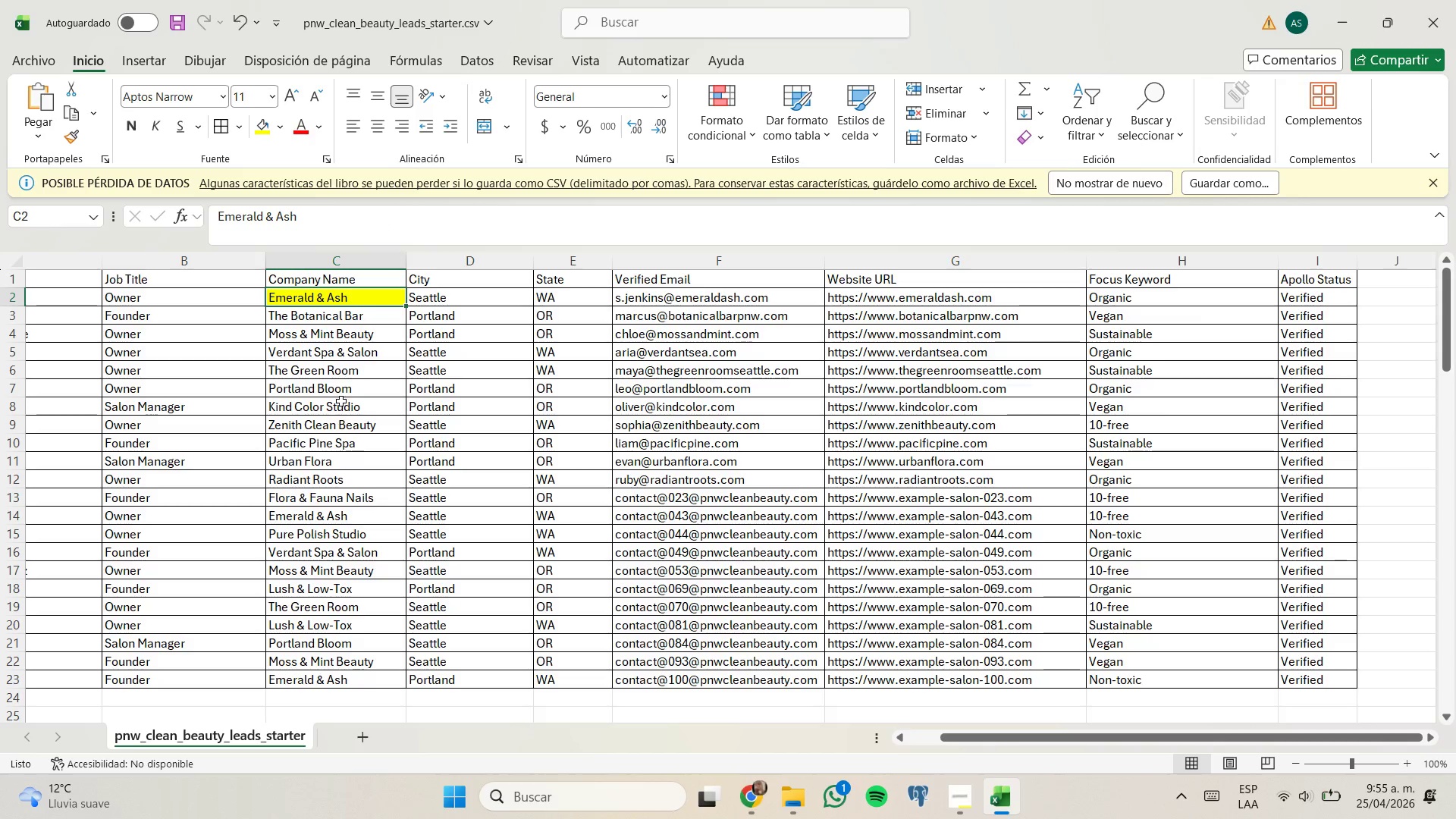 
scroll: coordinate [345, 387], scroll_direction: up, amount: 1.0
 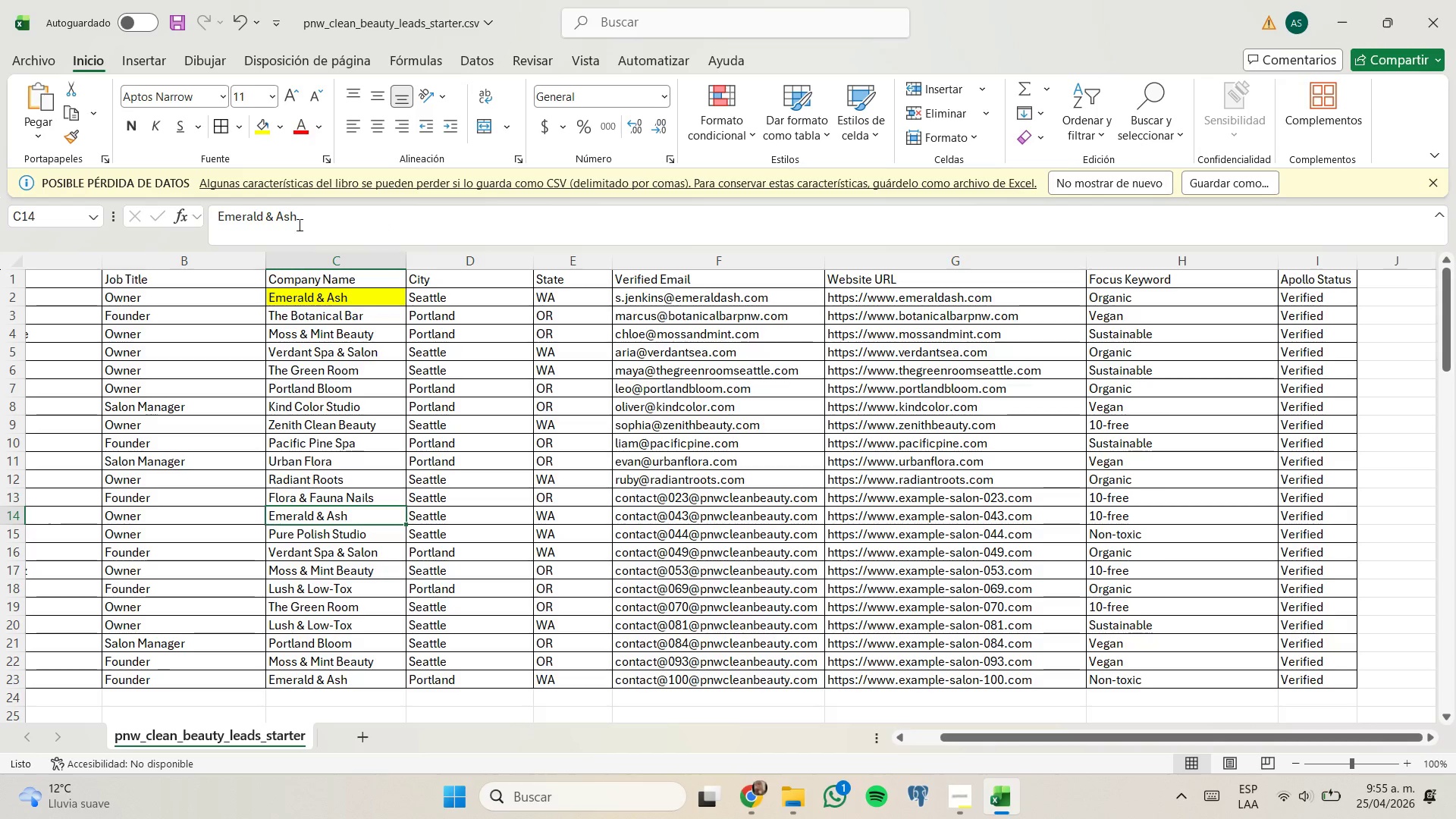 
left_click([257, 120])
 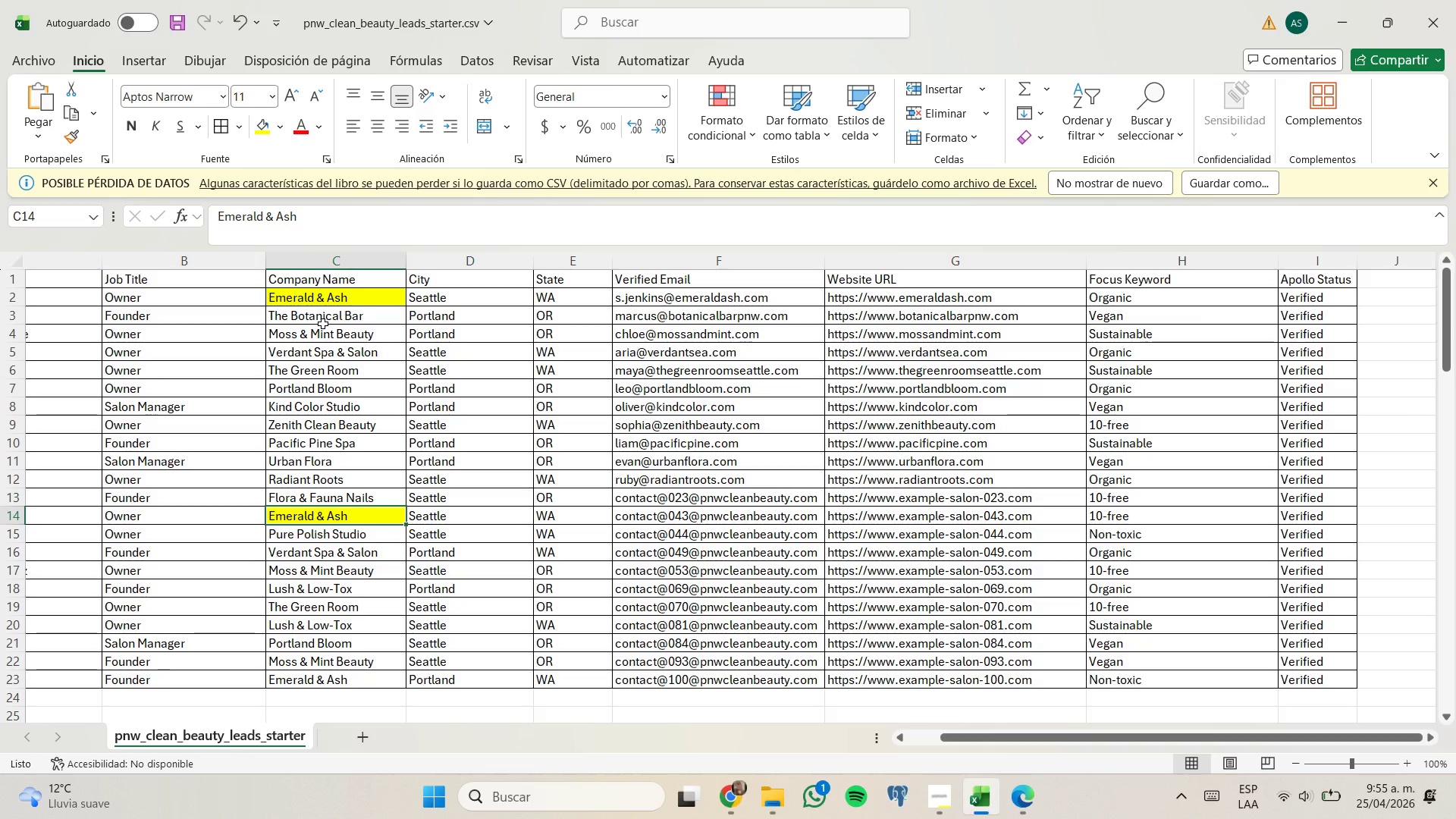 
wait(9.11)
 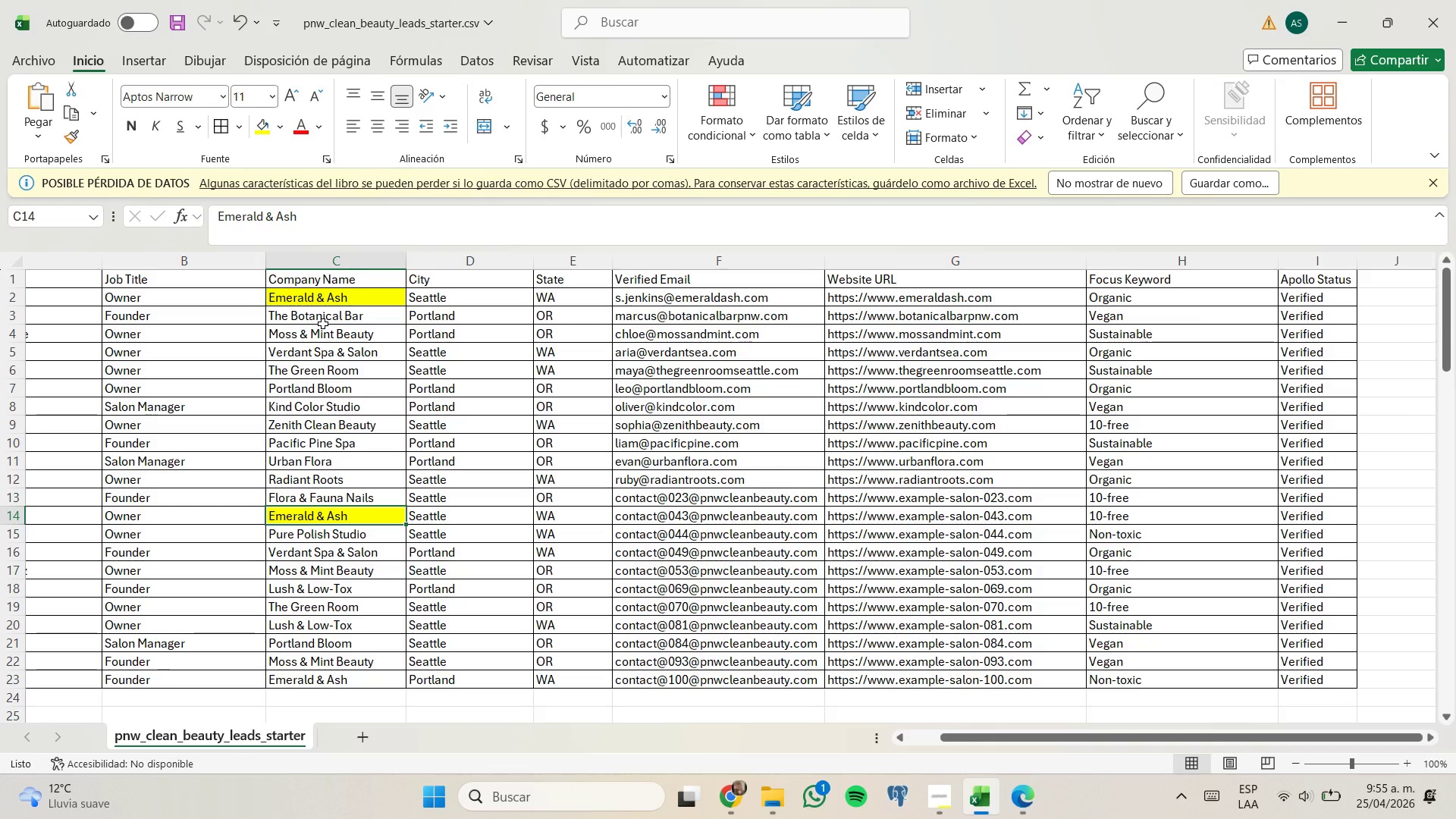 
left_click([358, 335])
 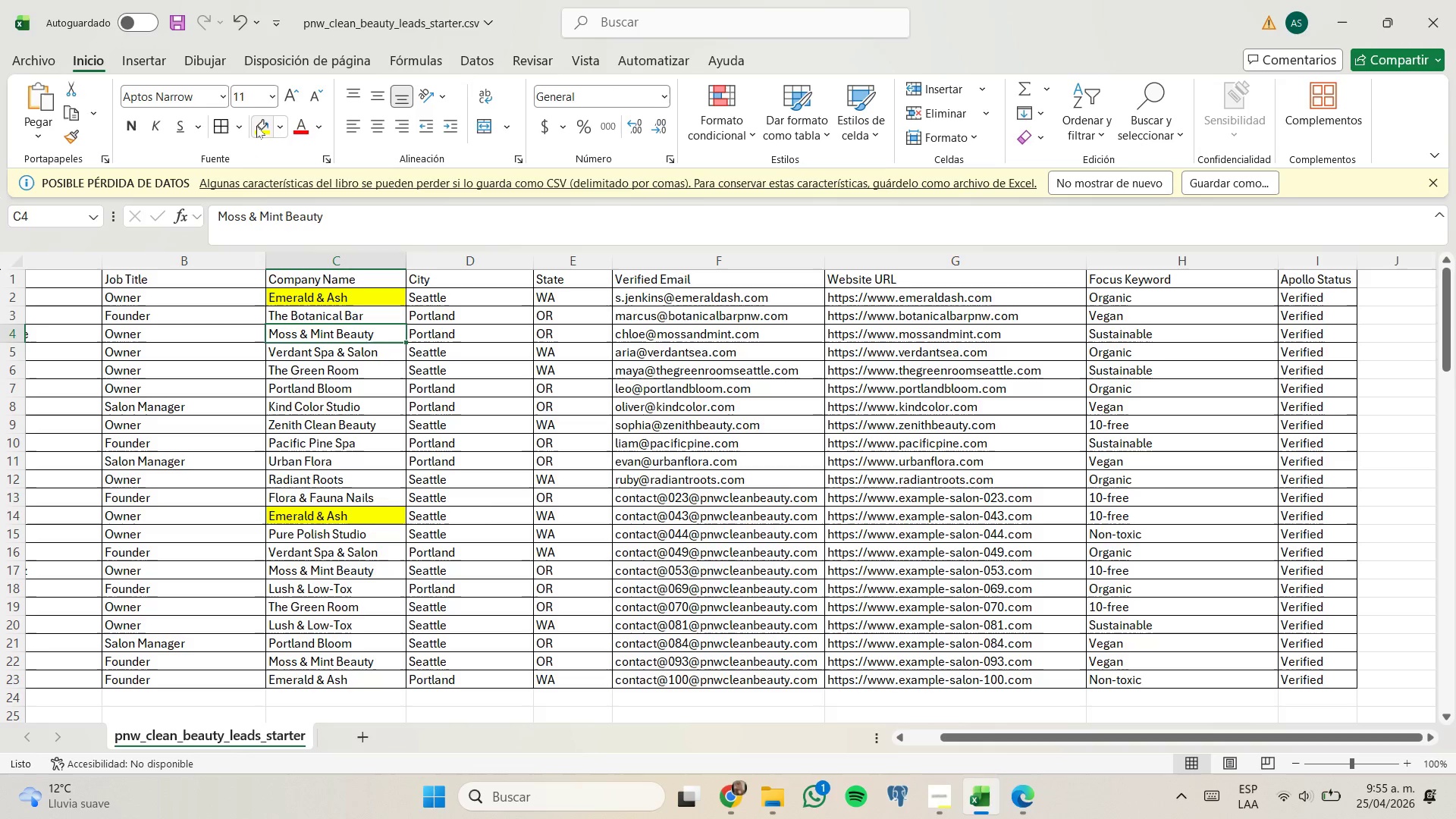 
left_click([258, 124])
 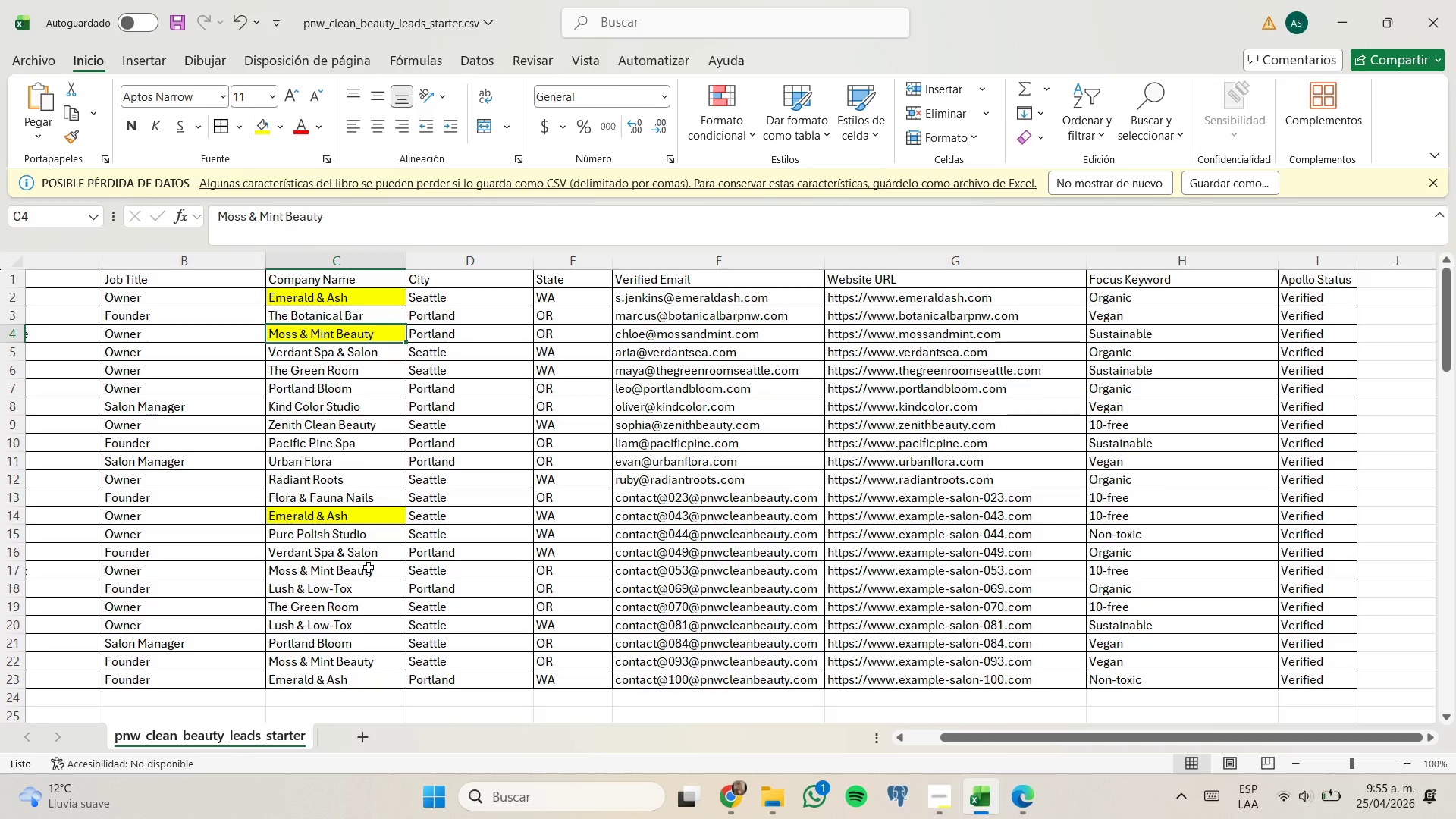 
left_click([369, 567])
 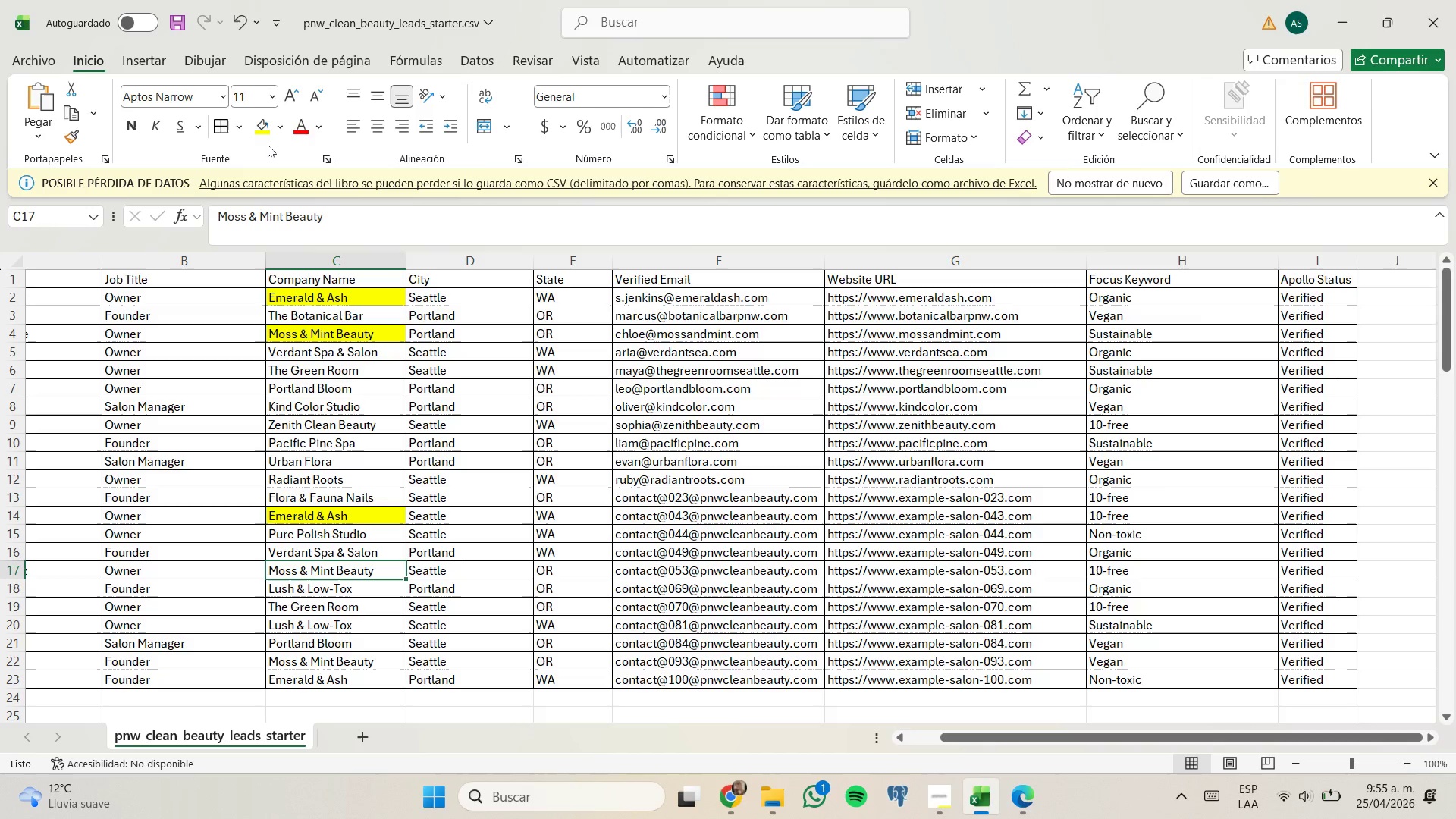 
left_click([263, 130])
 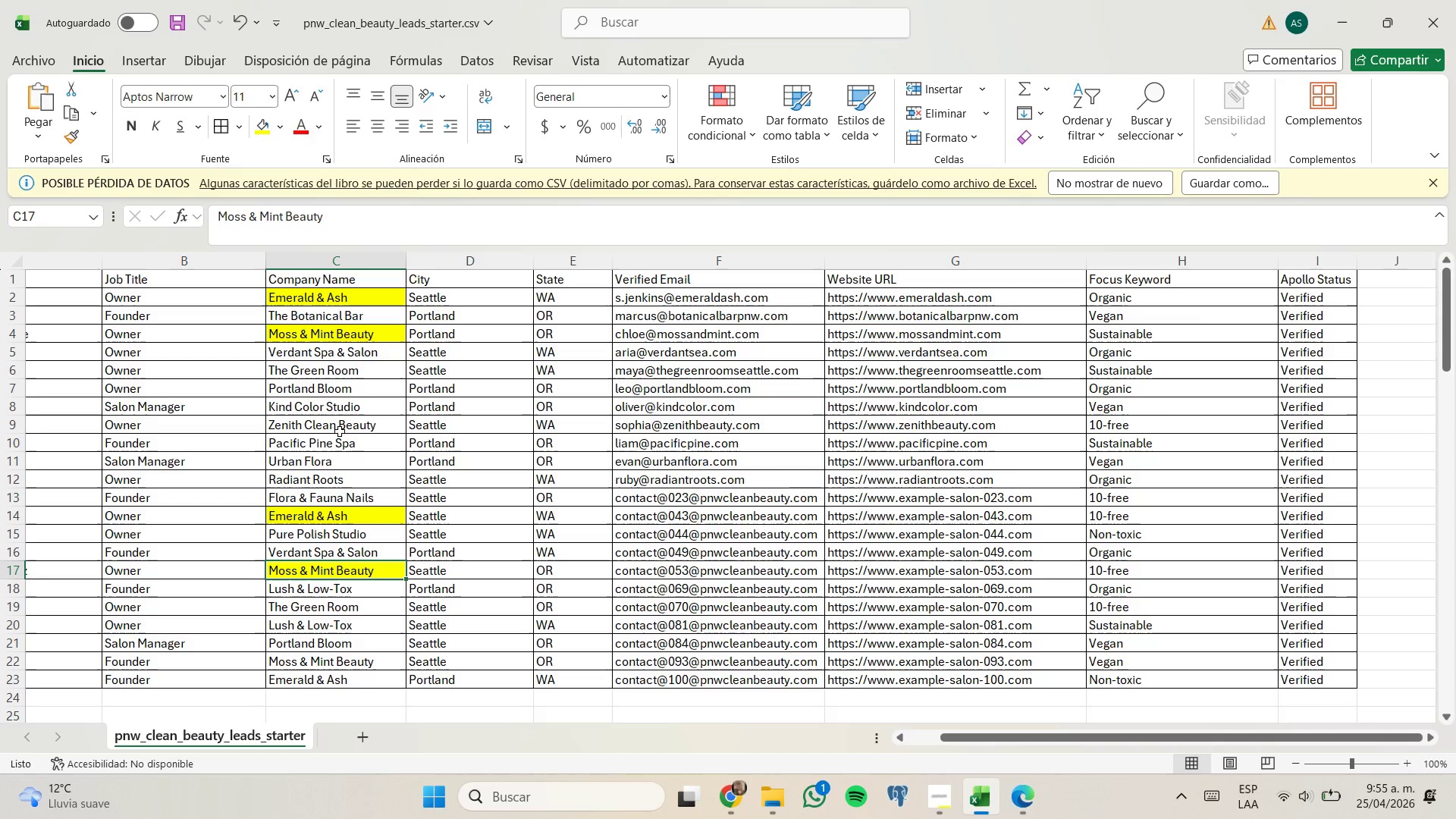 
left_click([332, 664])
 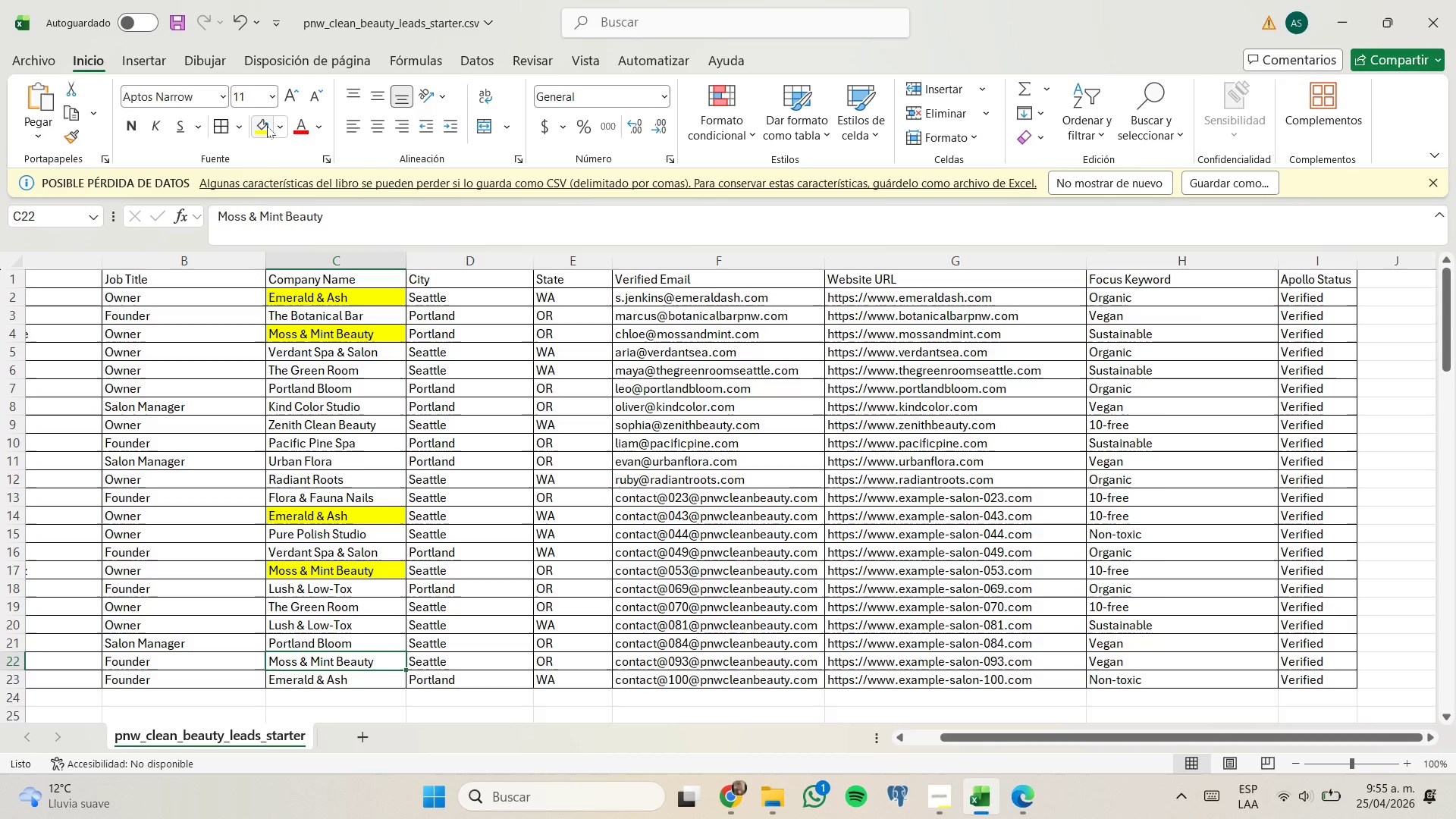 
left_click([262, 122])
 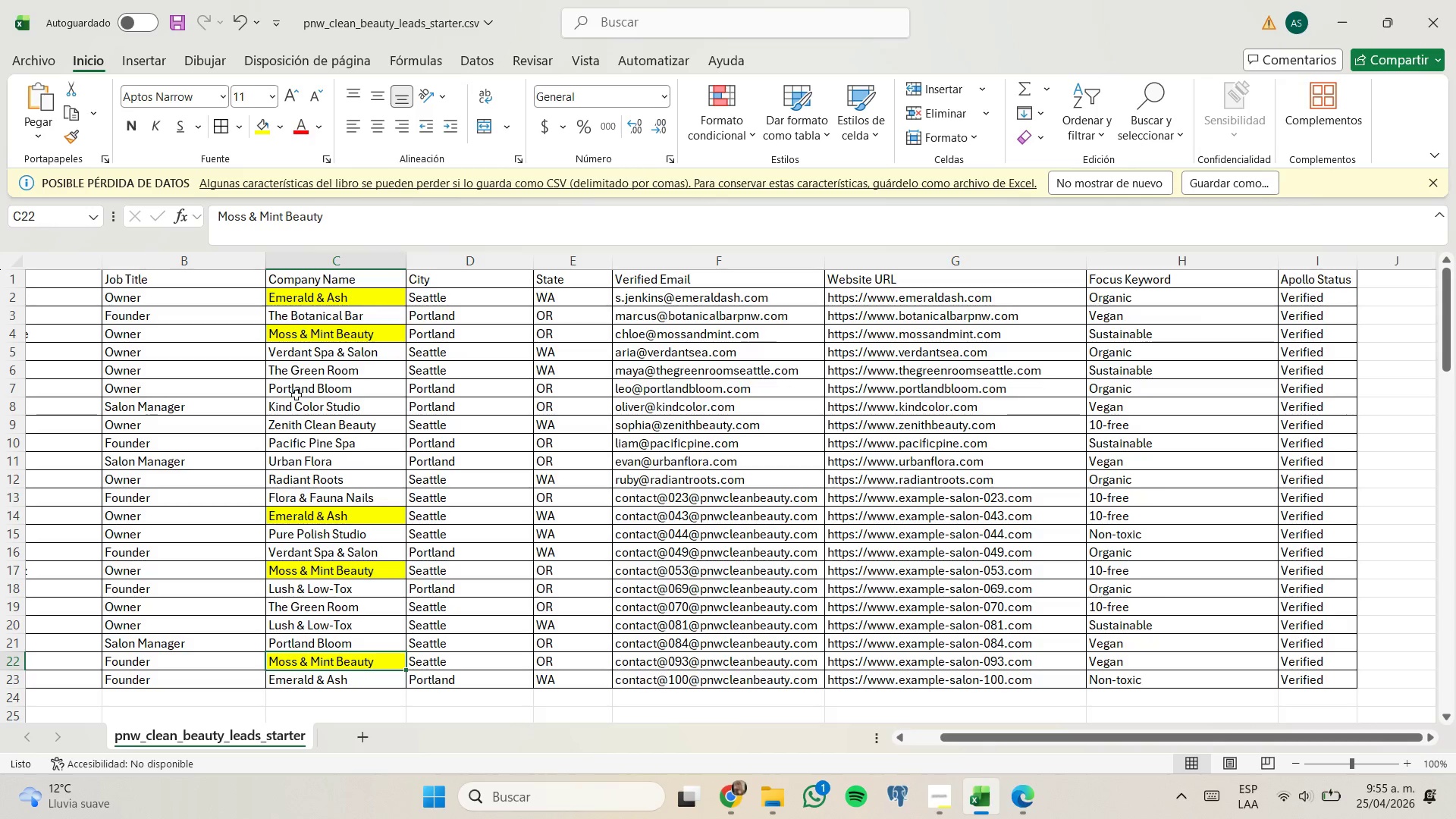 
wait(6.03)
 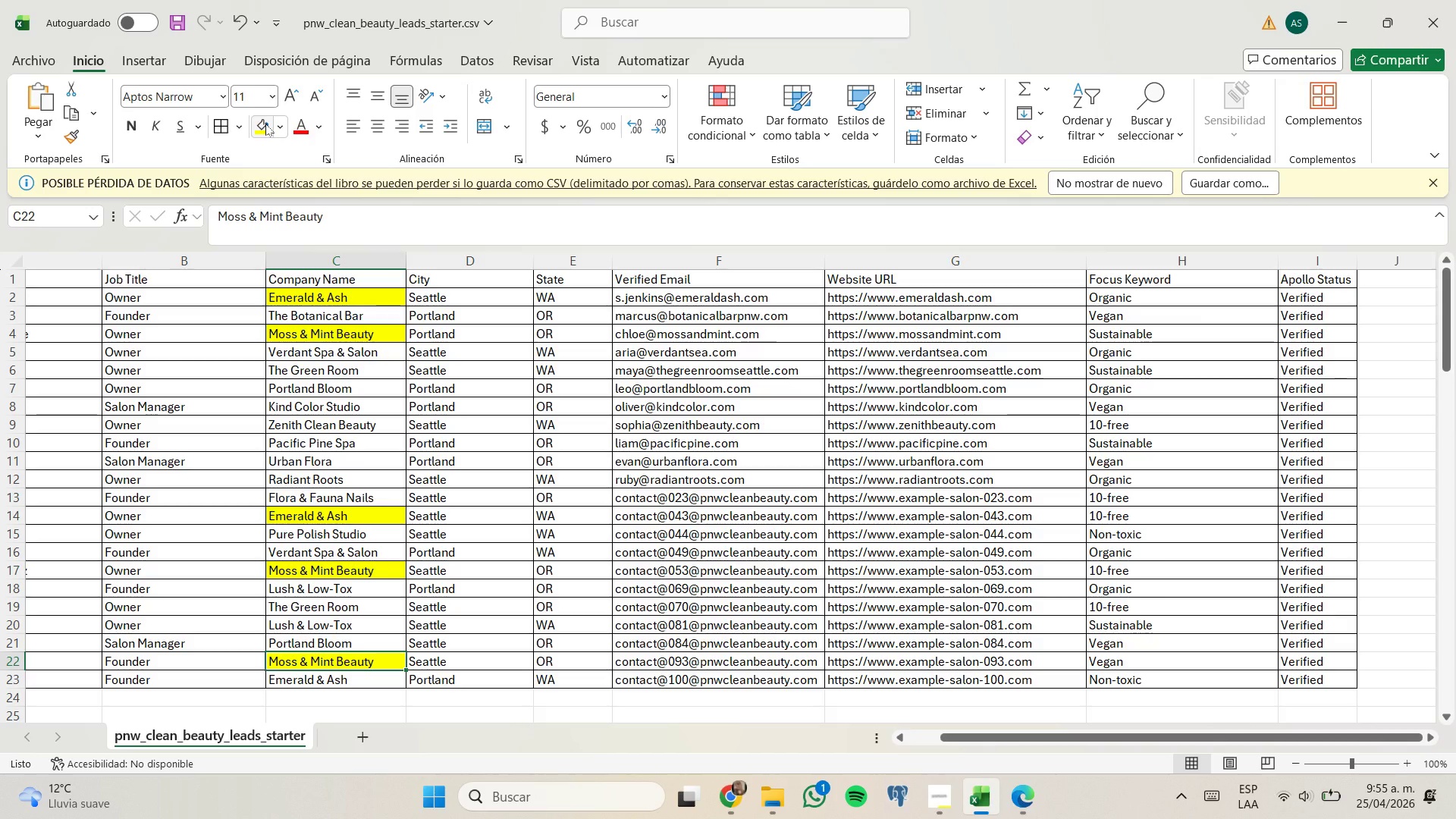 
left_click([297, 557])
 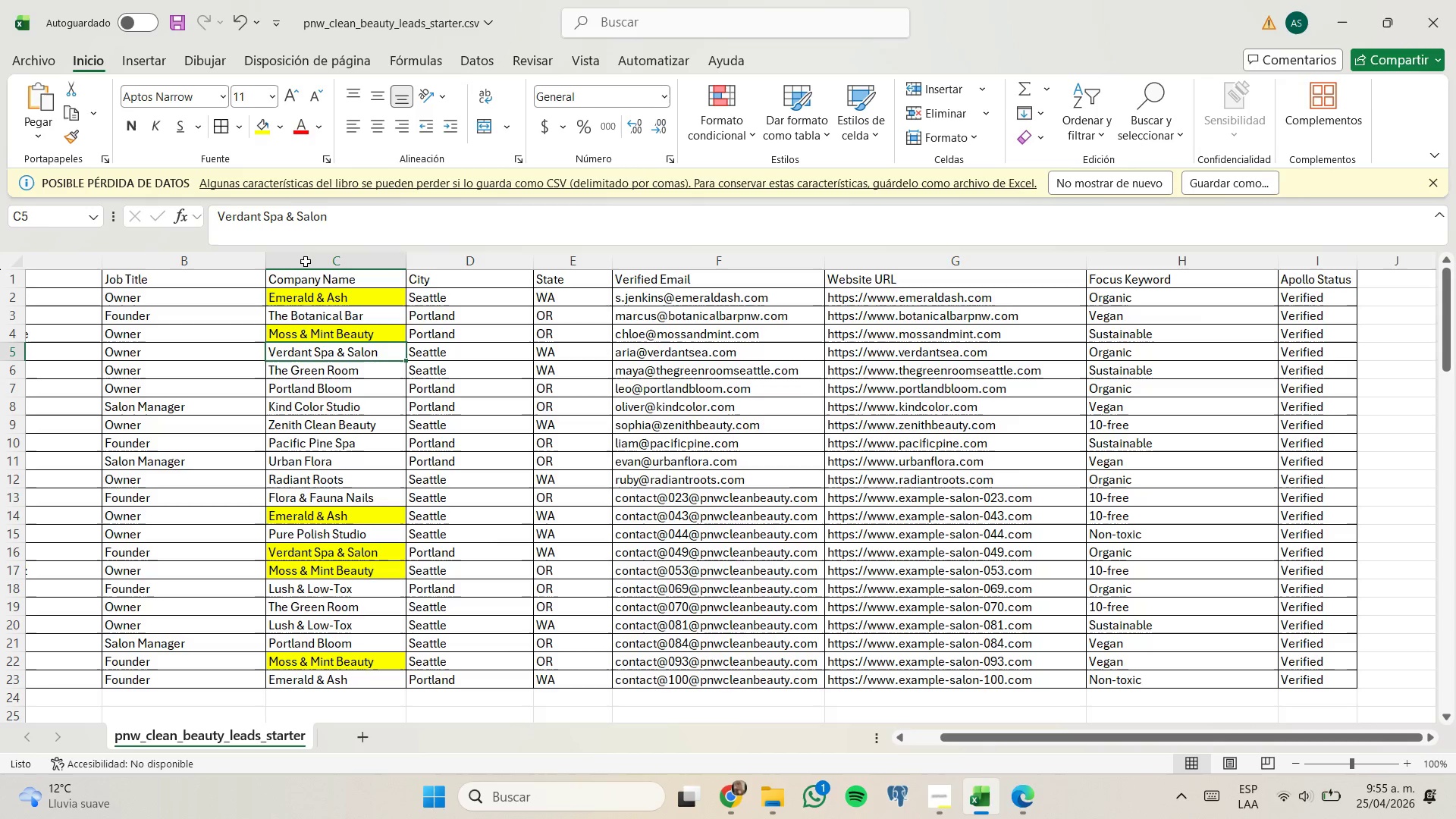 
left_click_drag(start_coordinate=[268, 124], to_coordinate=[267, 119])
 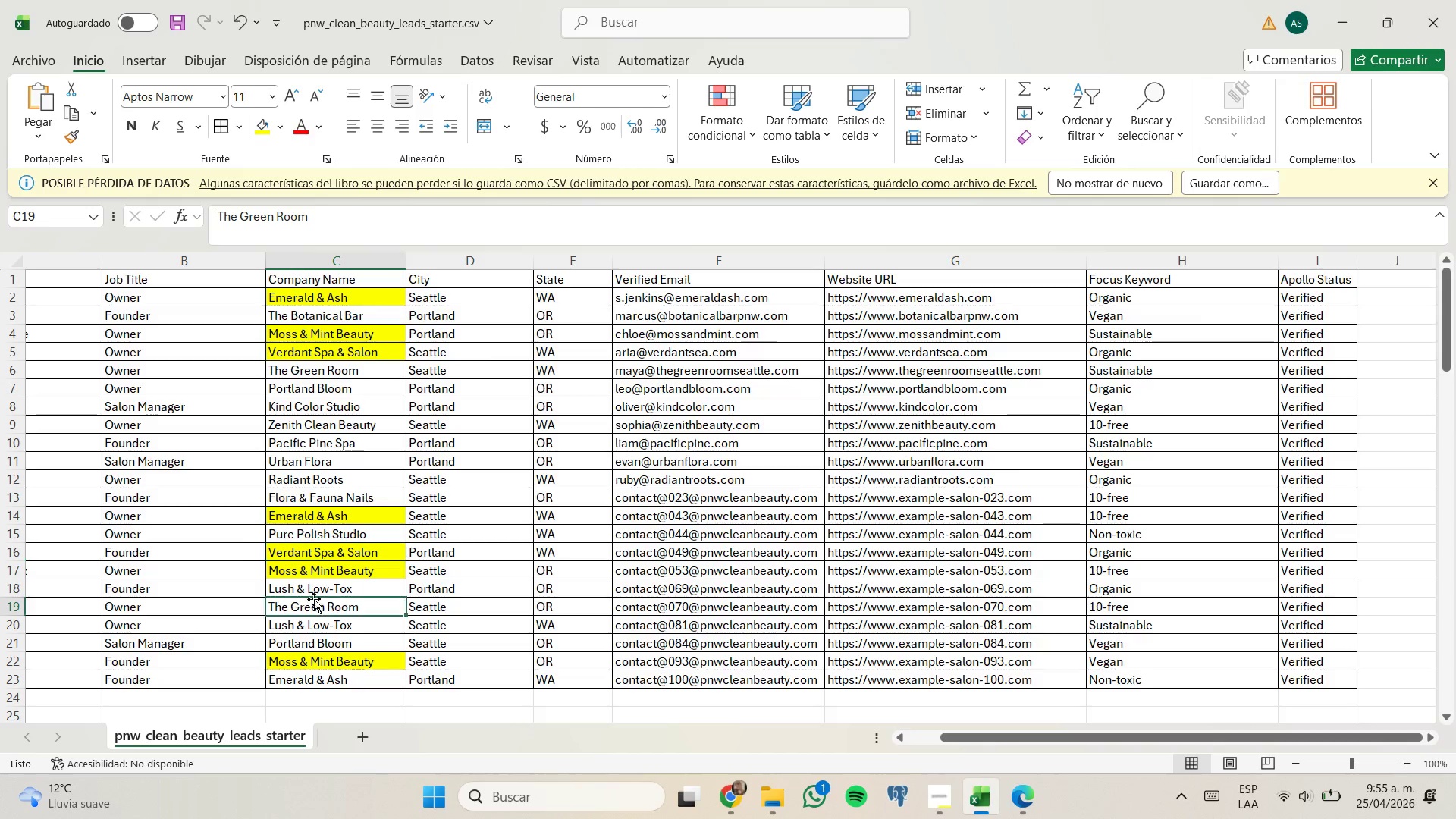 
left_click([270, 118])
 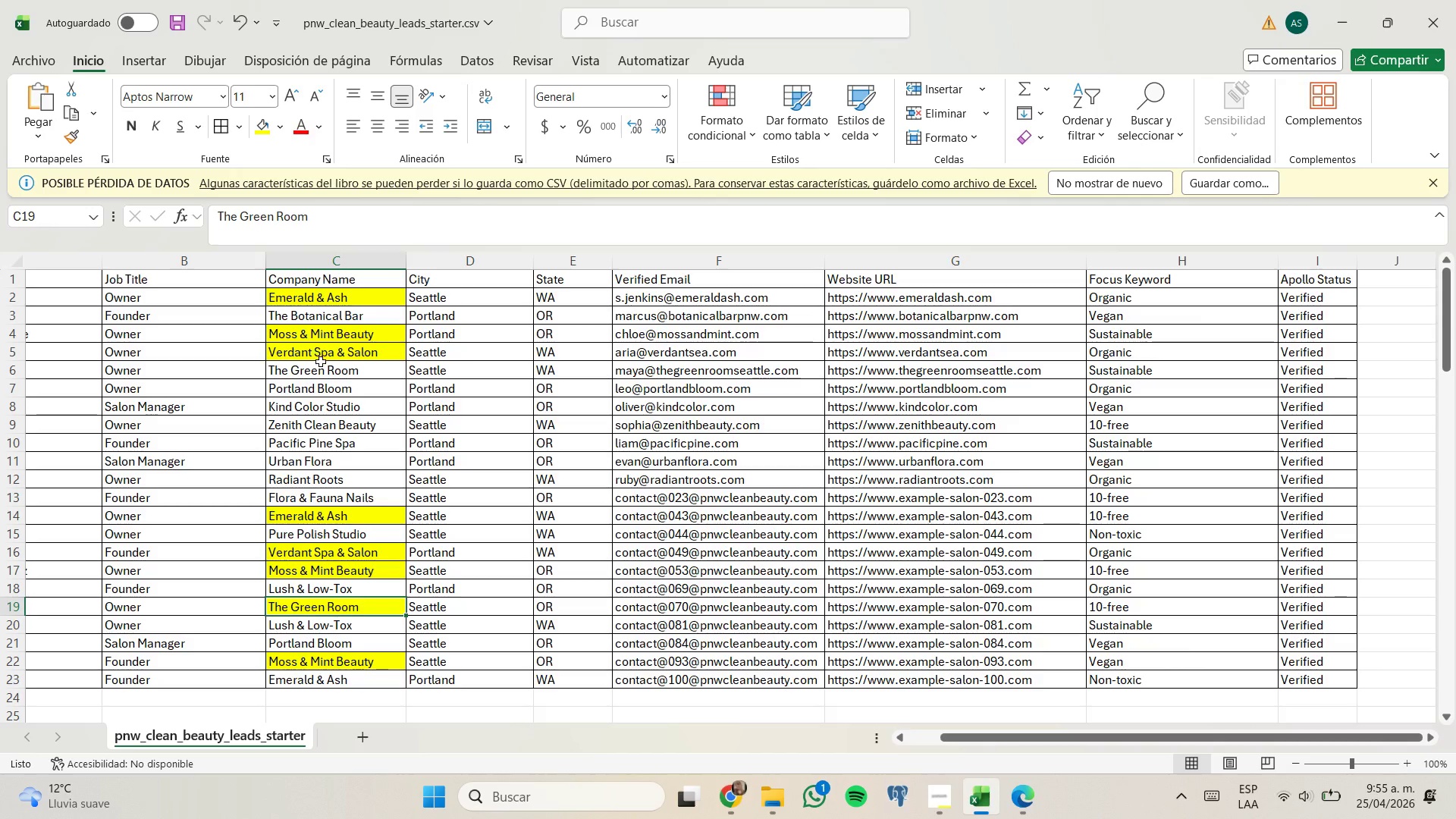 
left_click([322, 364])
 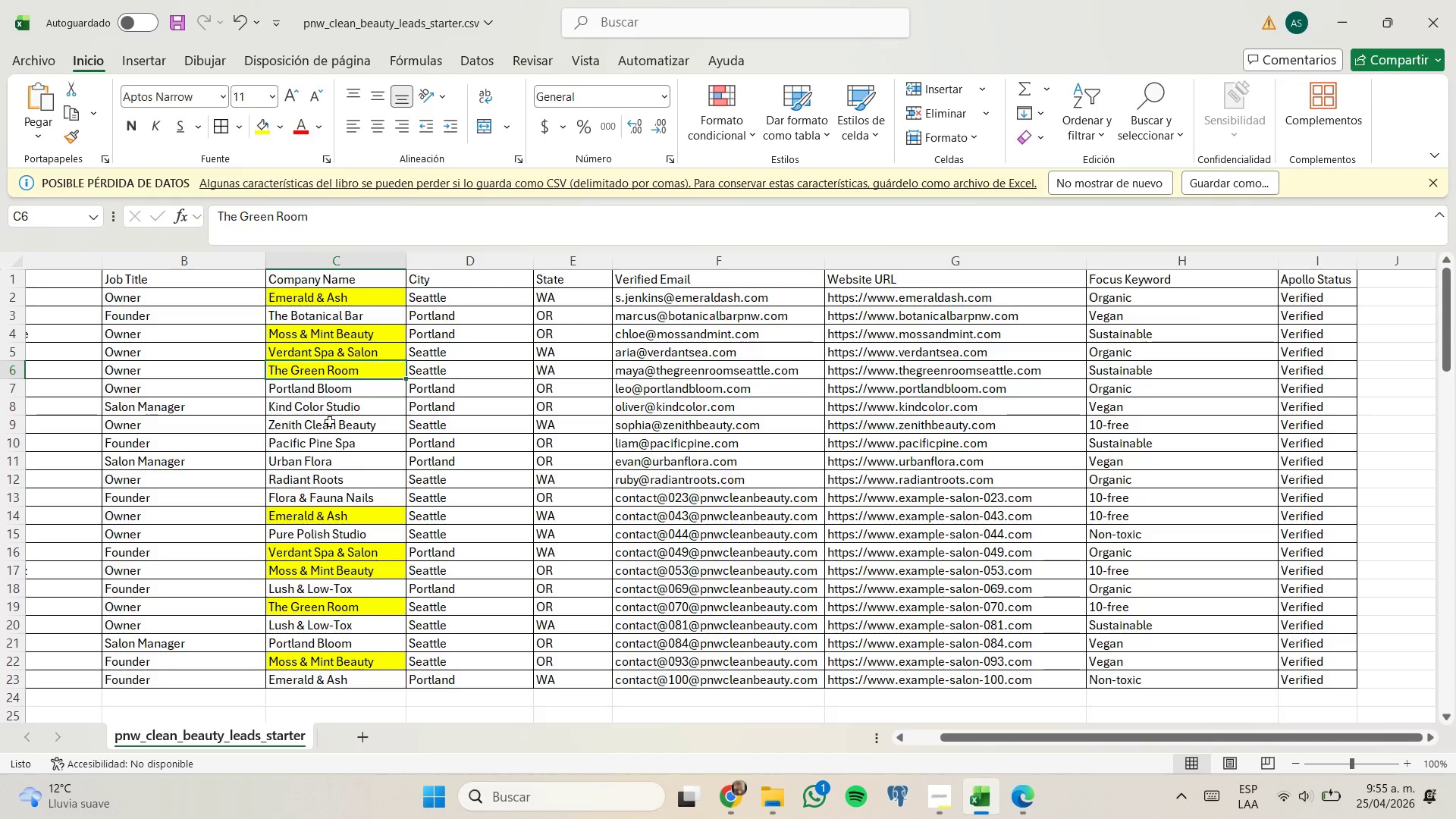 
left_click([330, 391])
 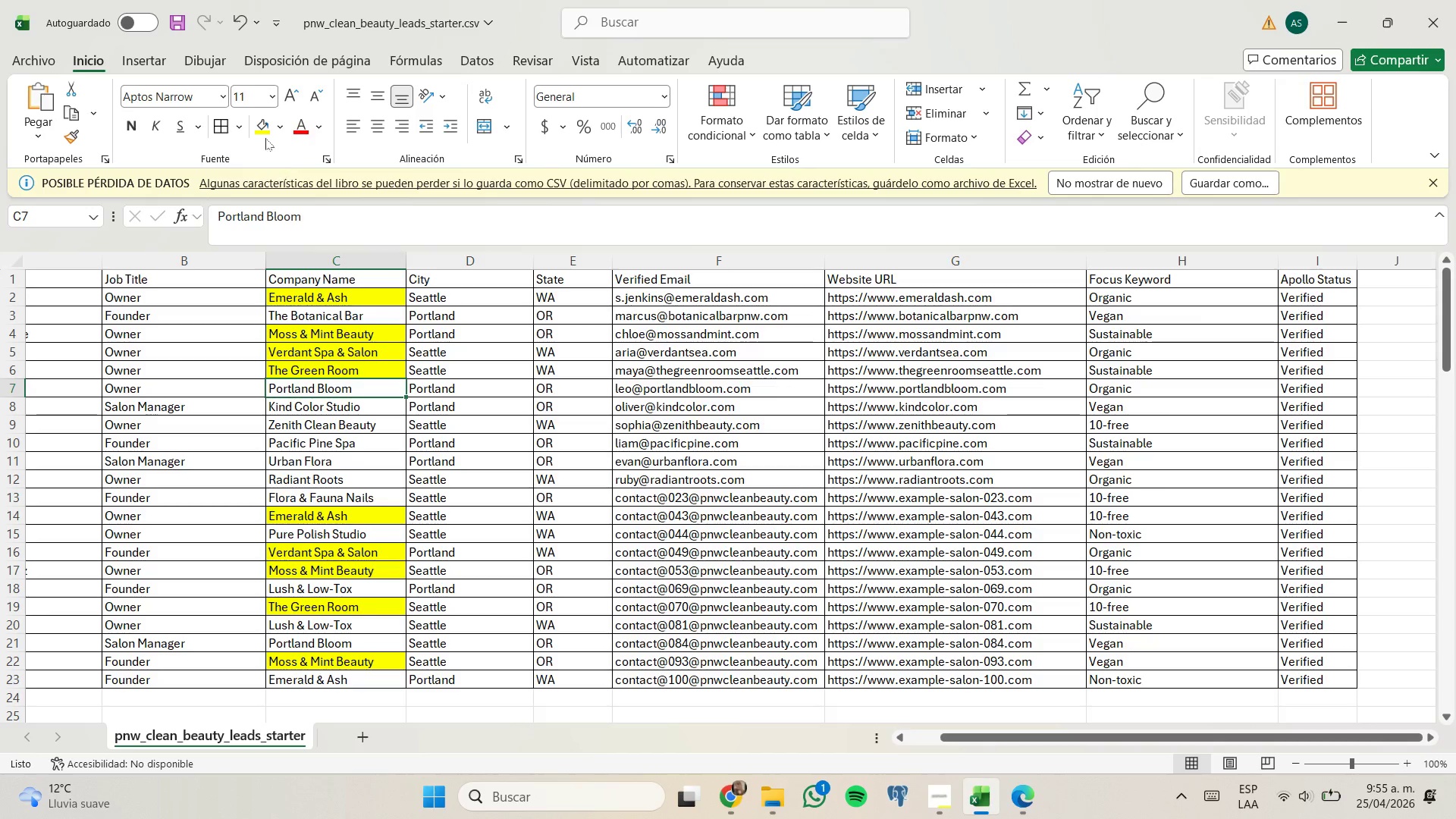 
left_click([262, 123])
 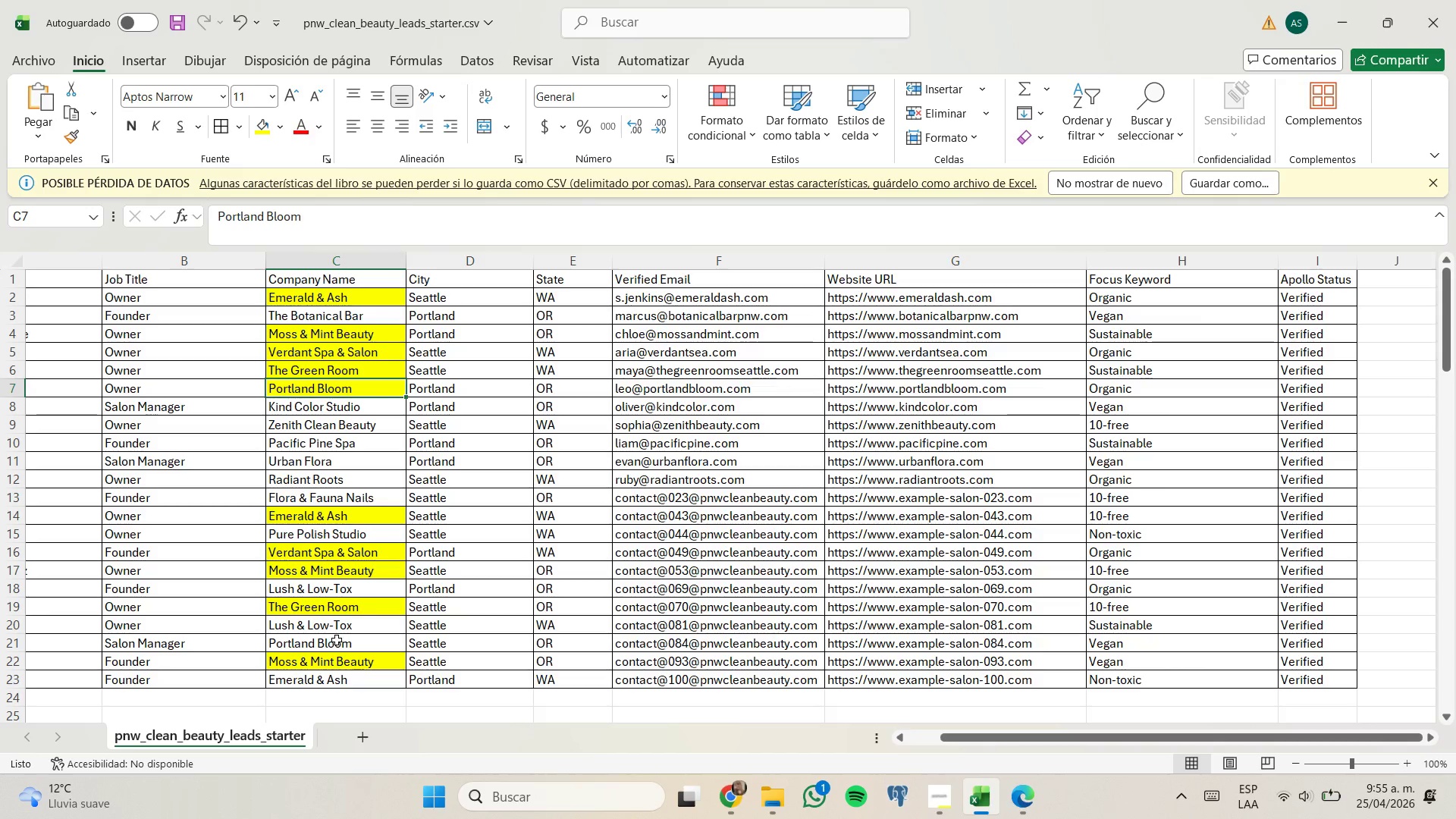 
left_click([337, 643])
 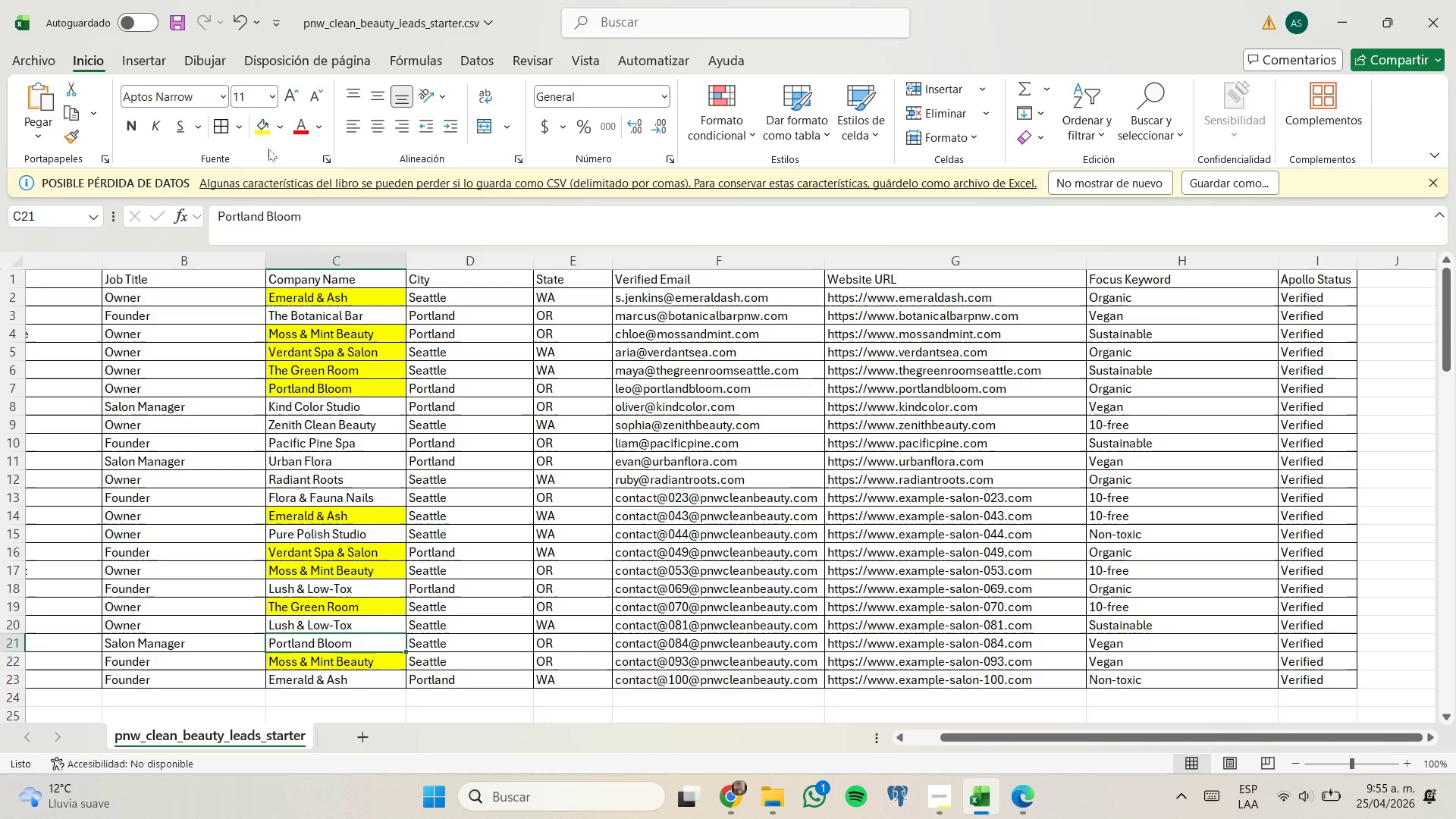 
left_click([263, 127])
 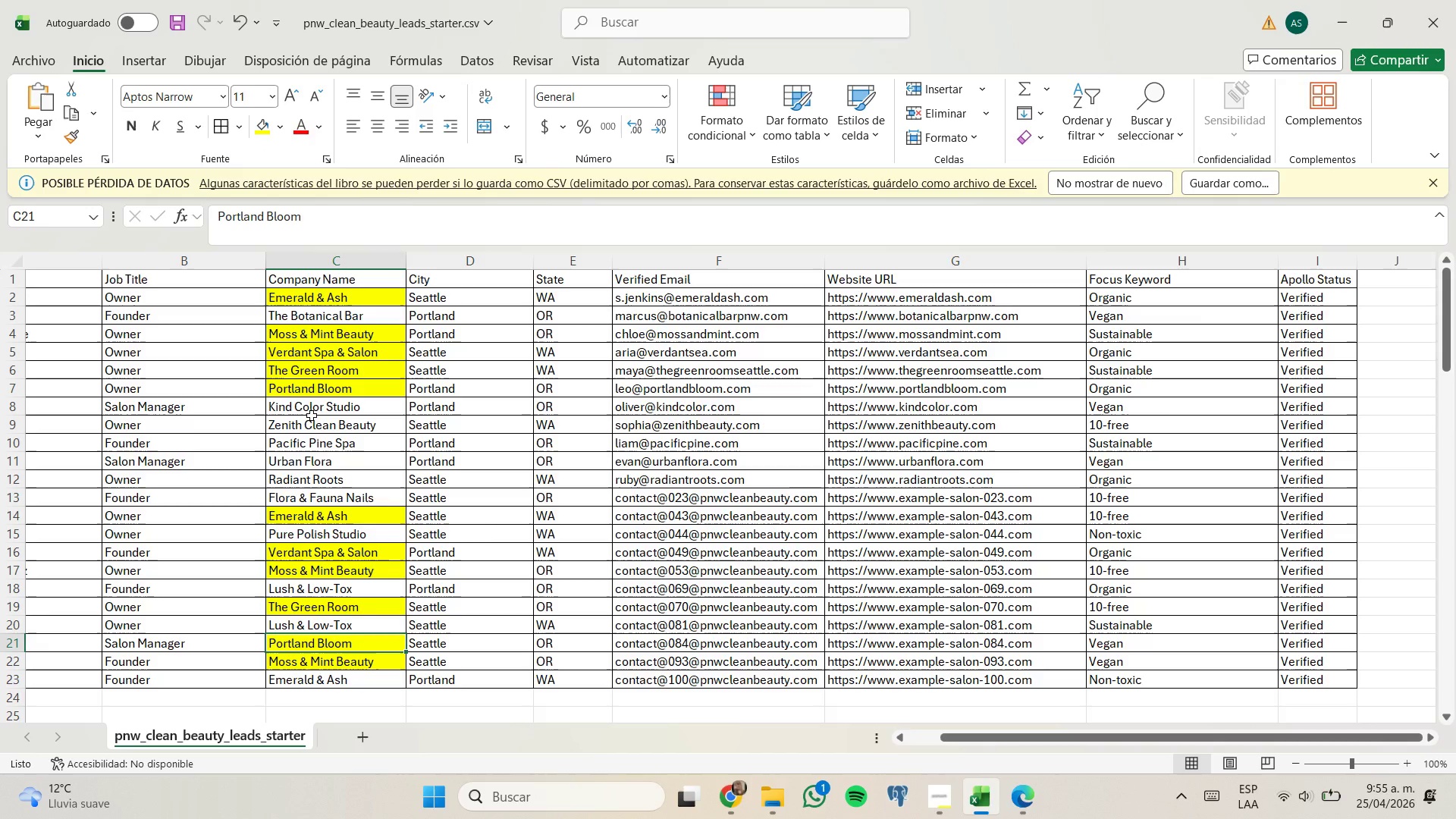 
left_click([340, 588])
 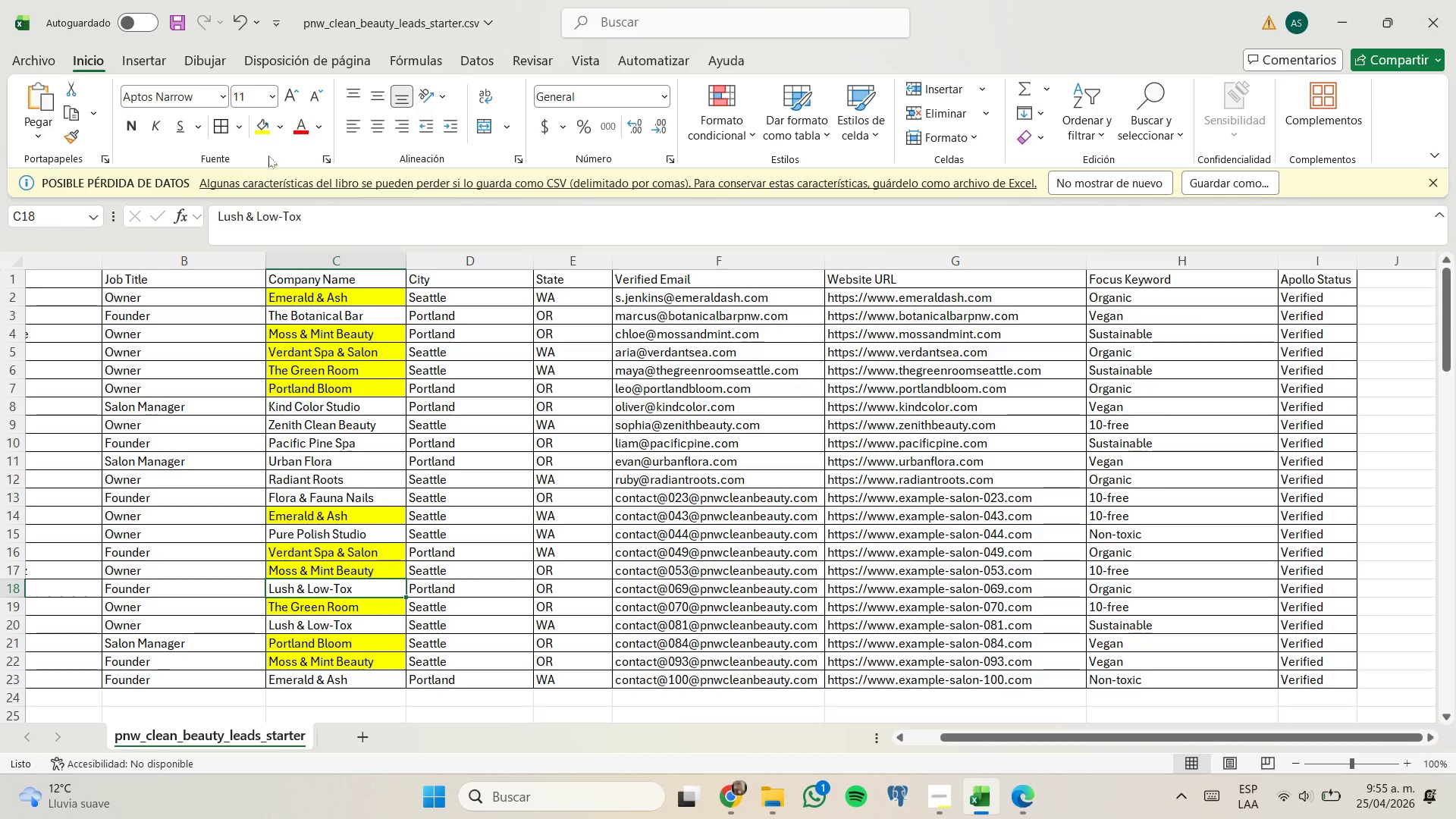 
left_click([265, 130])
 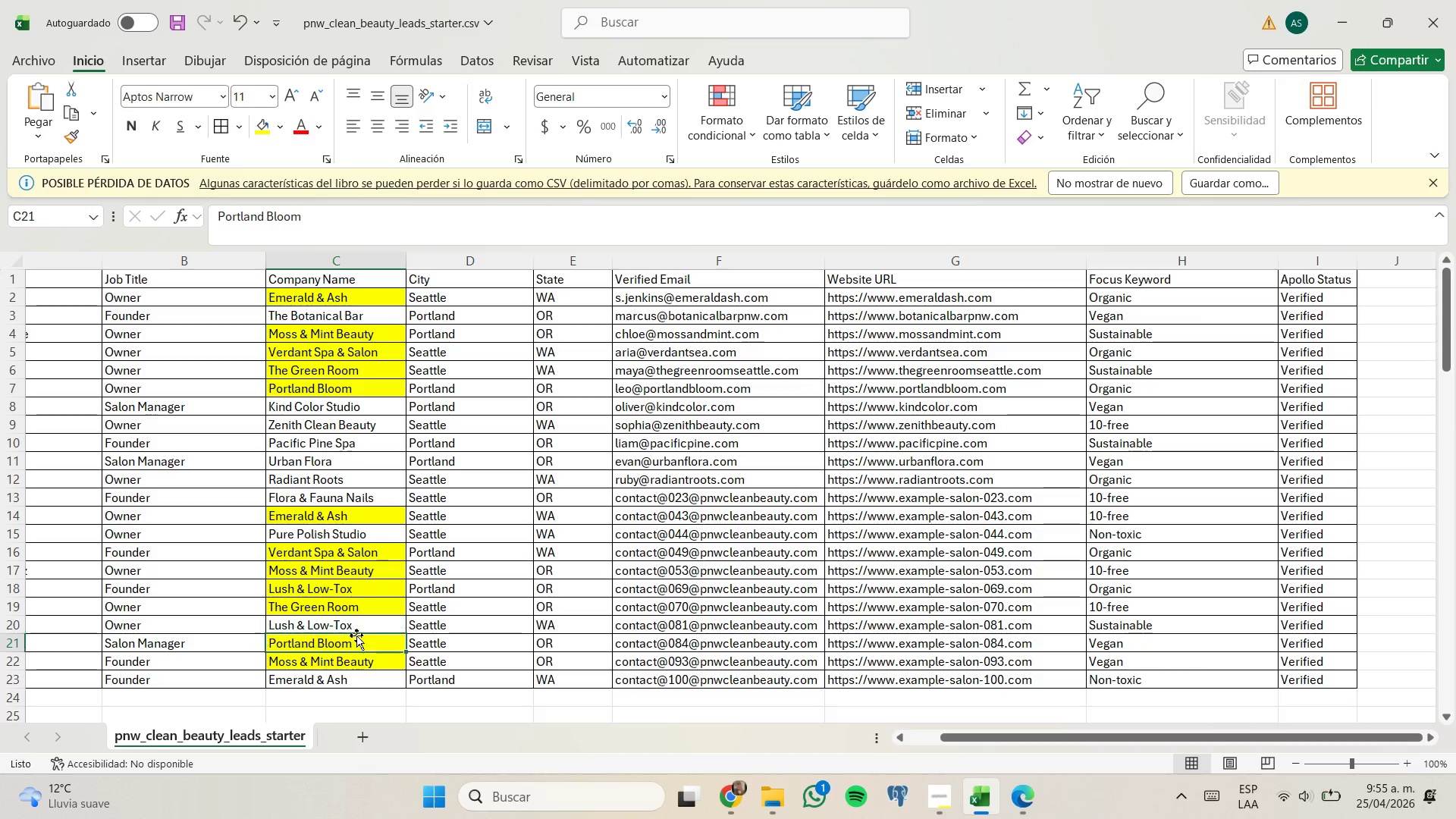 
double_click([358, 626])
 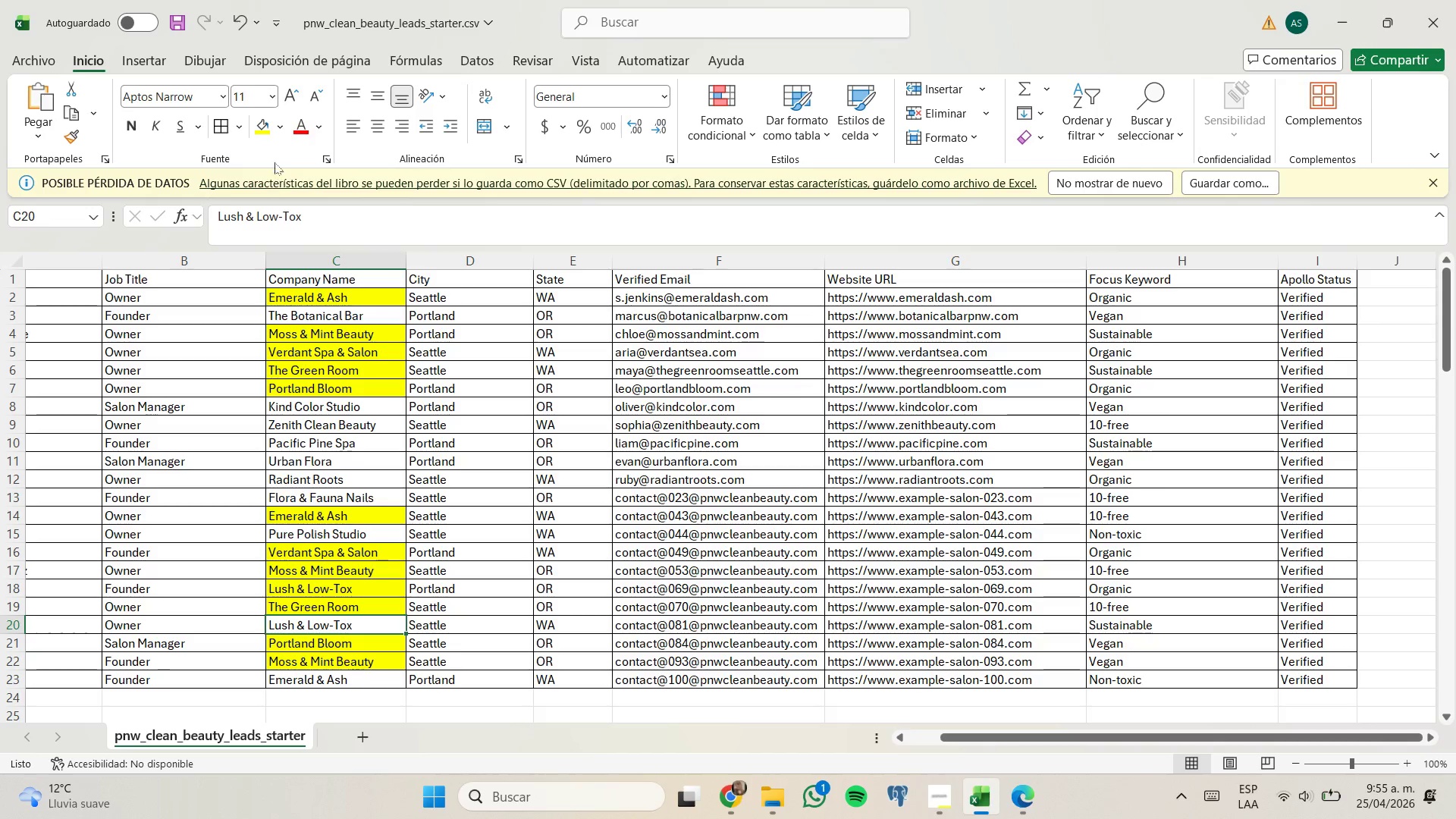 
left_click([264, 117])
 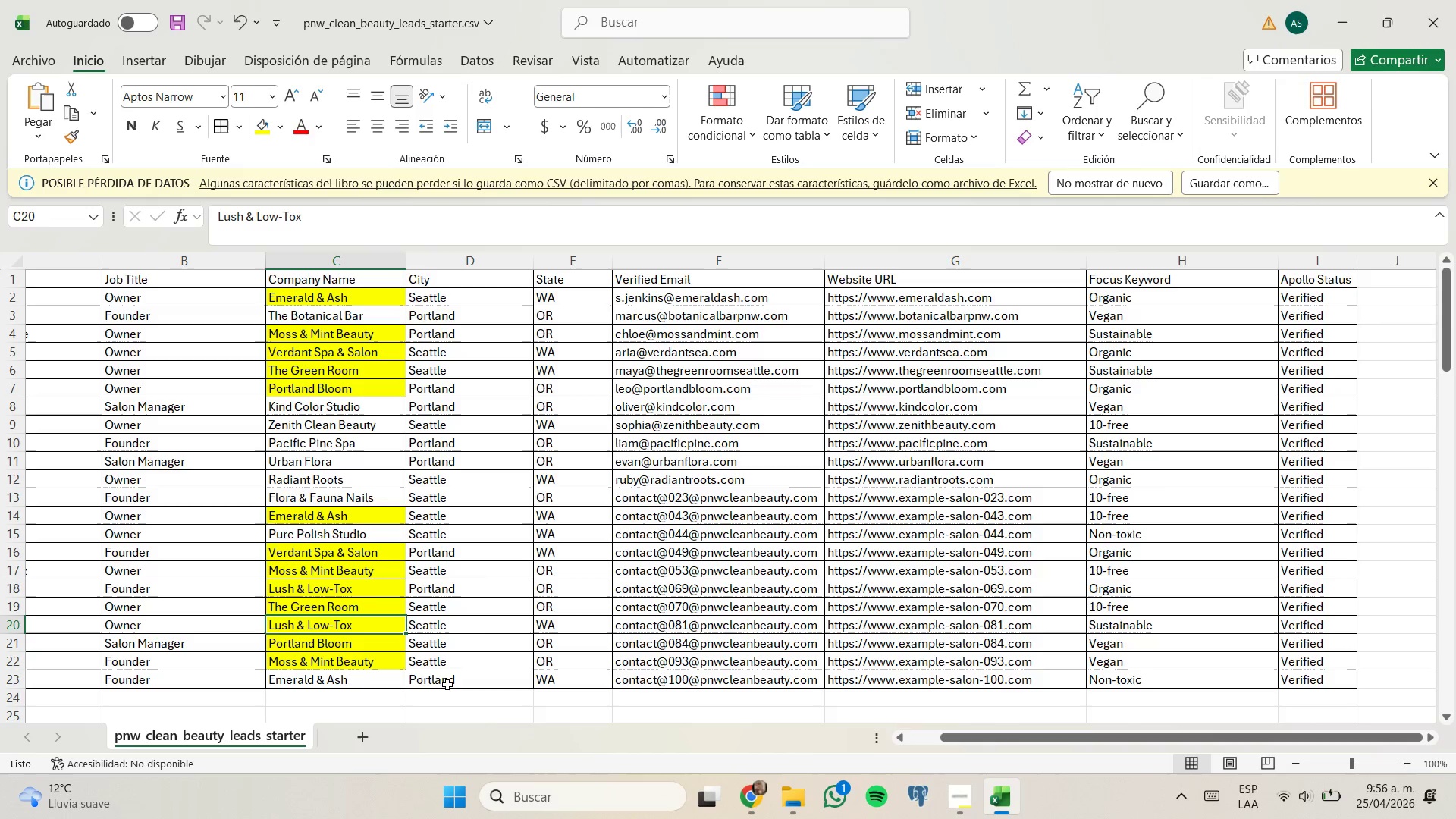 
wait(7.19)
 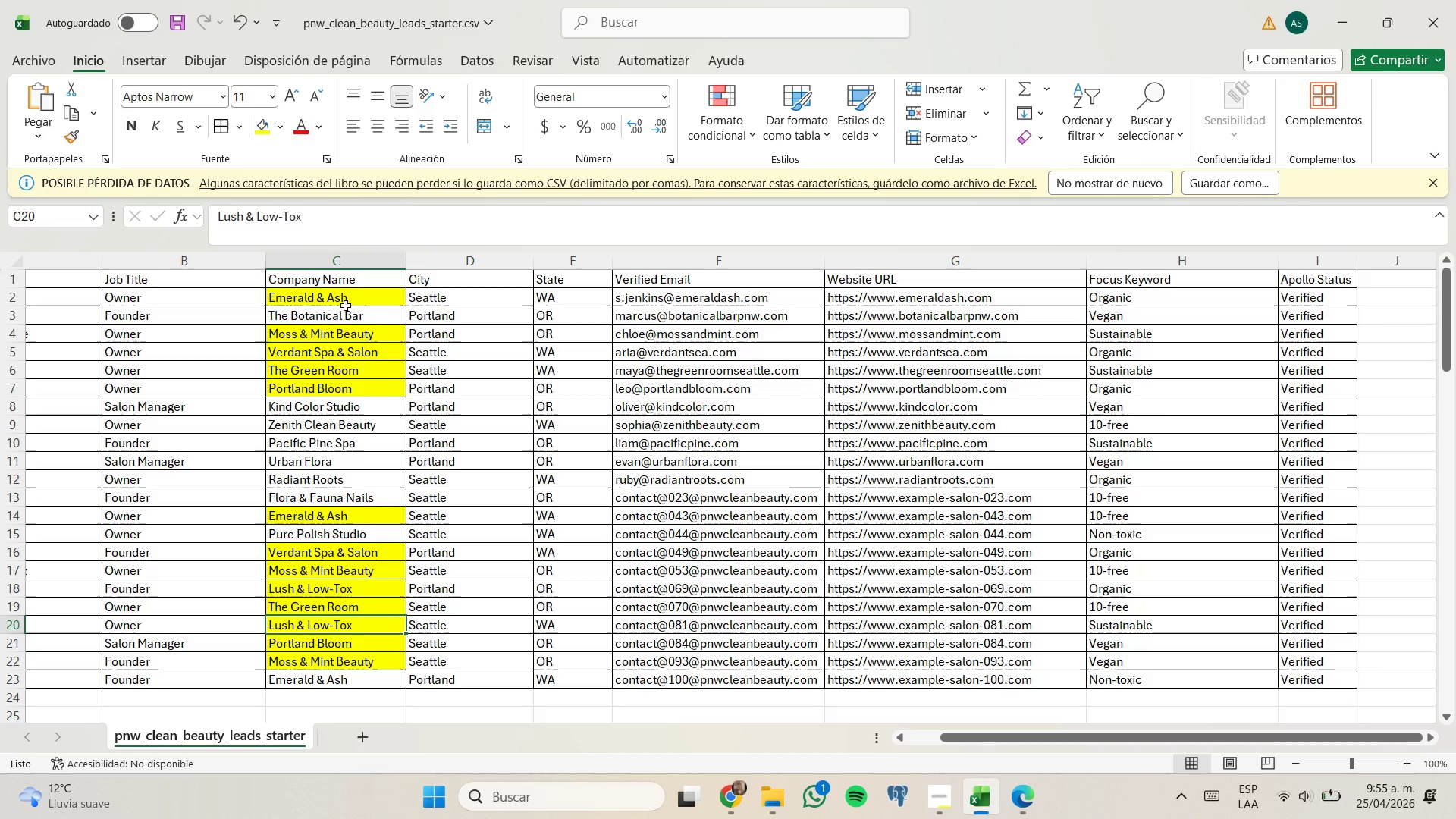 
left_click_drag(start_coordinate=[1005, 739], to_coordinate=[874, 733])
 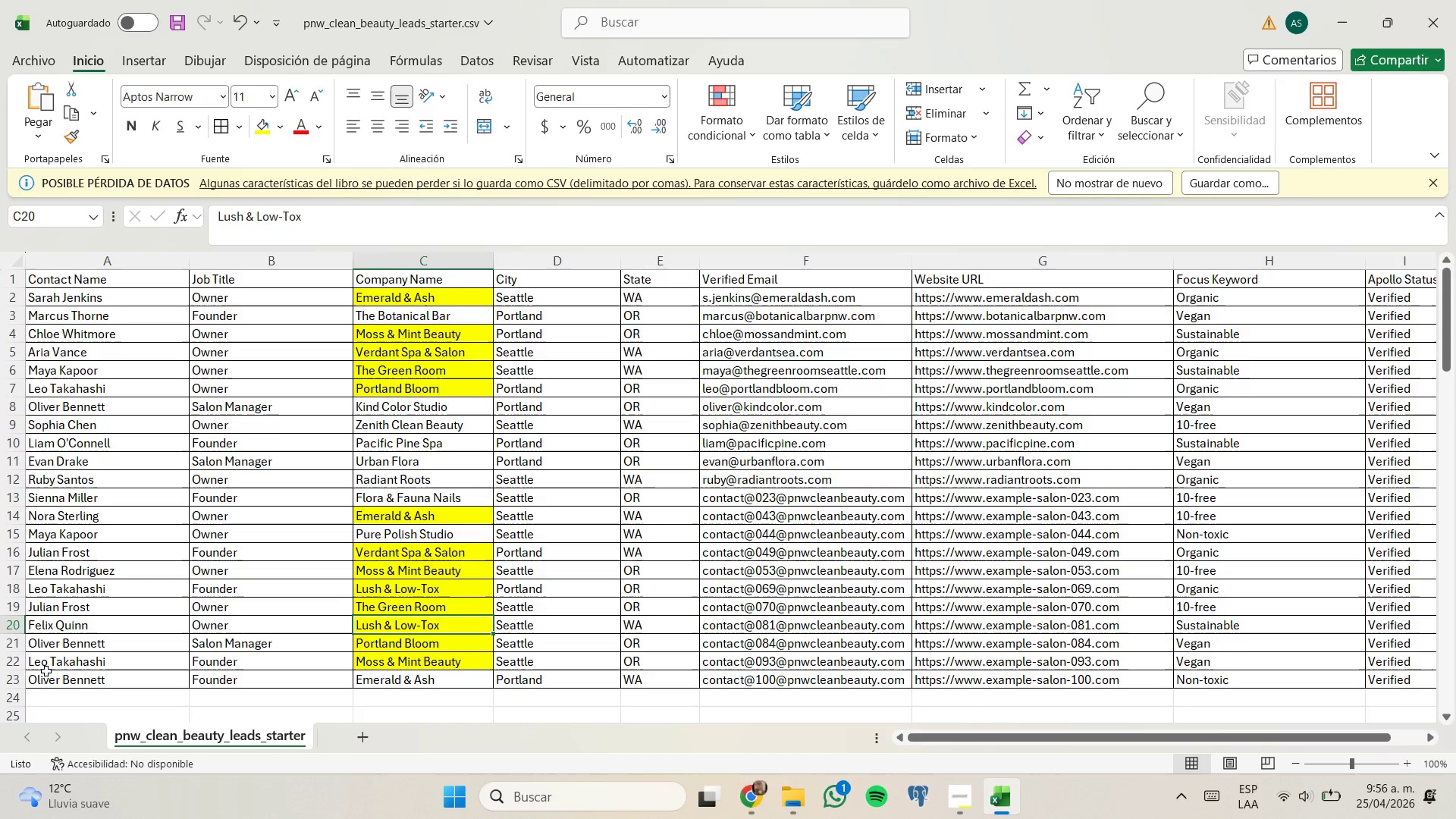 
right_click([21, 678])
 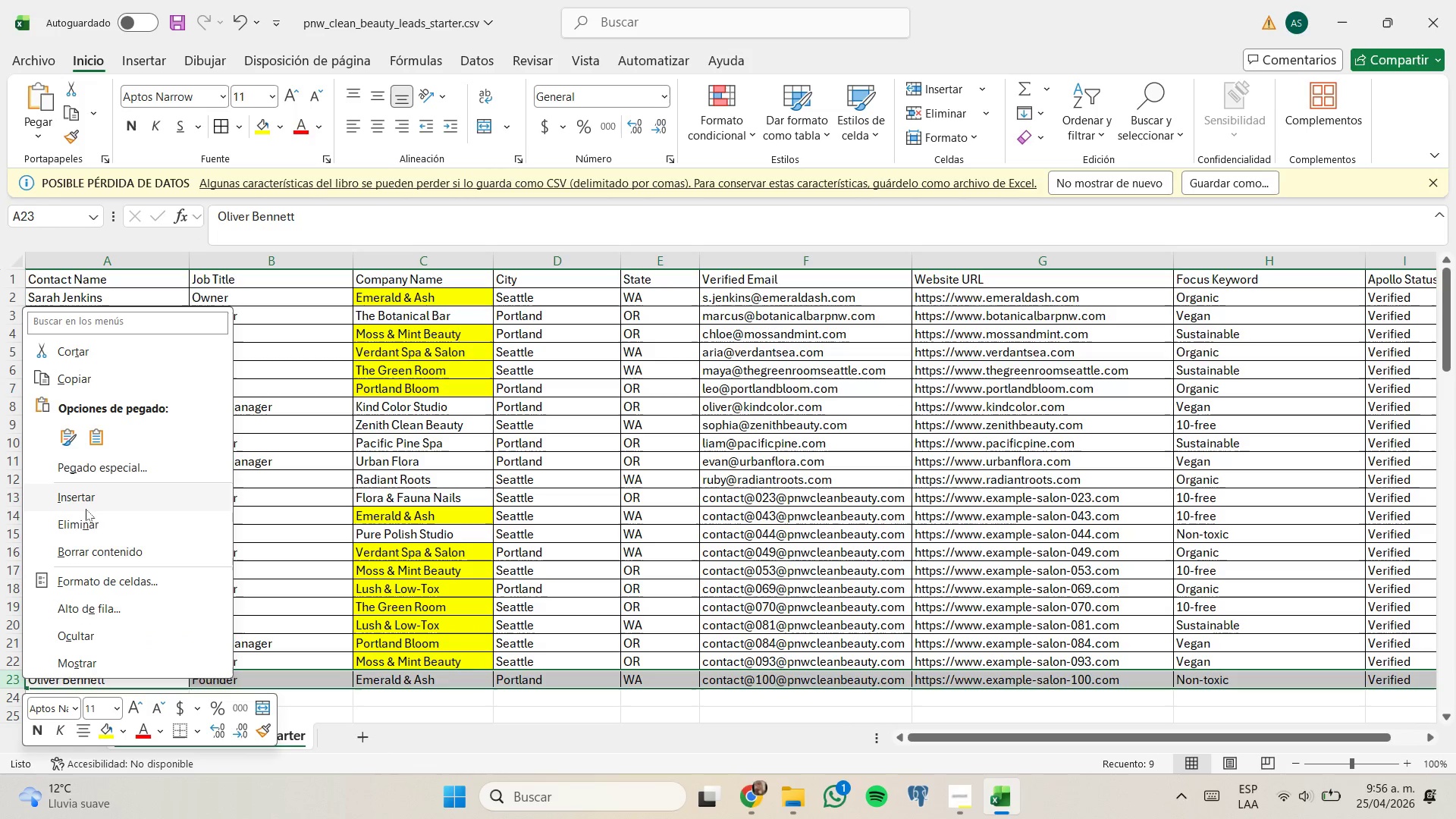 
left_click([93, 521])
 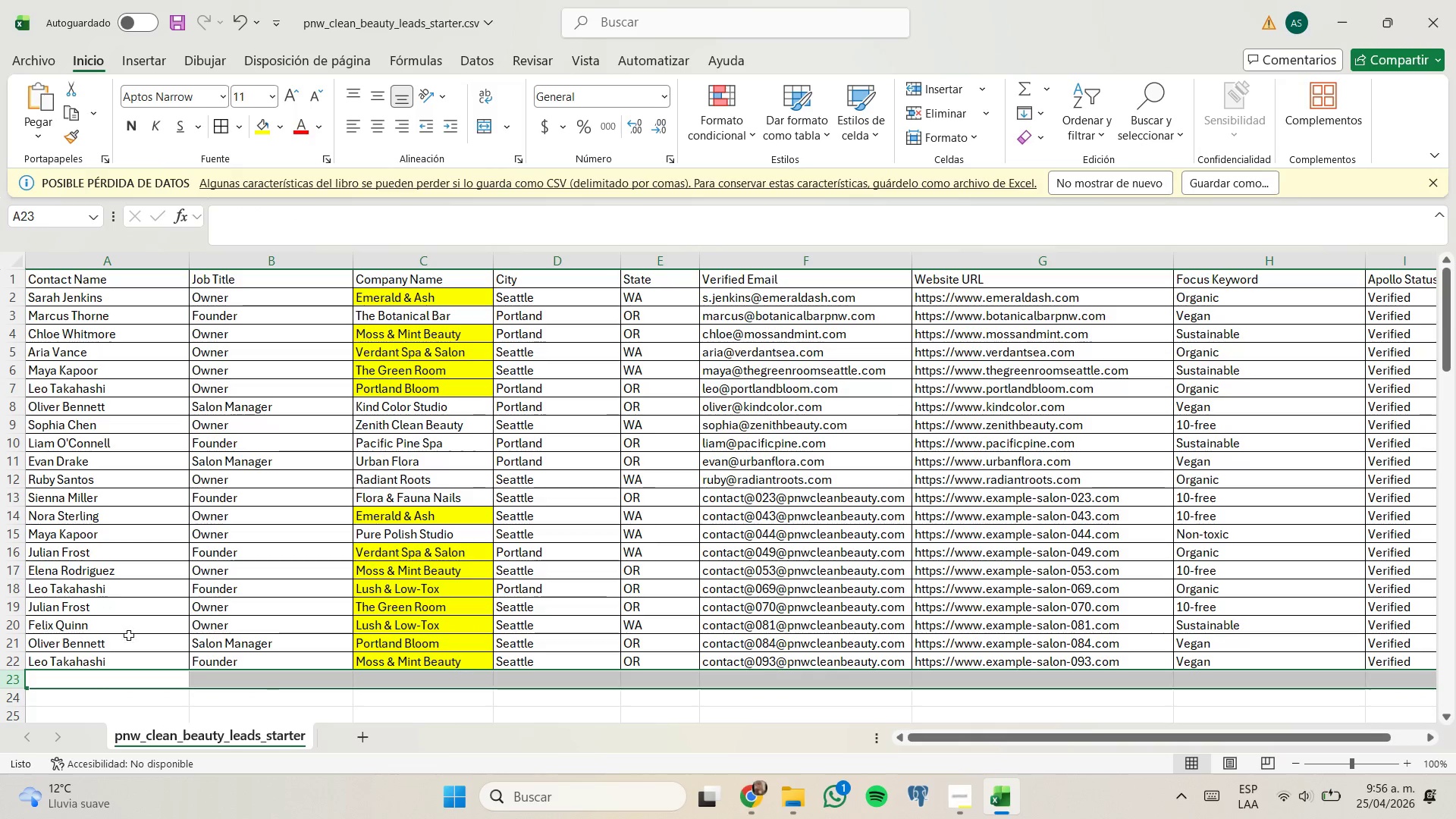 
left_click([184, 703])
 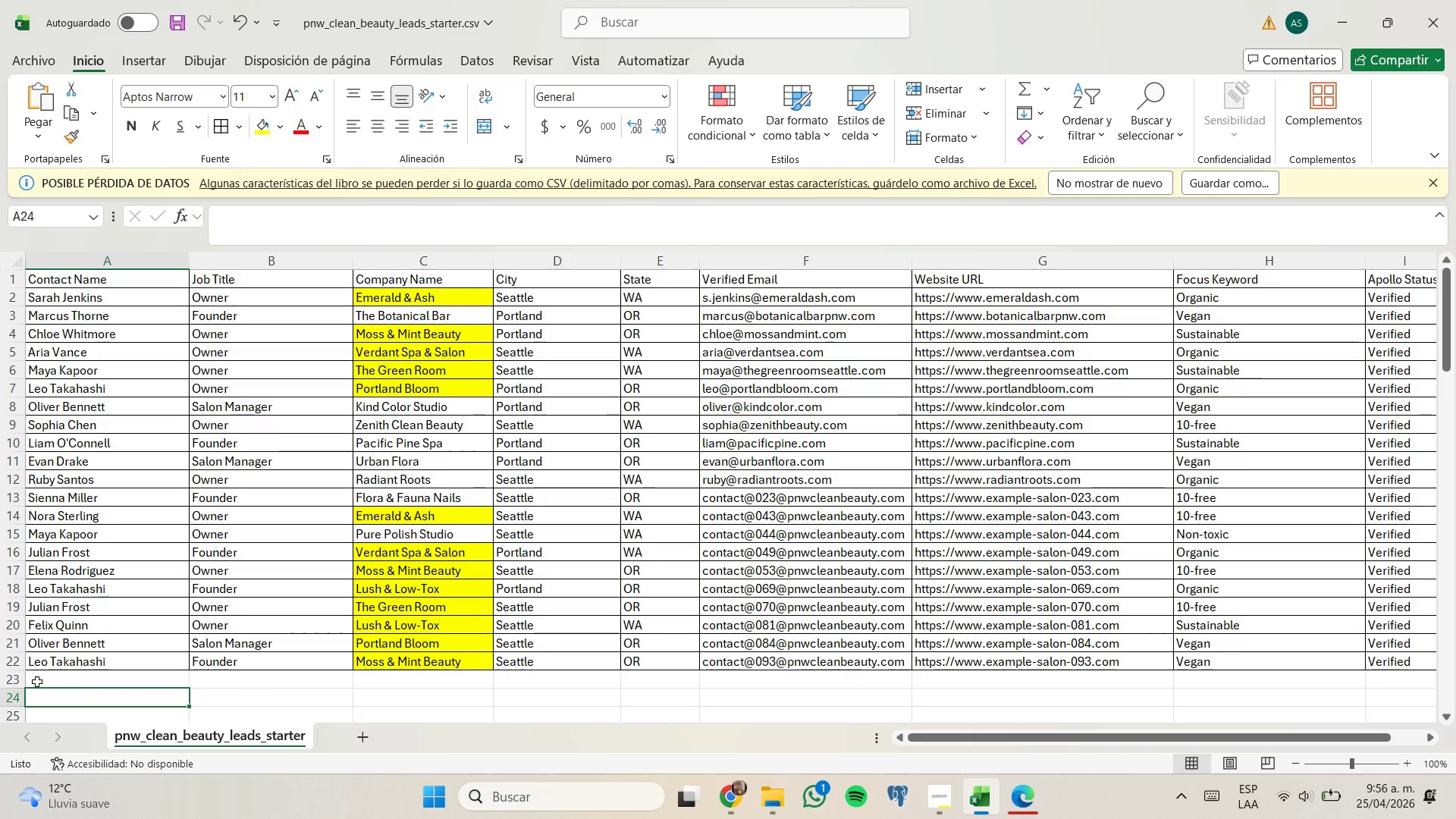 
right_click([19, 659])
 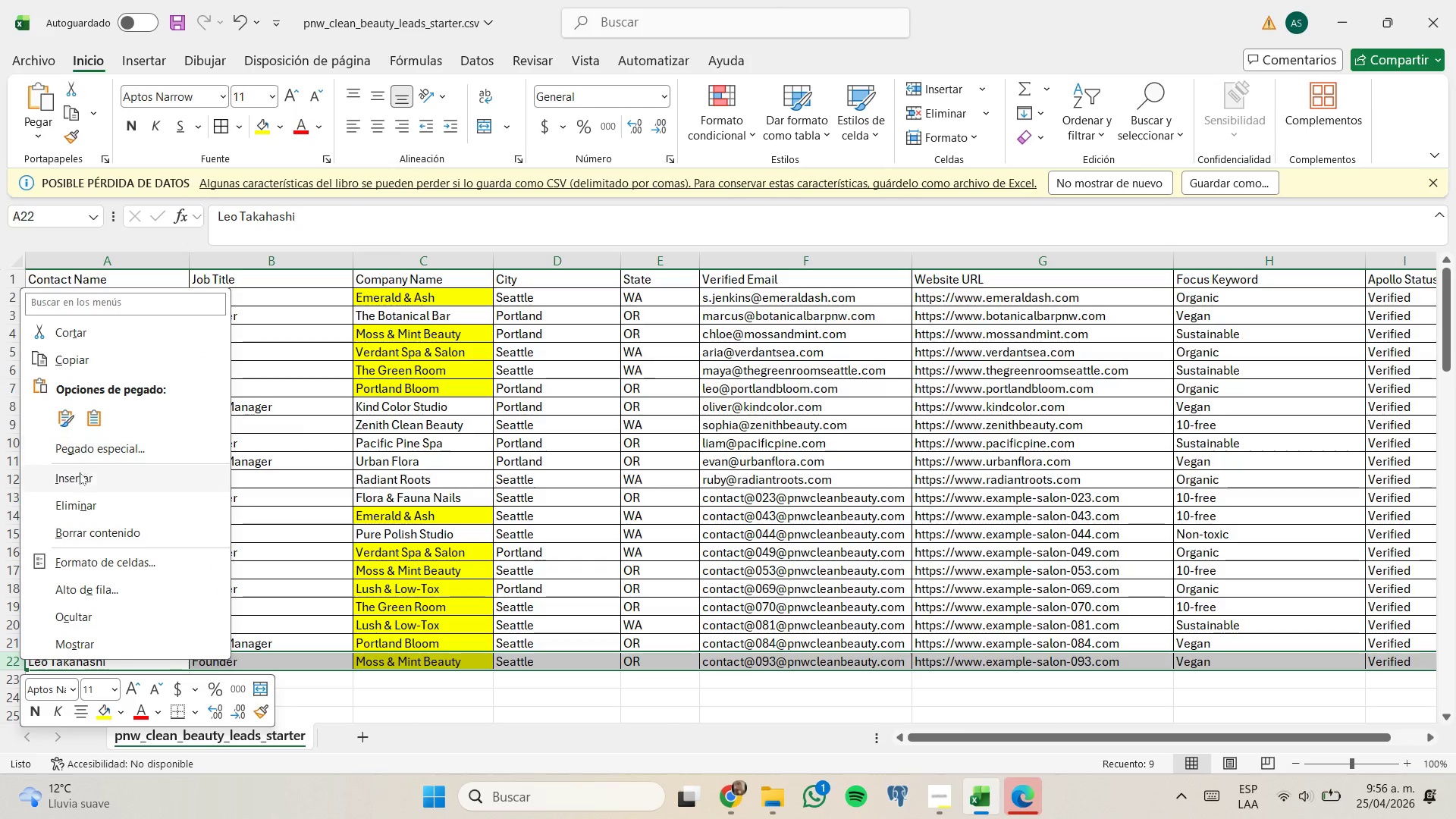 
left_click([85, 494])
 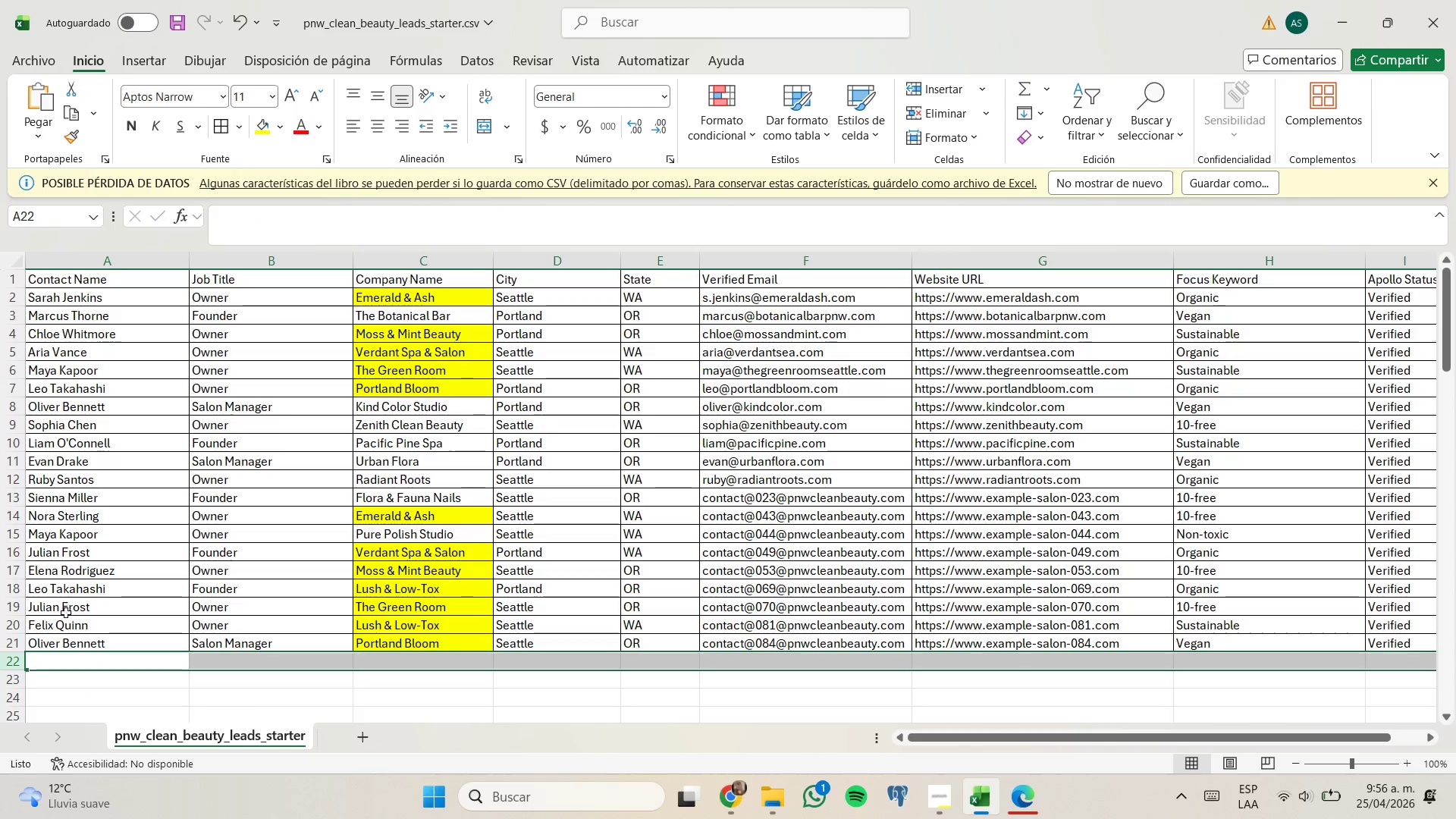 
right_click([19, 639])
 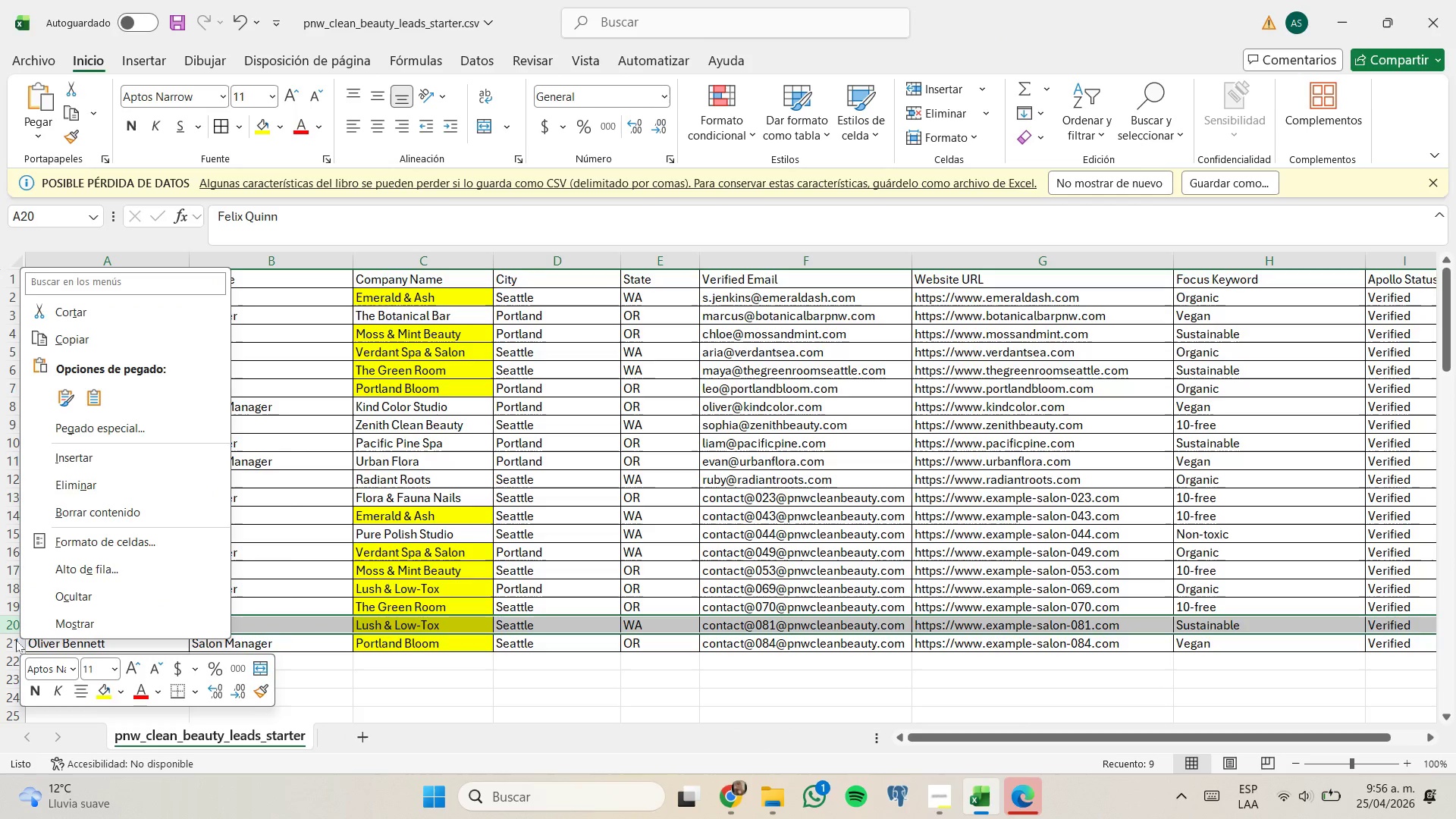 
right_click([14, 641])
 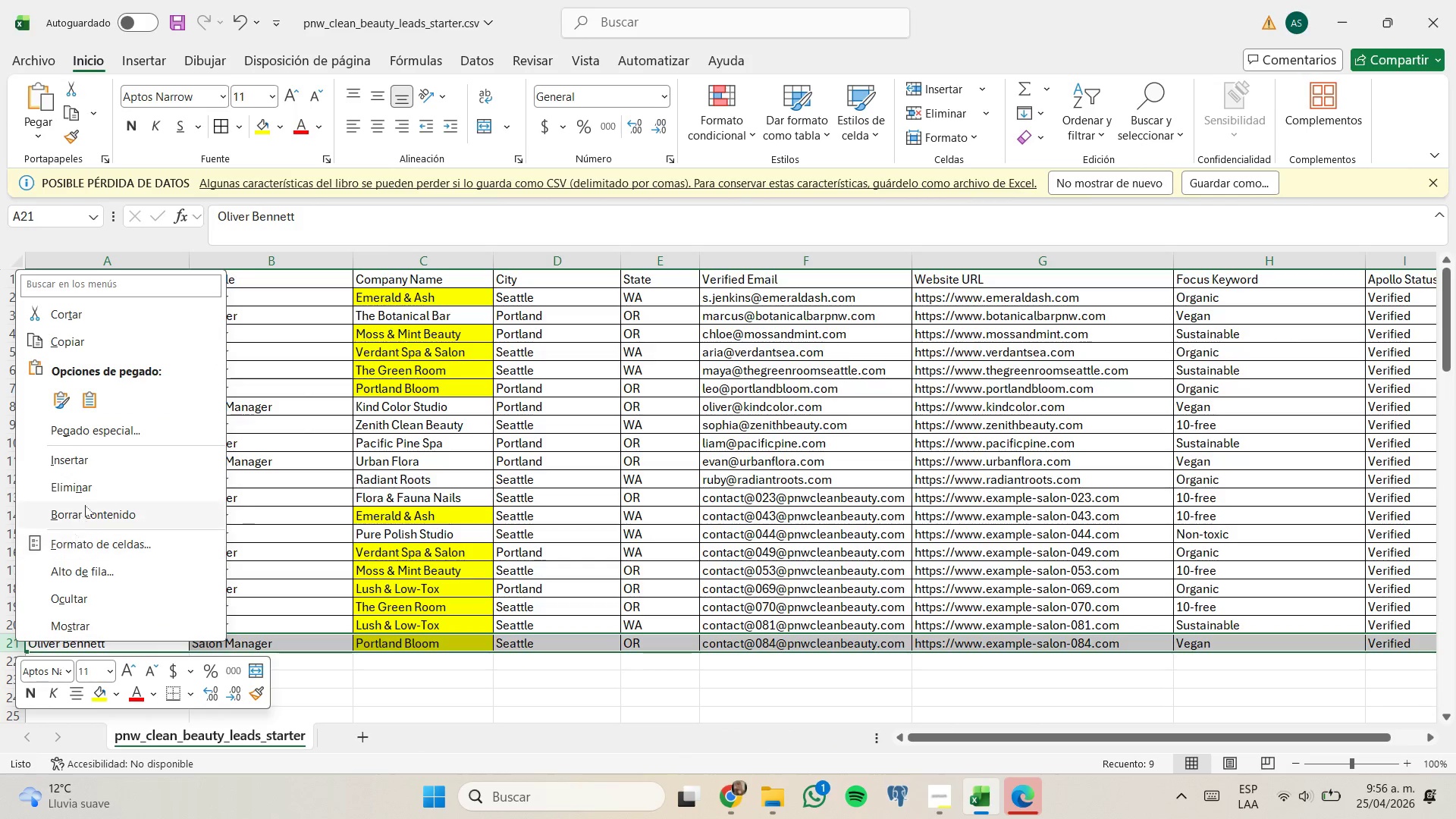 
left_click([91, 494])
 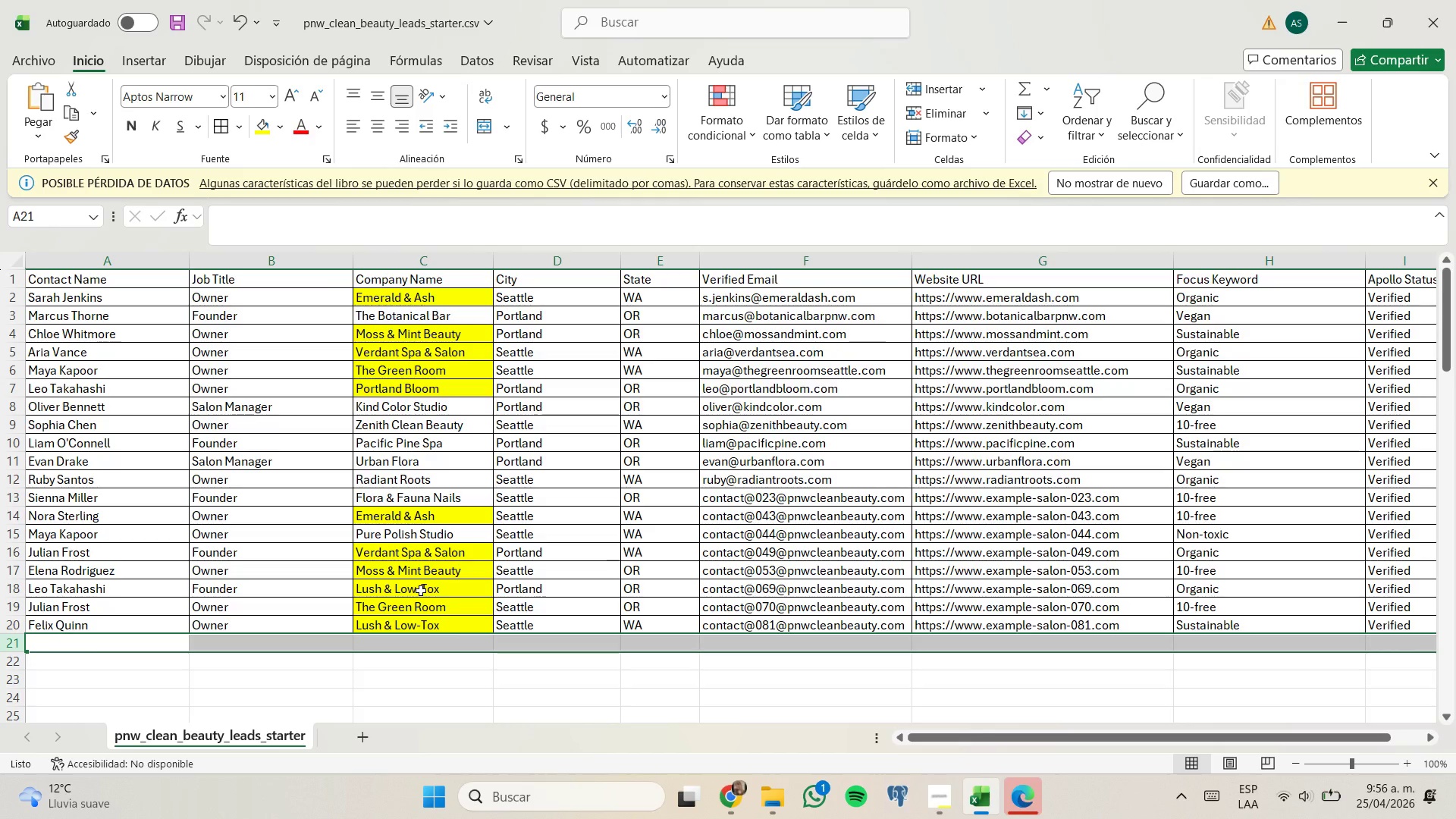 
wait(13.3)
 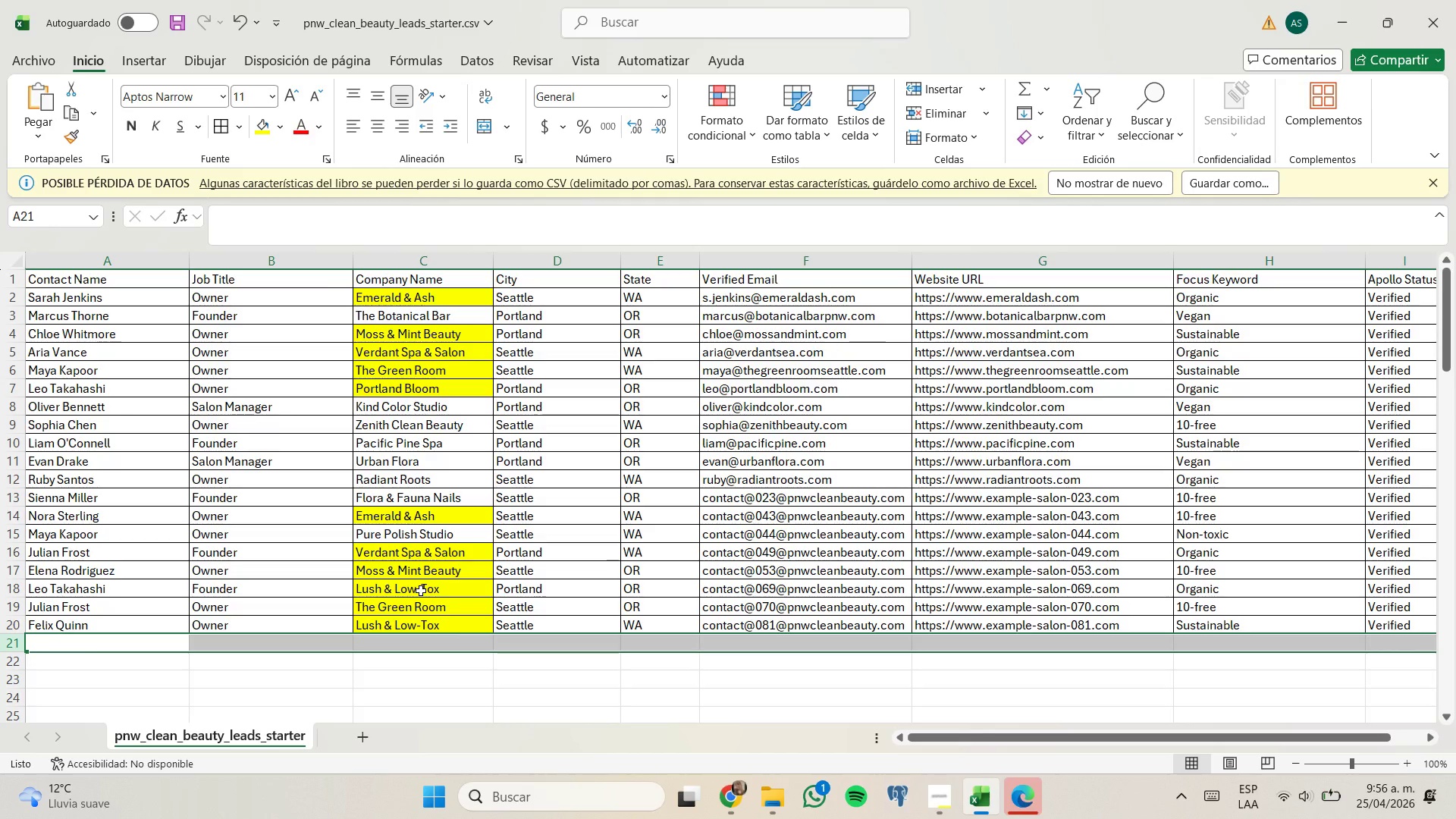 
right_click([13, 623])
 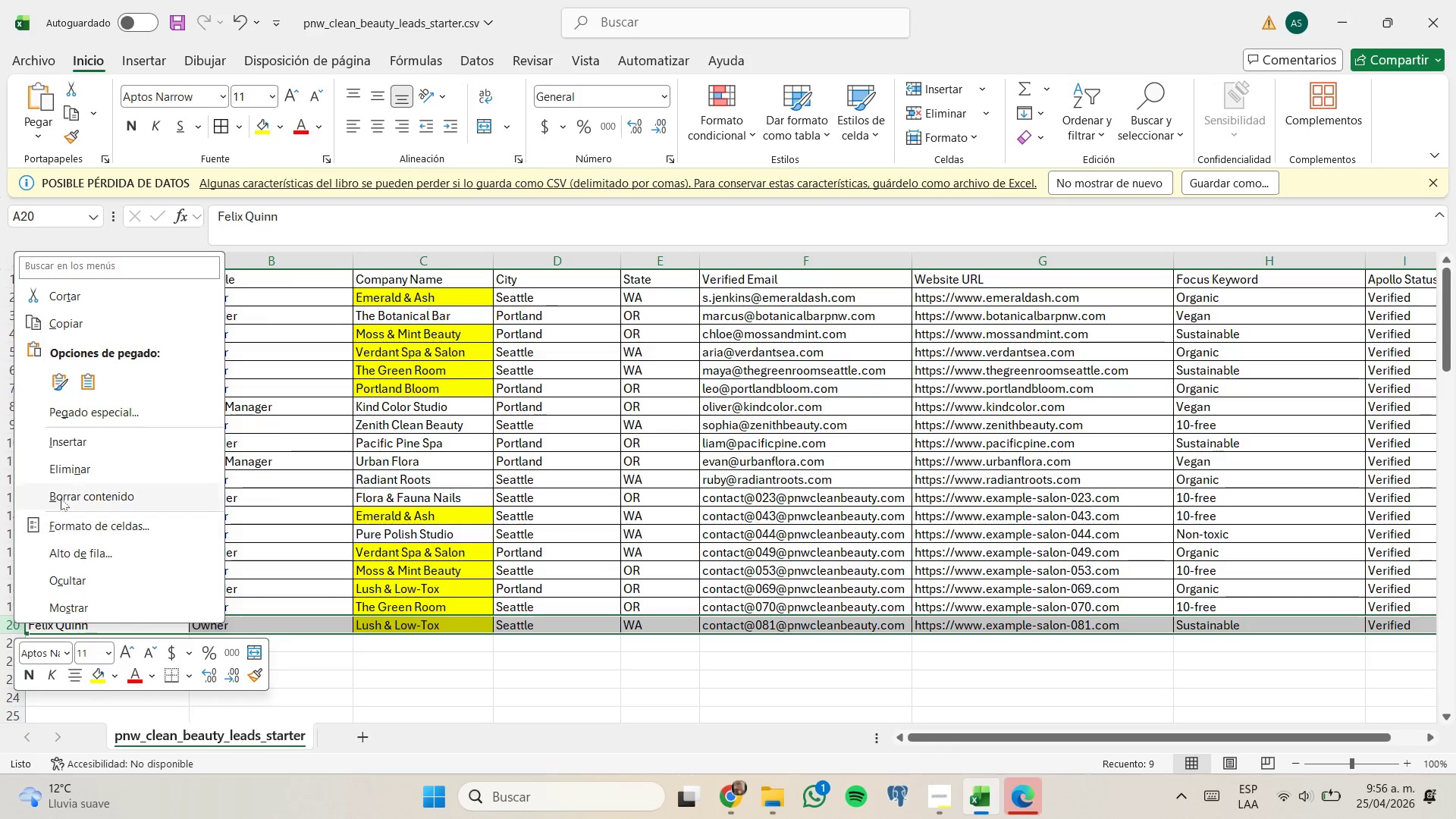 
left_click([73, 474])
 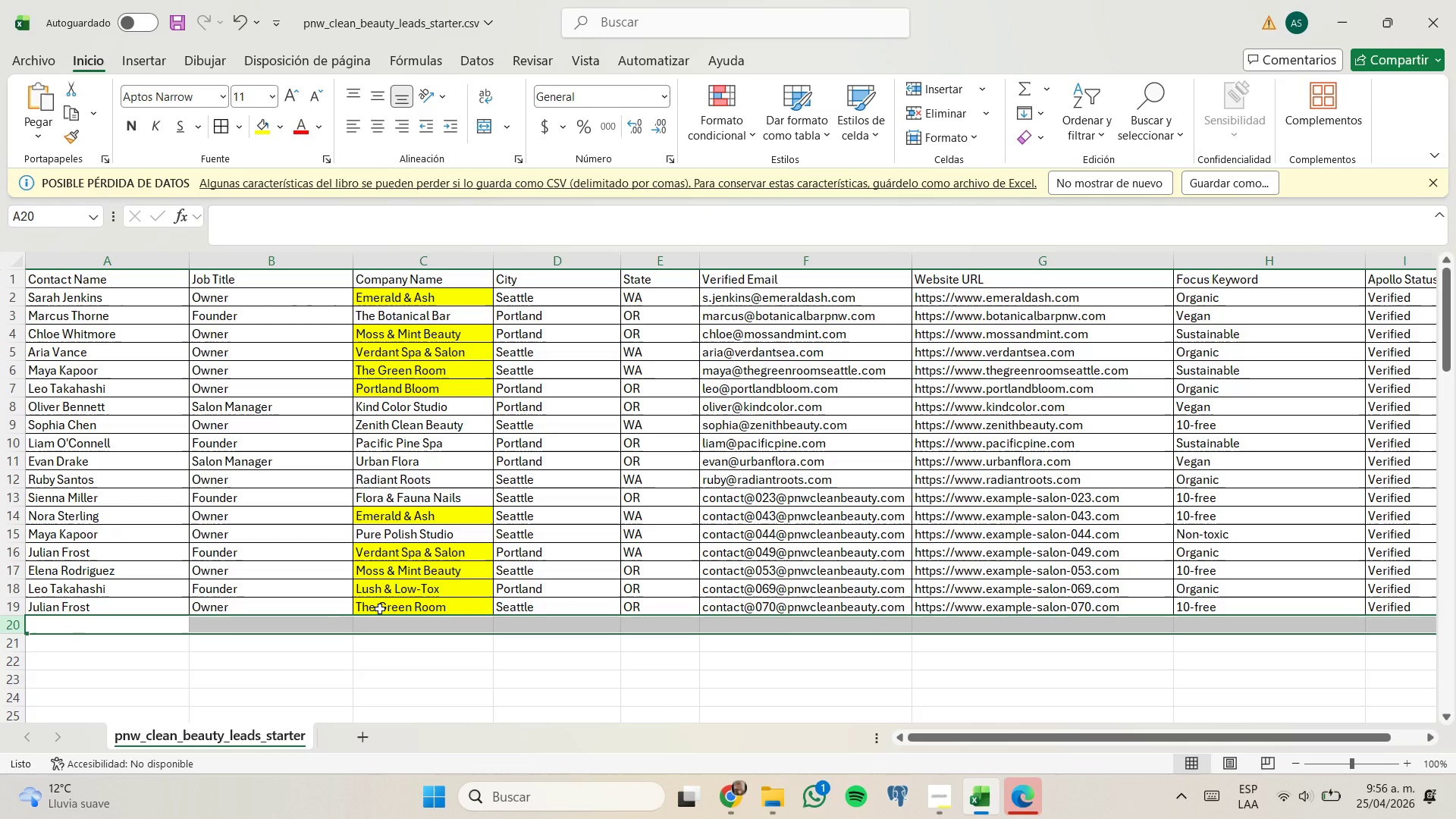 
right_click([20, 603])
 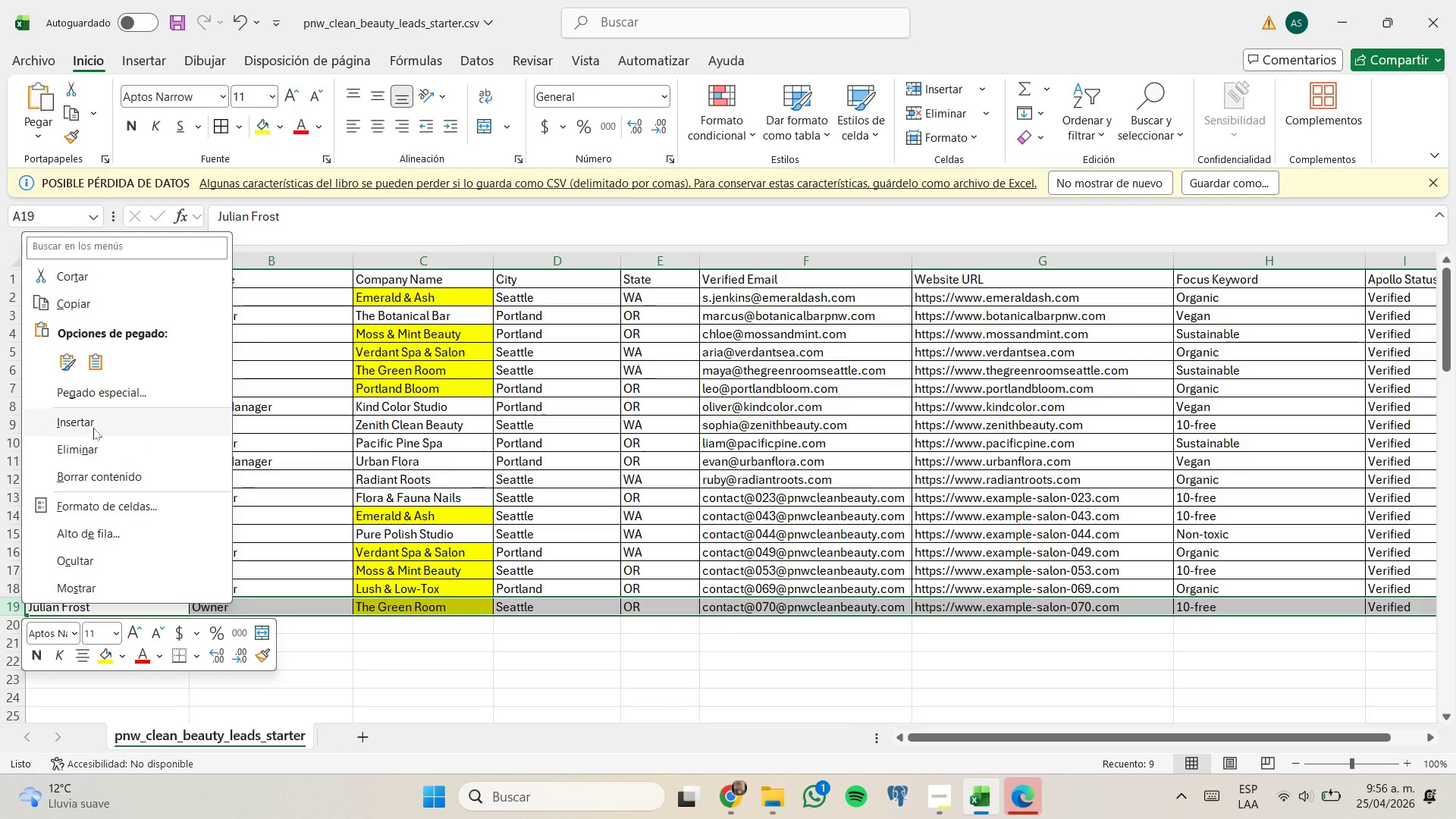 
left_click([97, 441])
 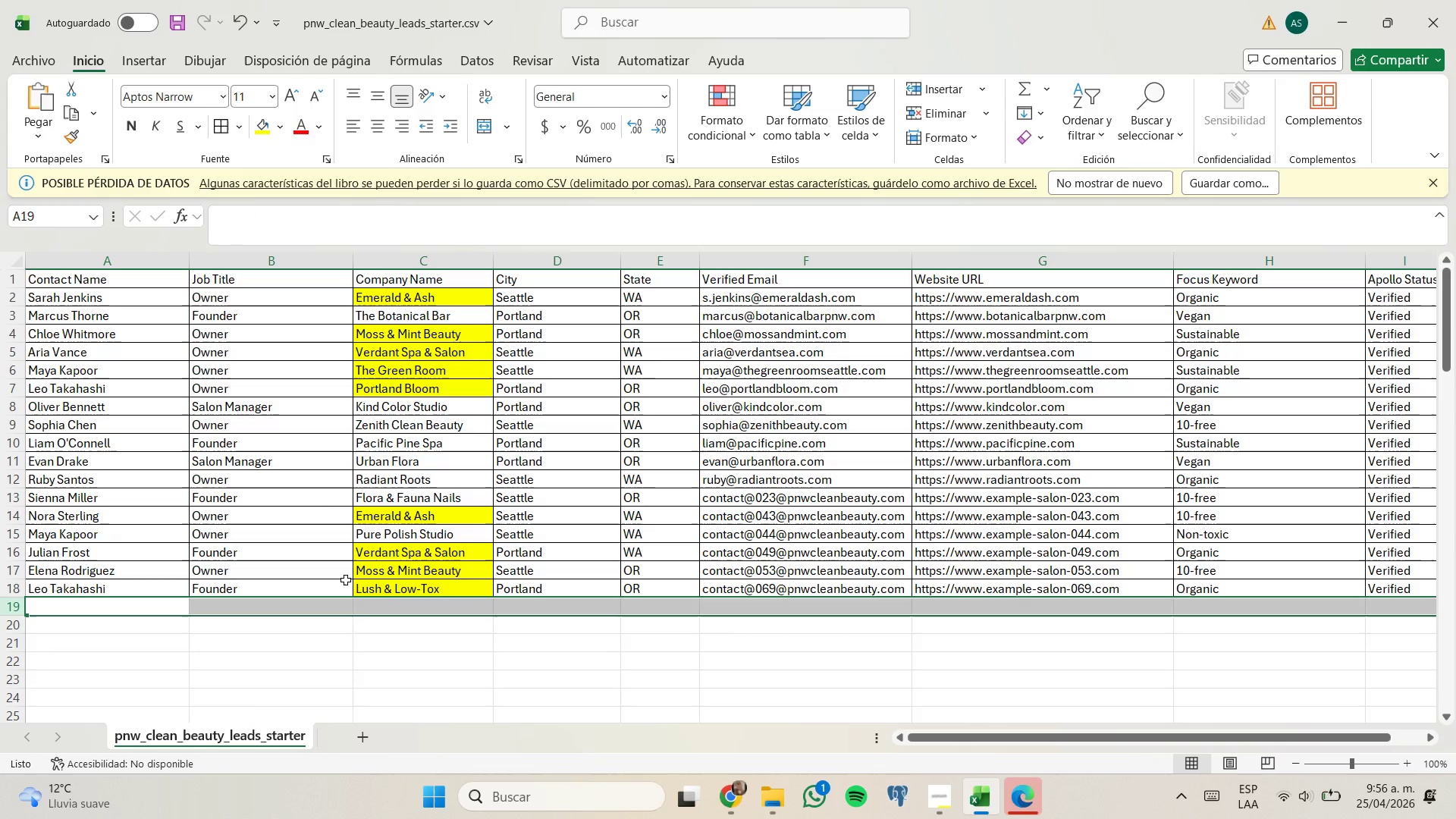 
left_click([417, 591])
 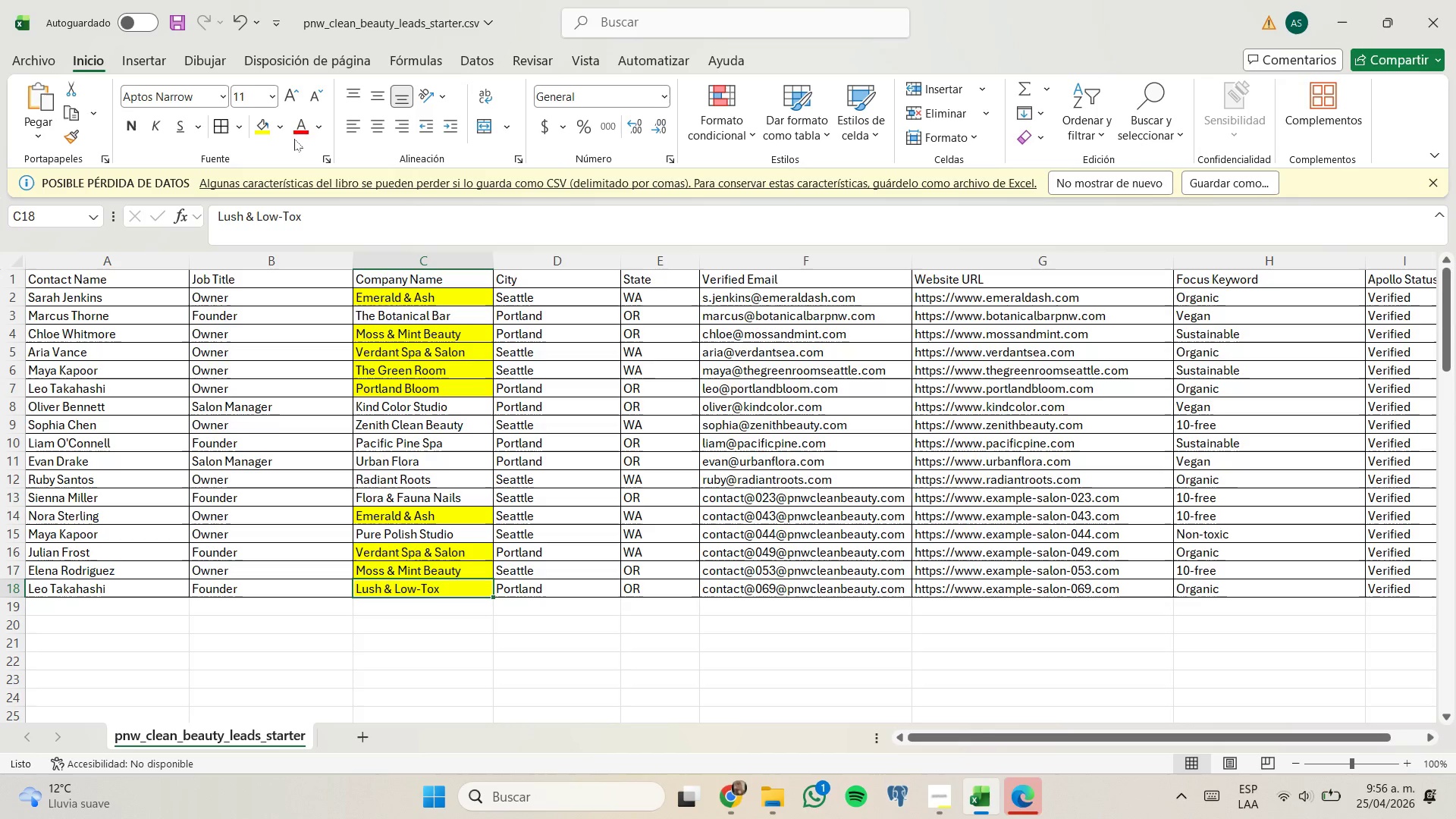 
left_click([277, 124])
 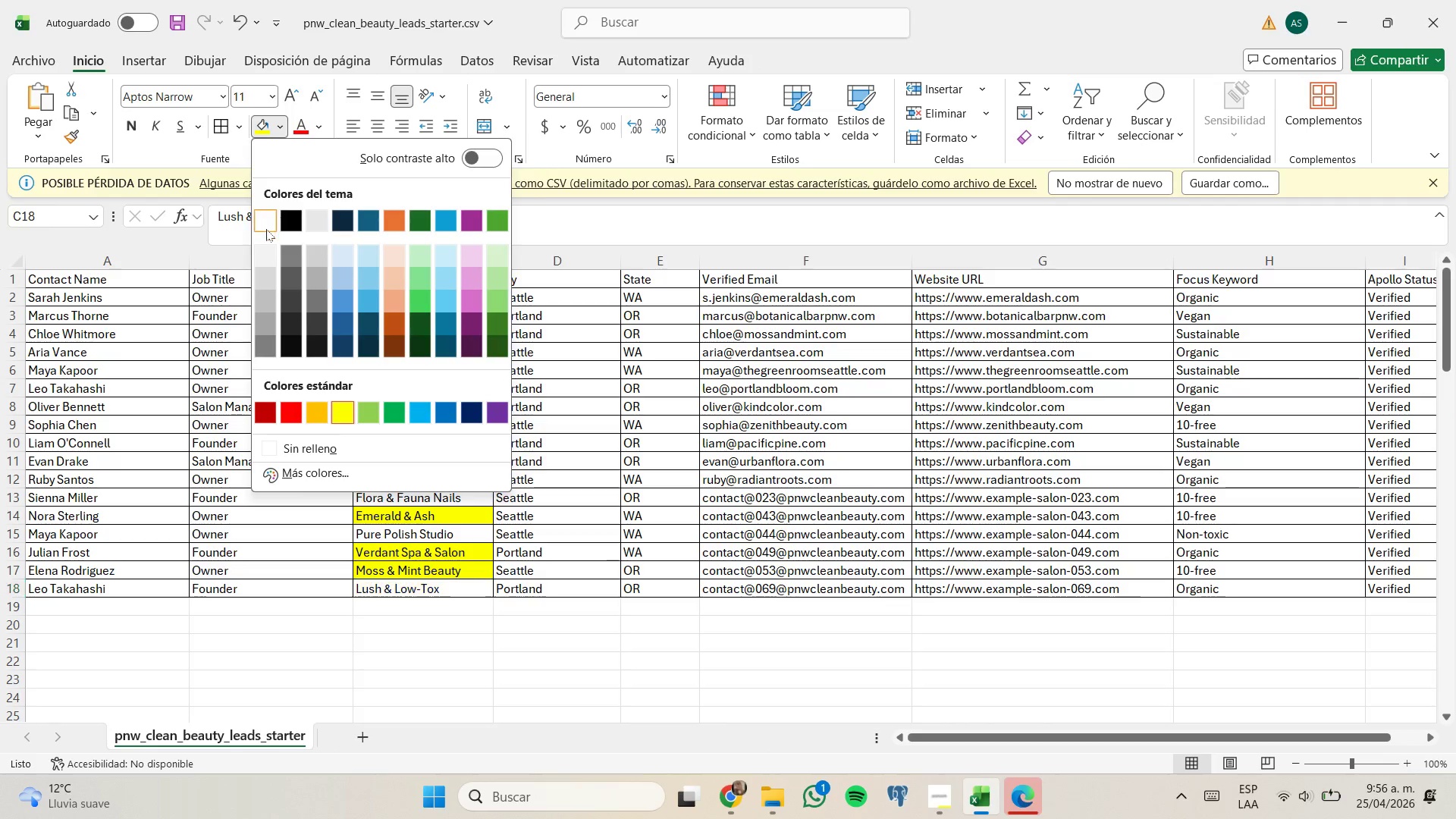 
left_click([268, 223])
 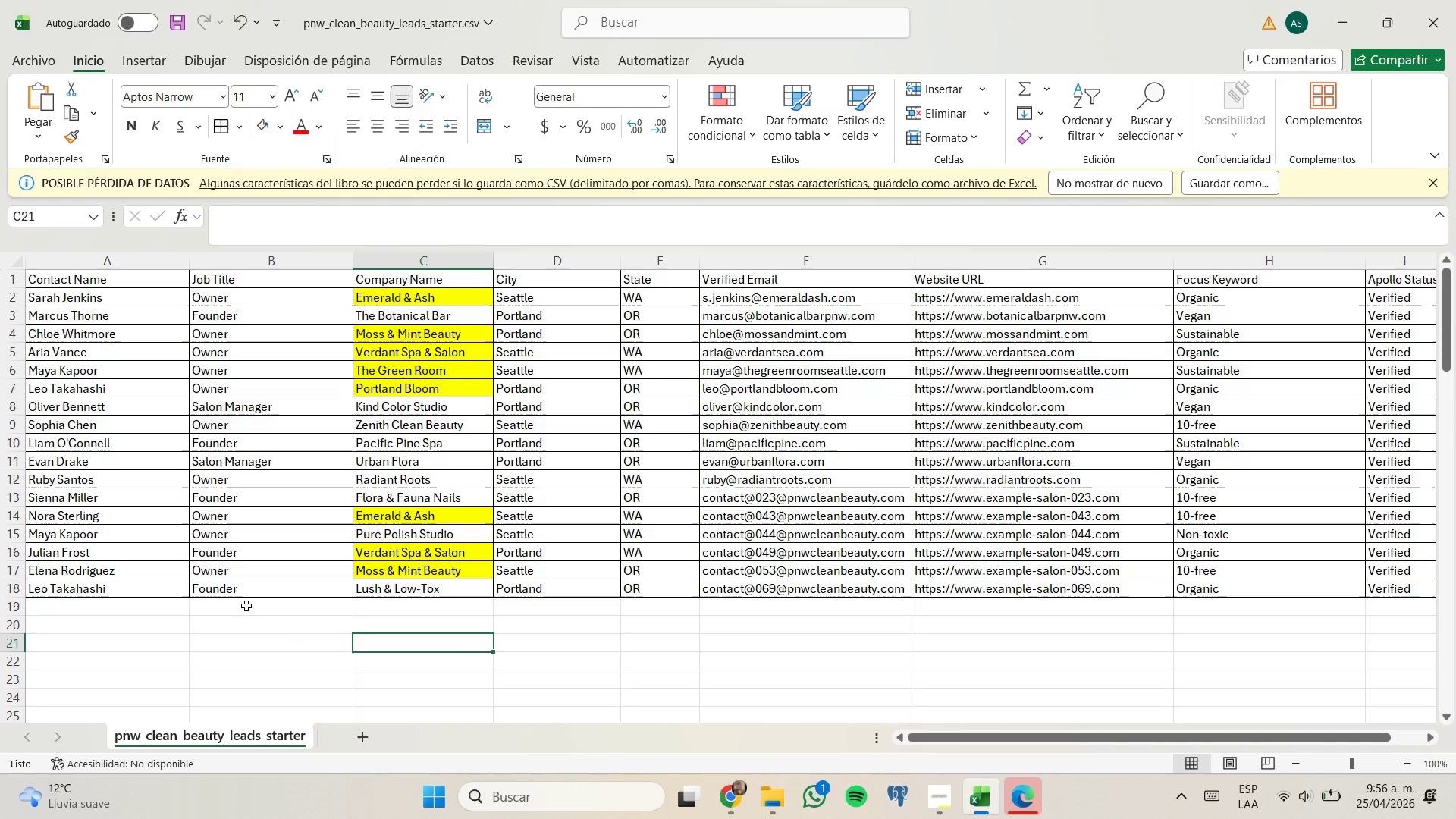 
right_click([15, 570])
 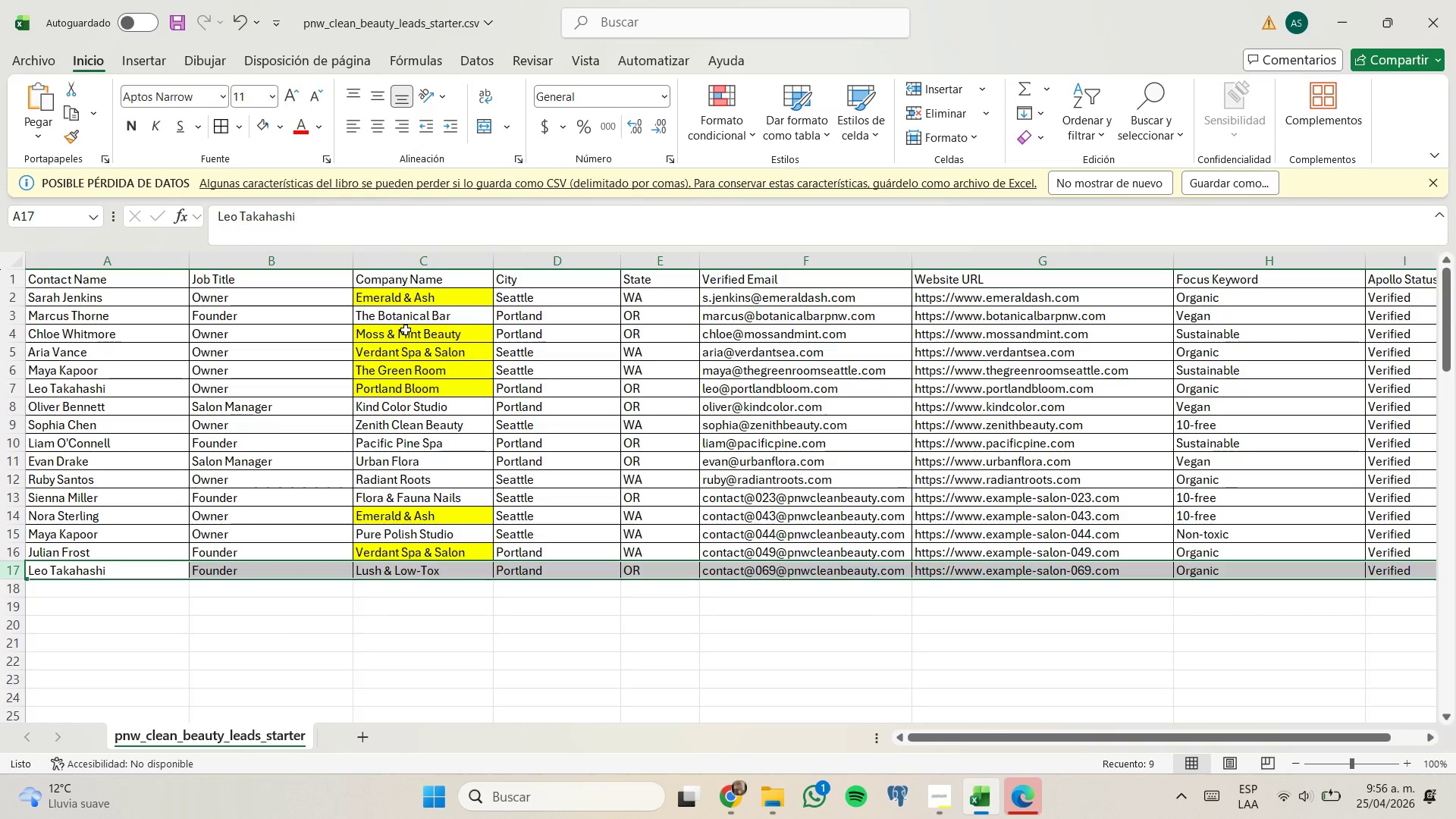 
wait(5.38)
 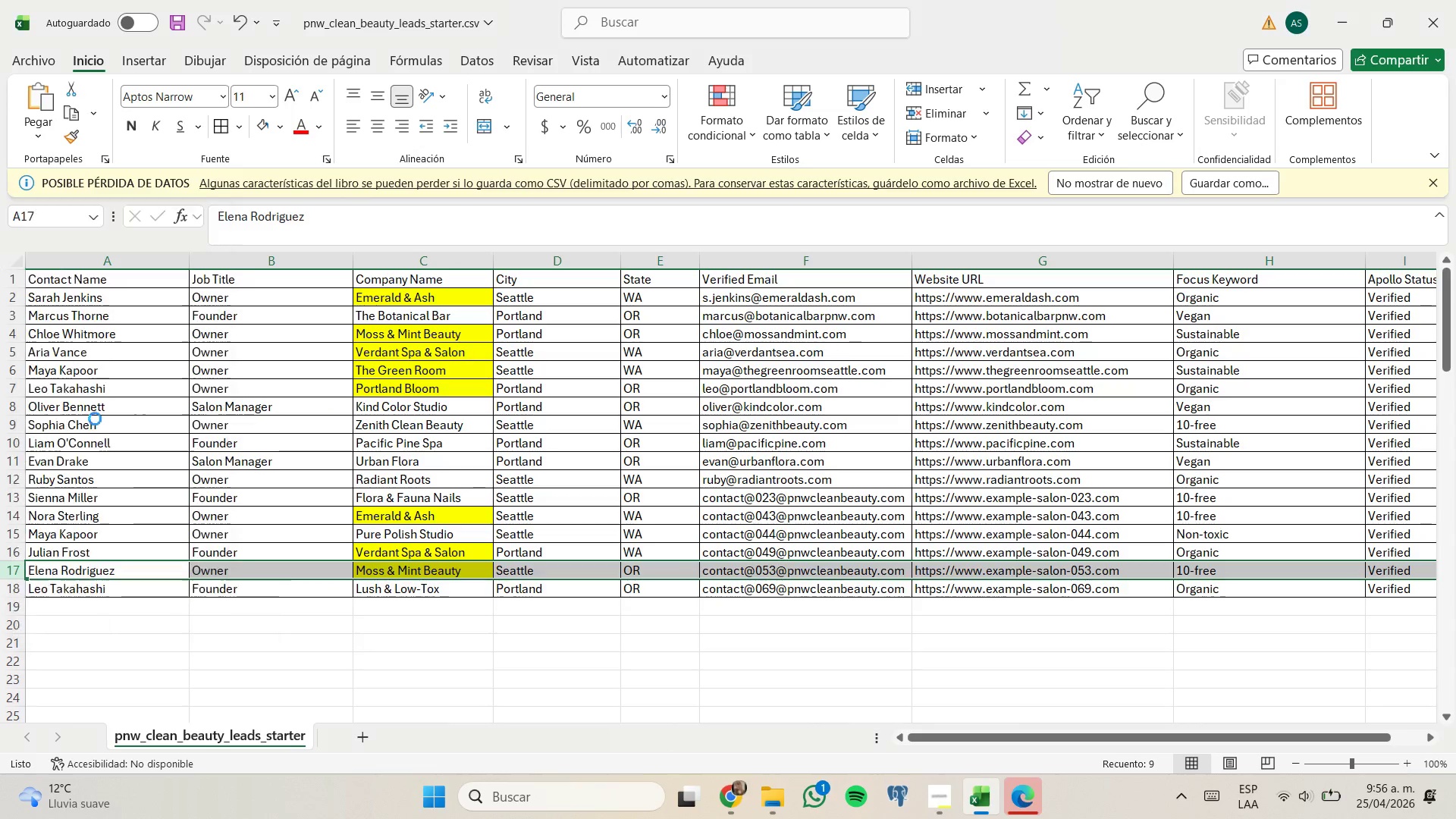 
left_click([258, 134])
 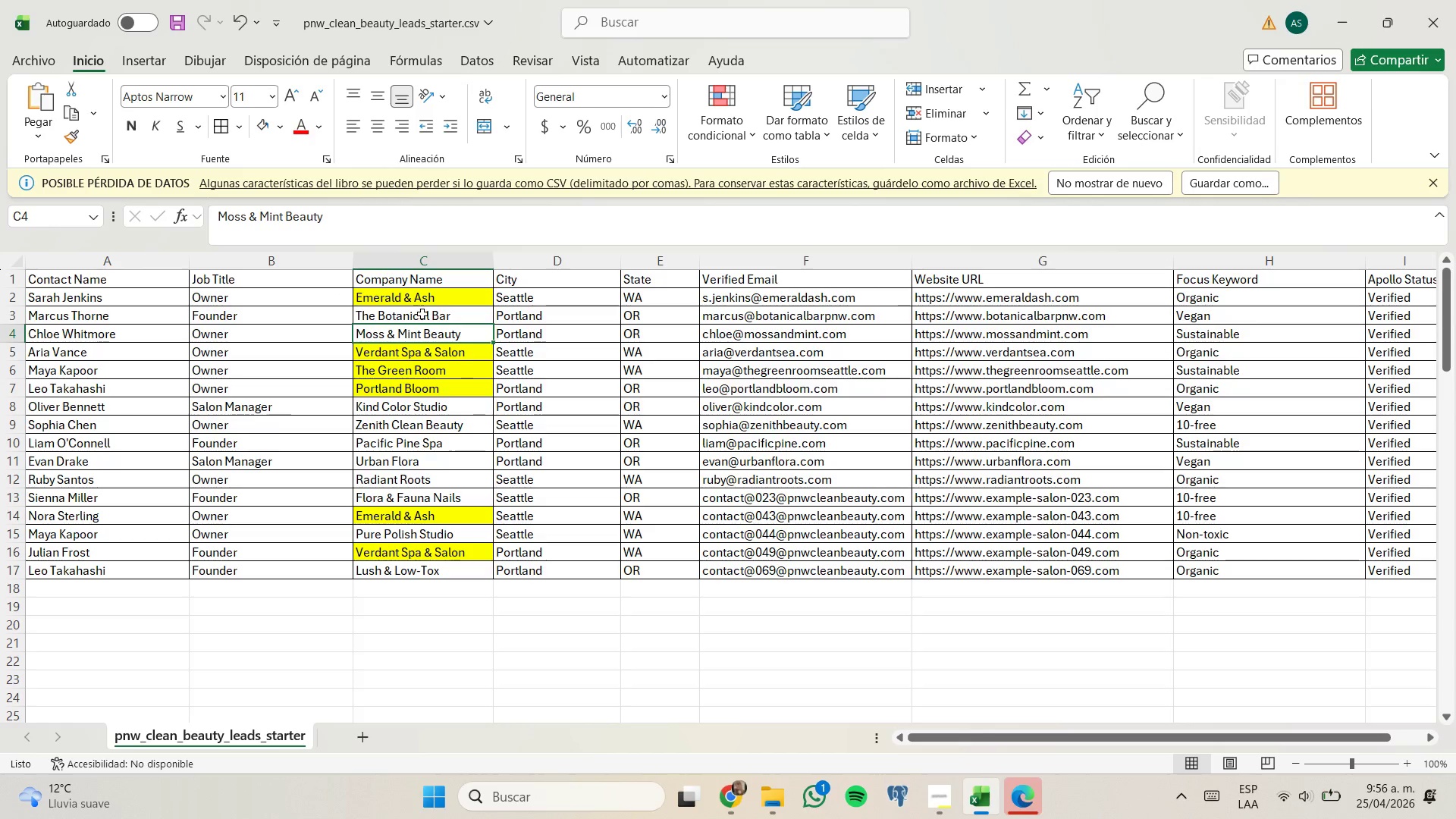 
left_click([425, 300])
 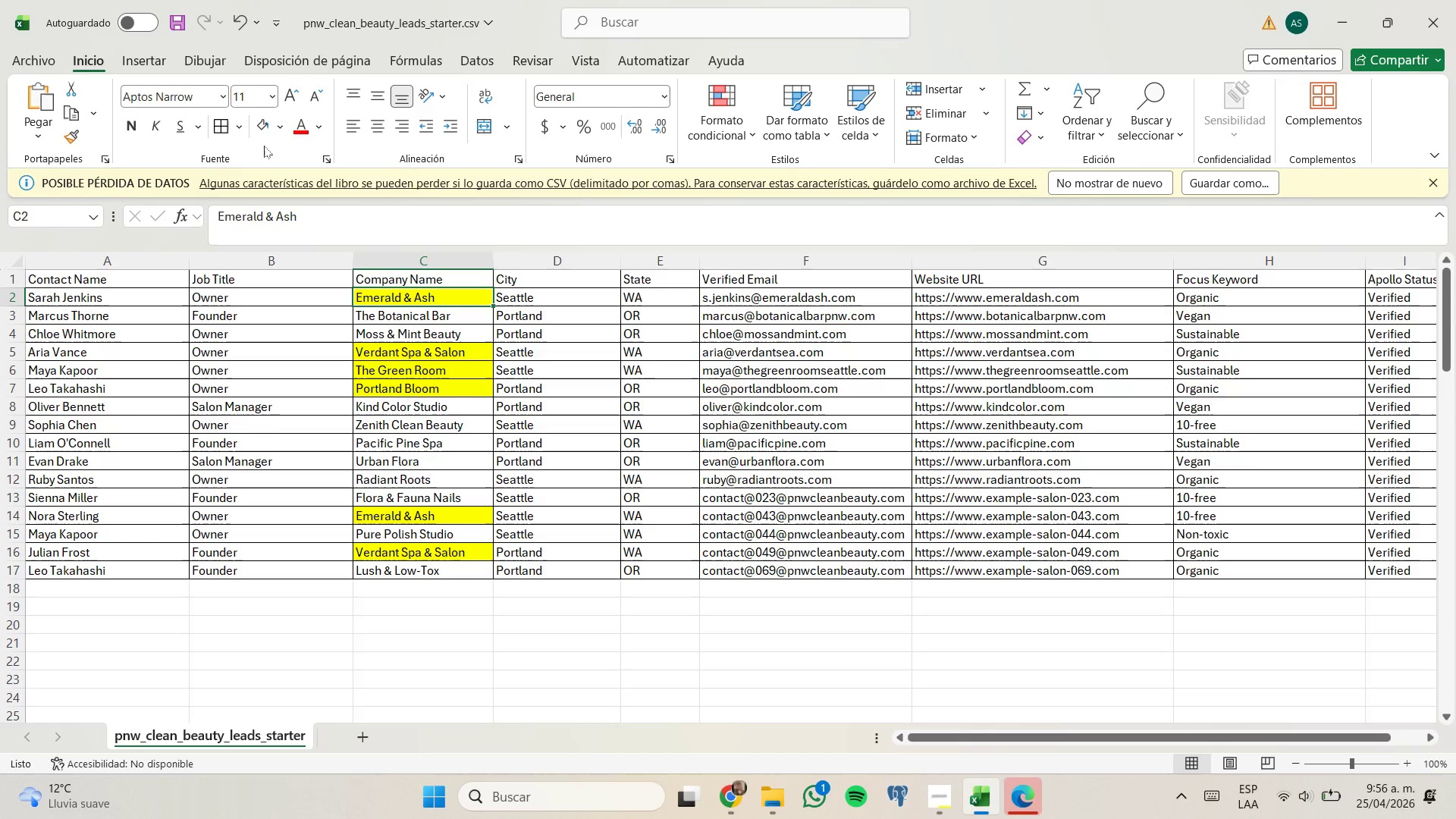 
left_click([262, 130])
 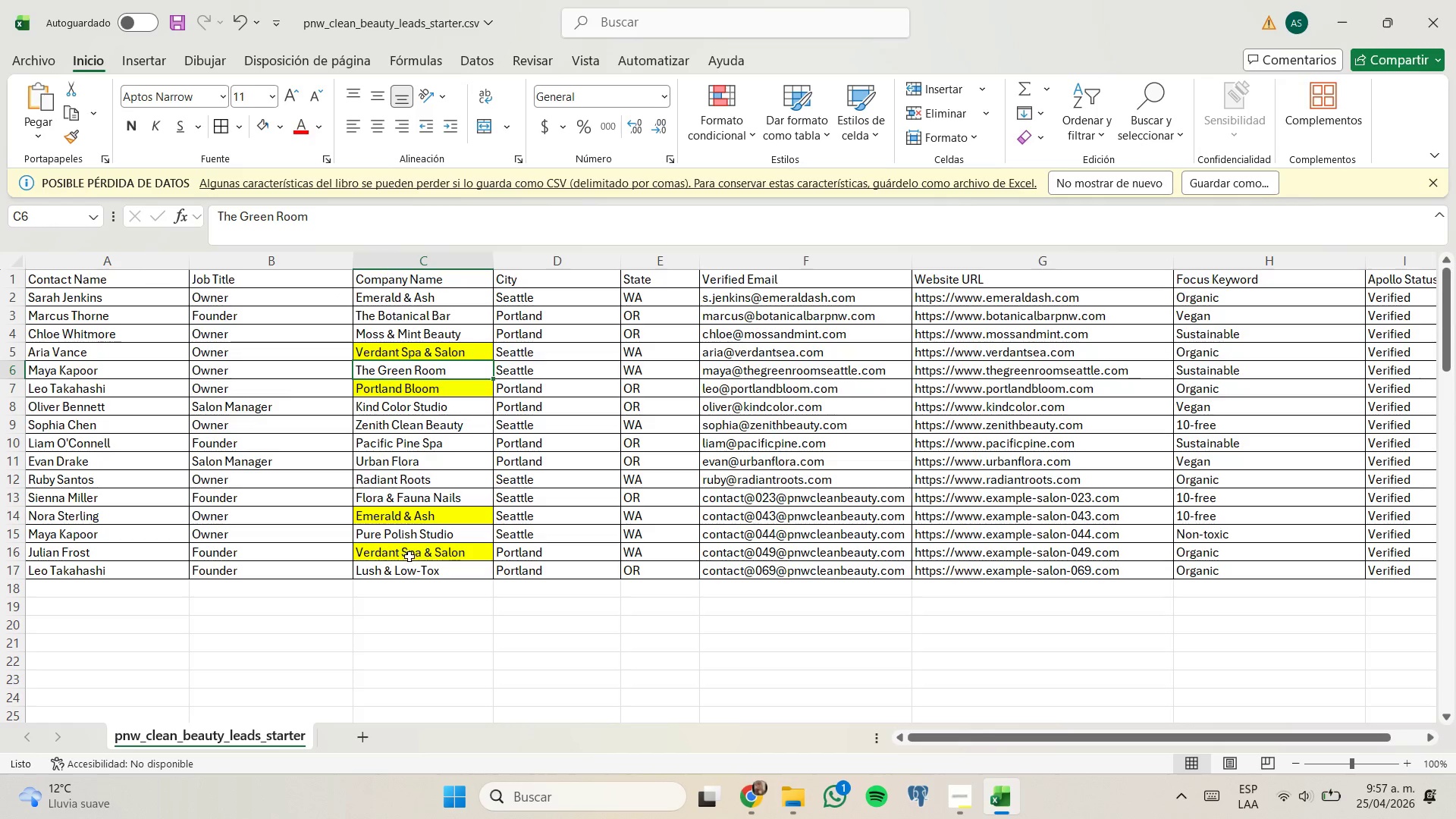 
wait(6.77)
 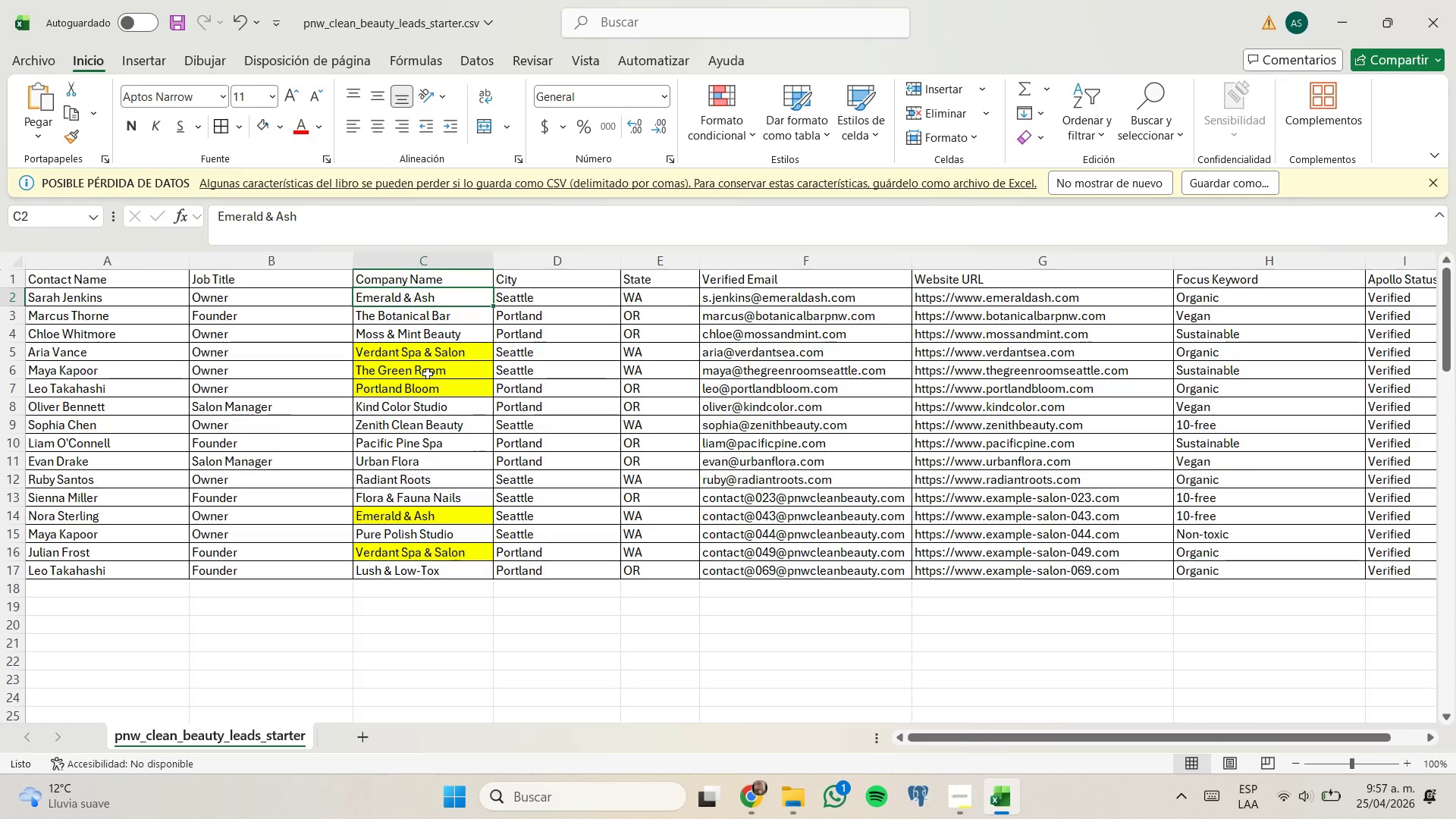 
right_click([12, 554])
 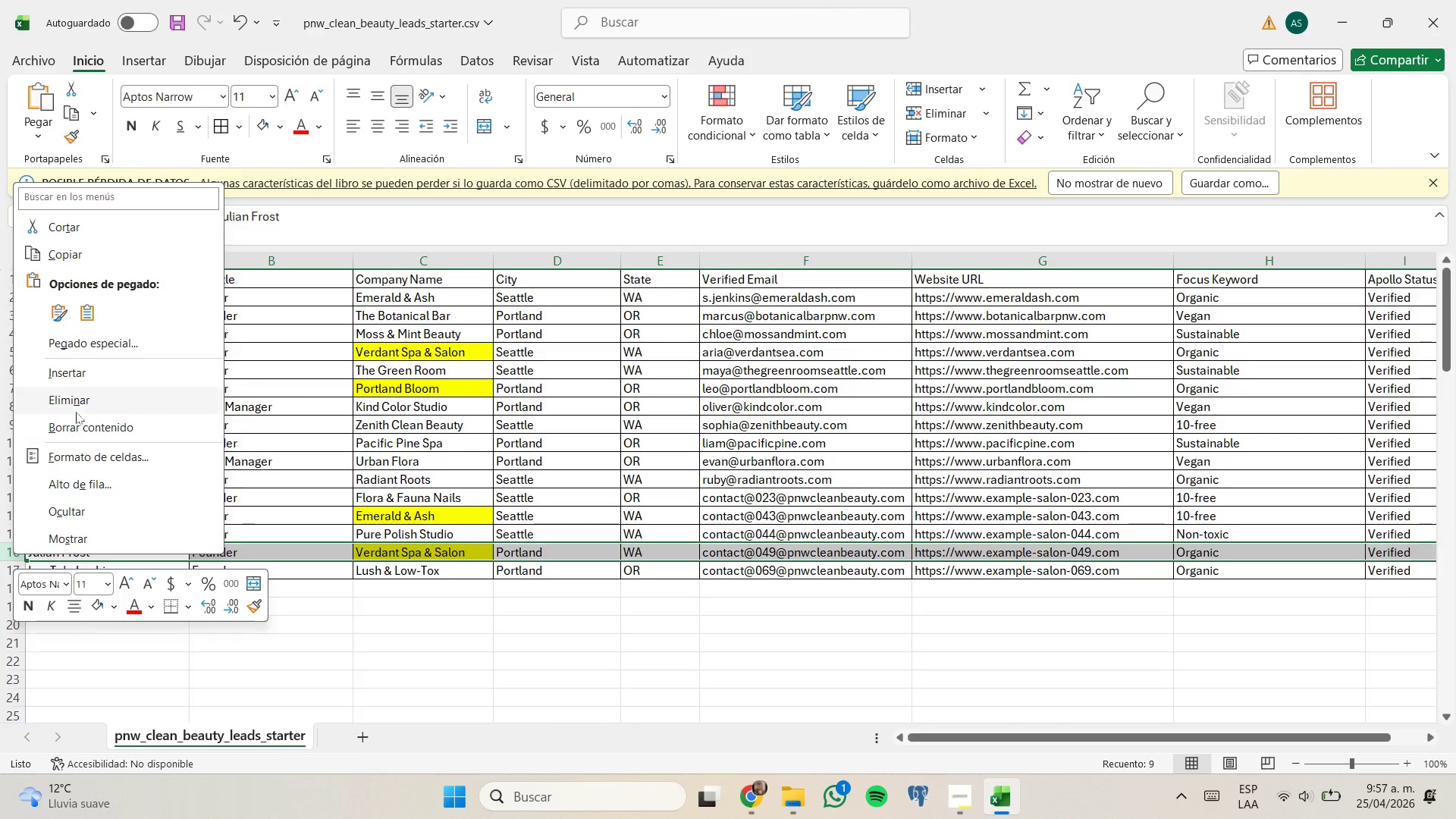 
left_click([83, 400])
 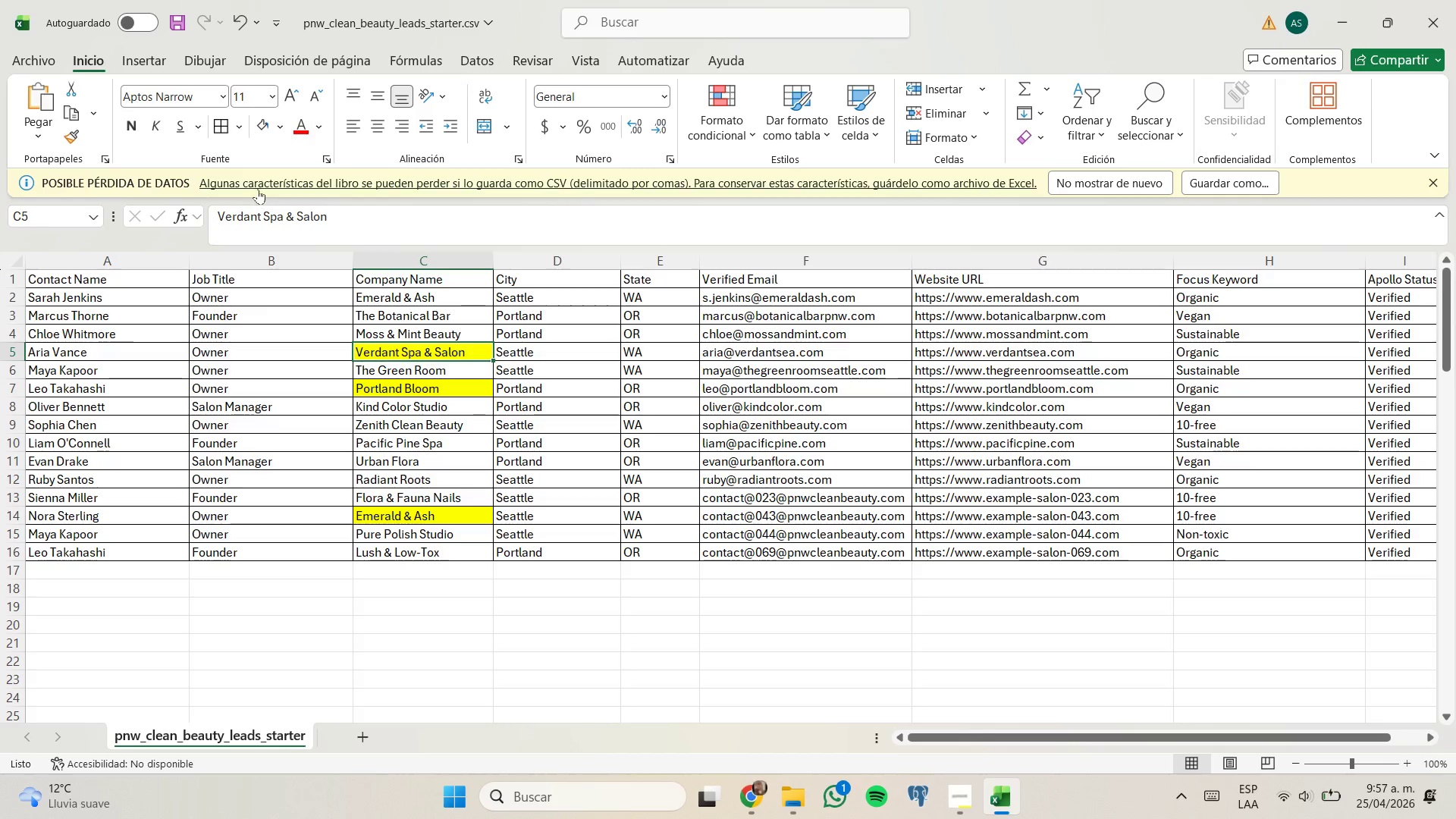 
left_click([267, 128])
 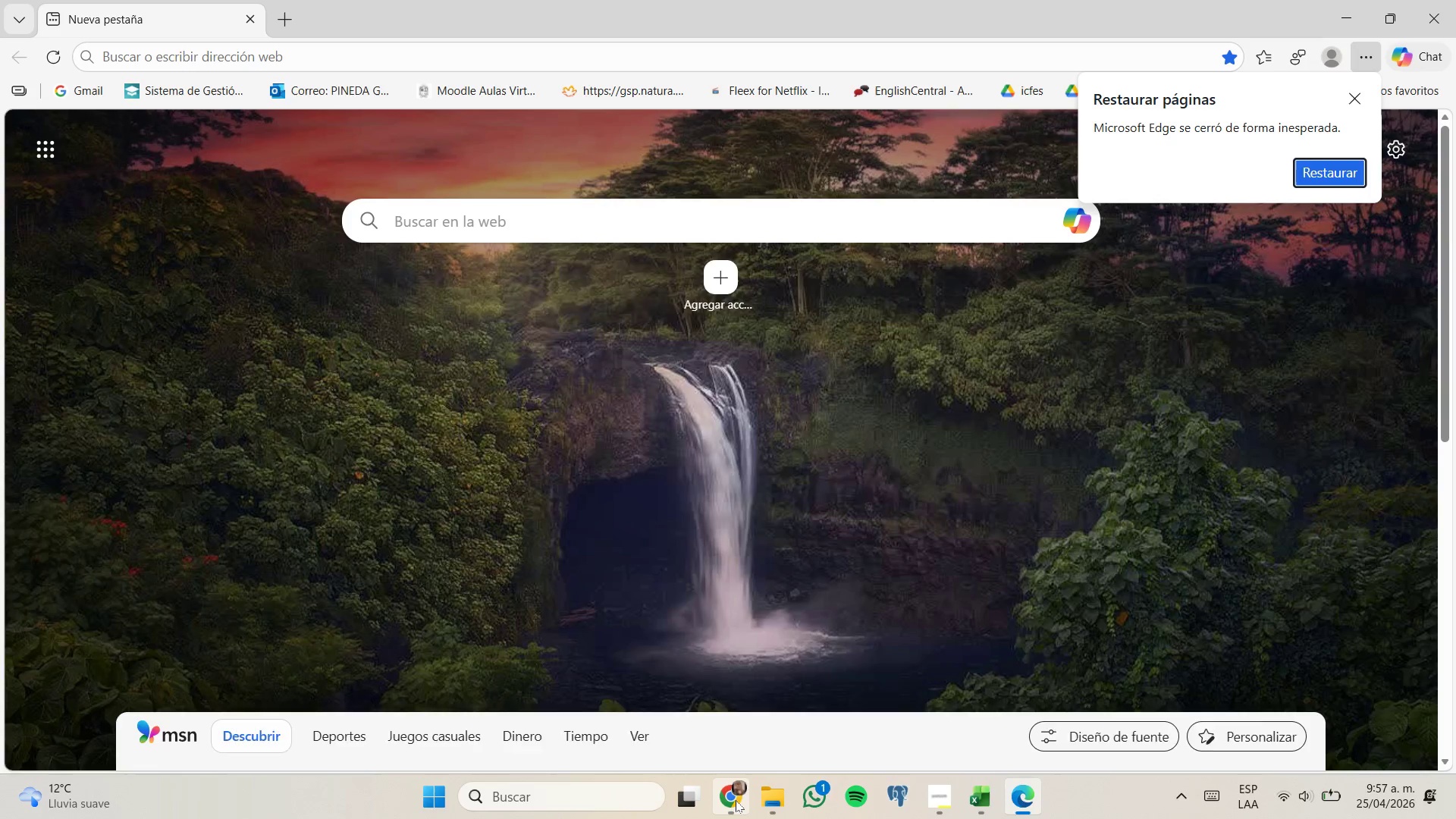 
left_click([741, 704])
 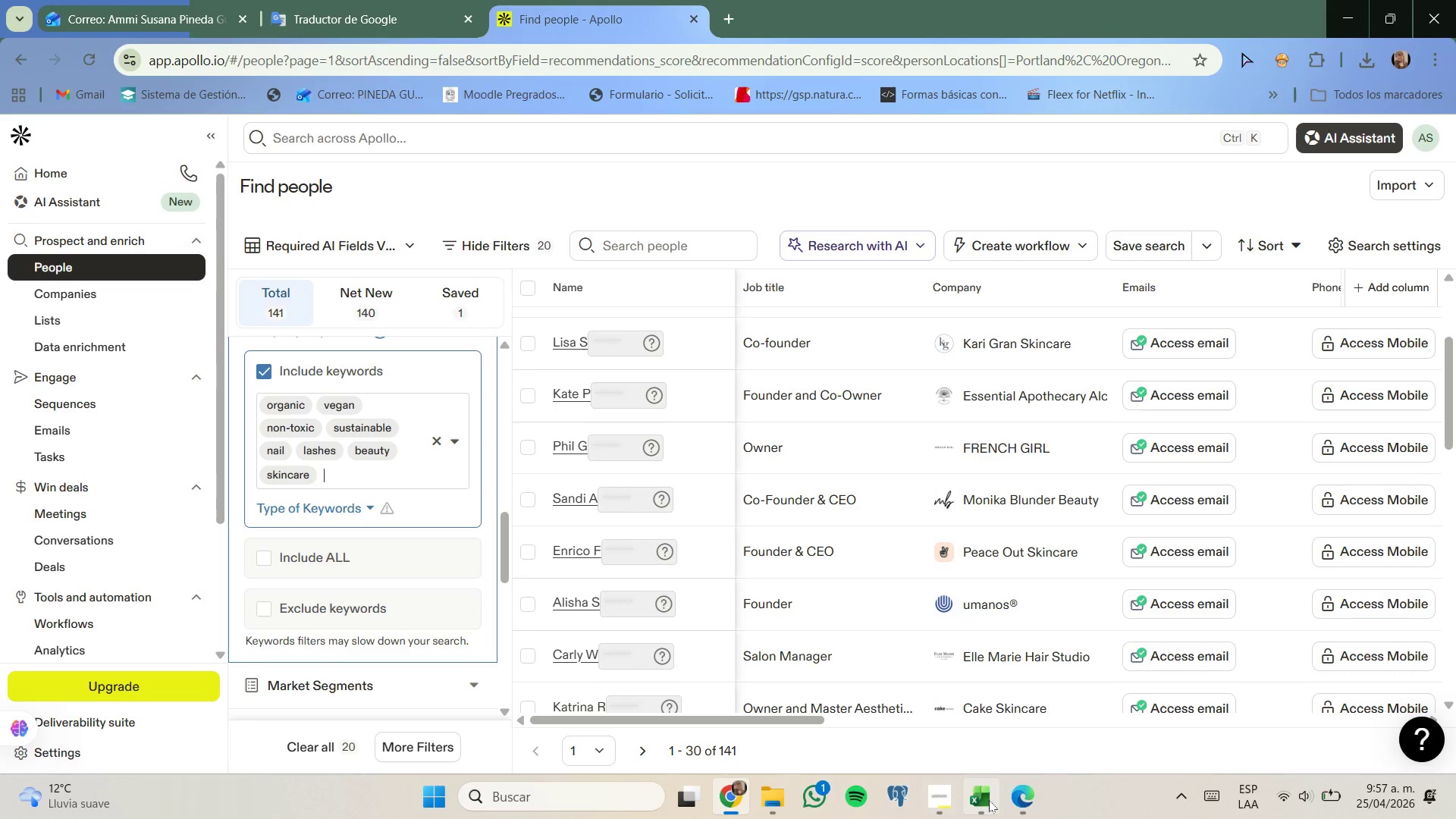 
left_click([993, 800])
 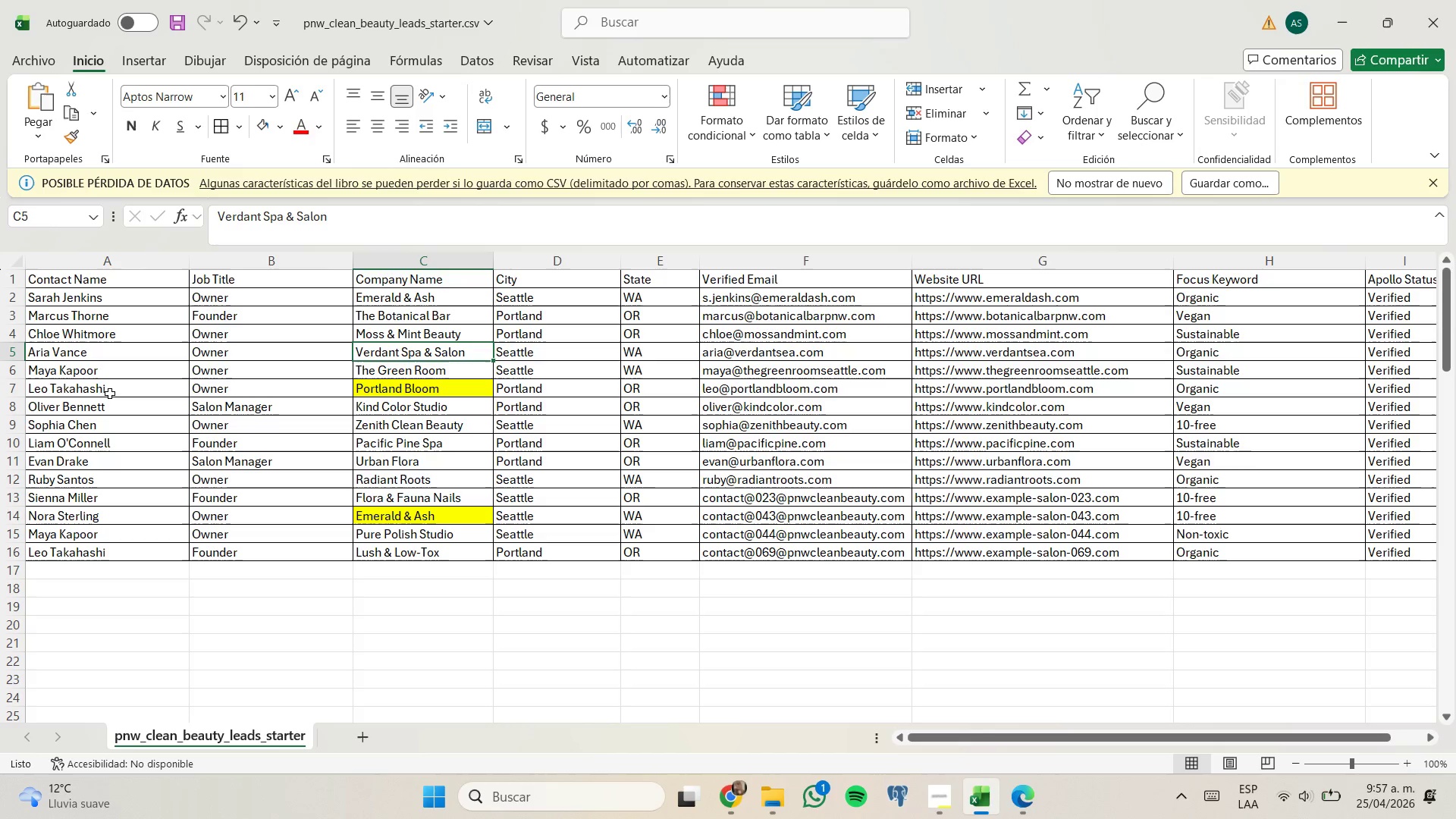 
wait(7.86)
 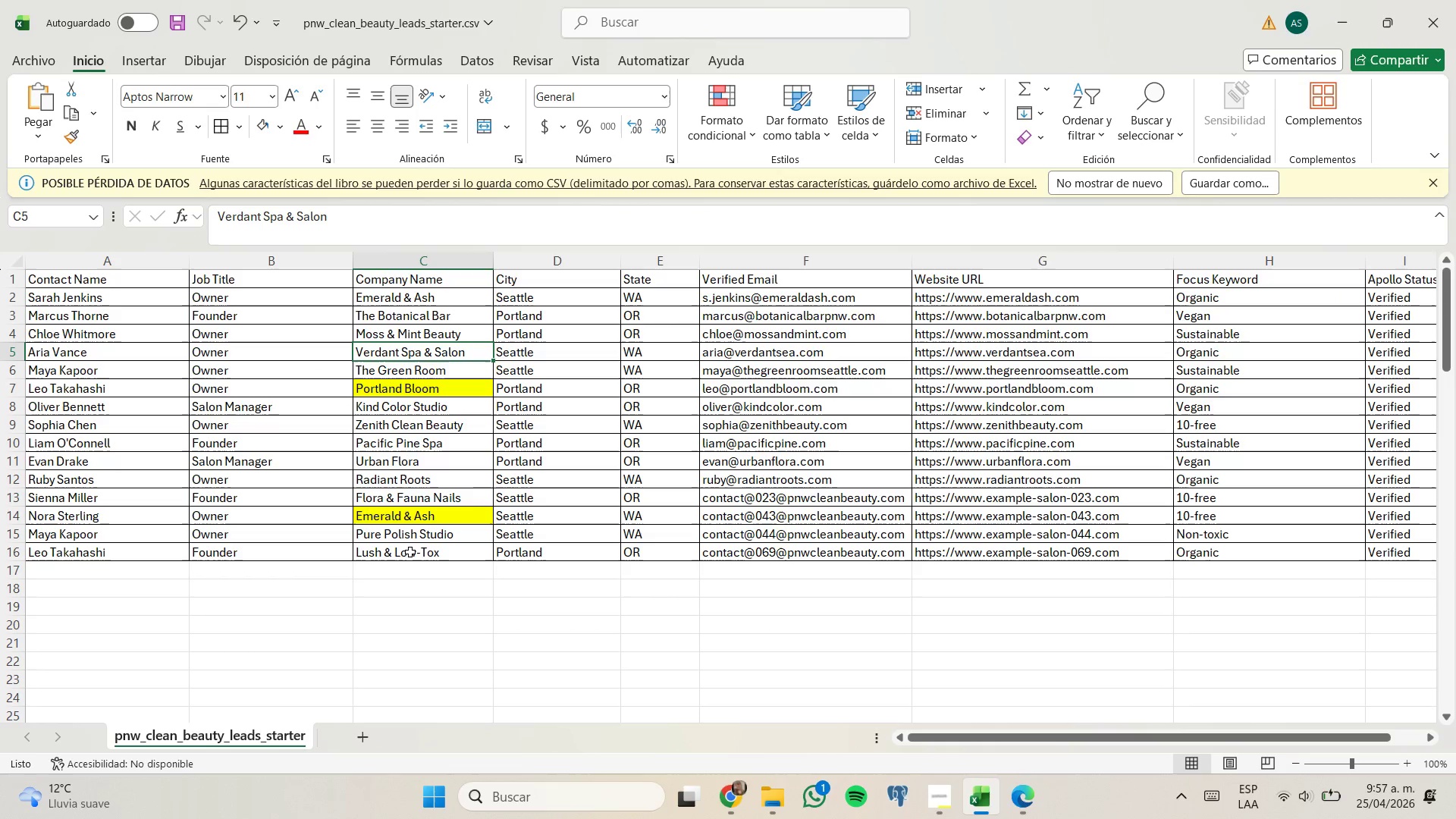 
left_click([360, 387])
 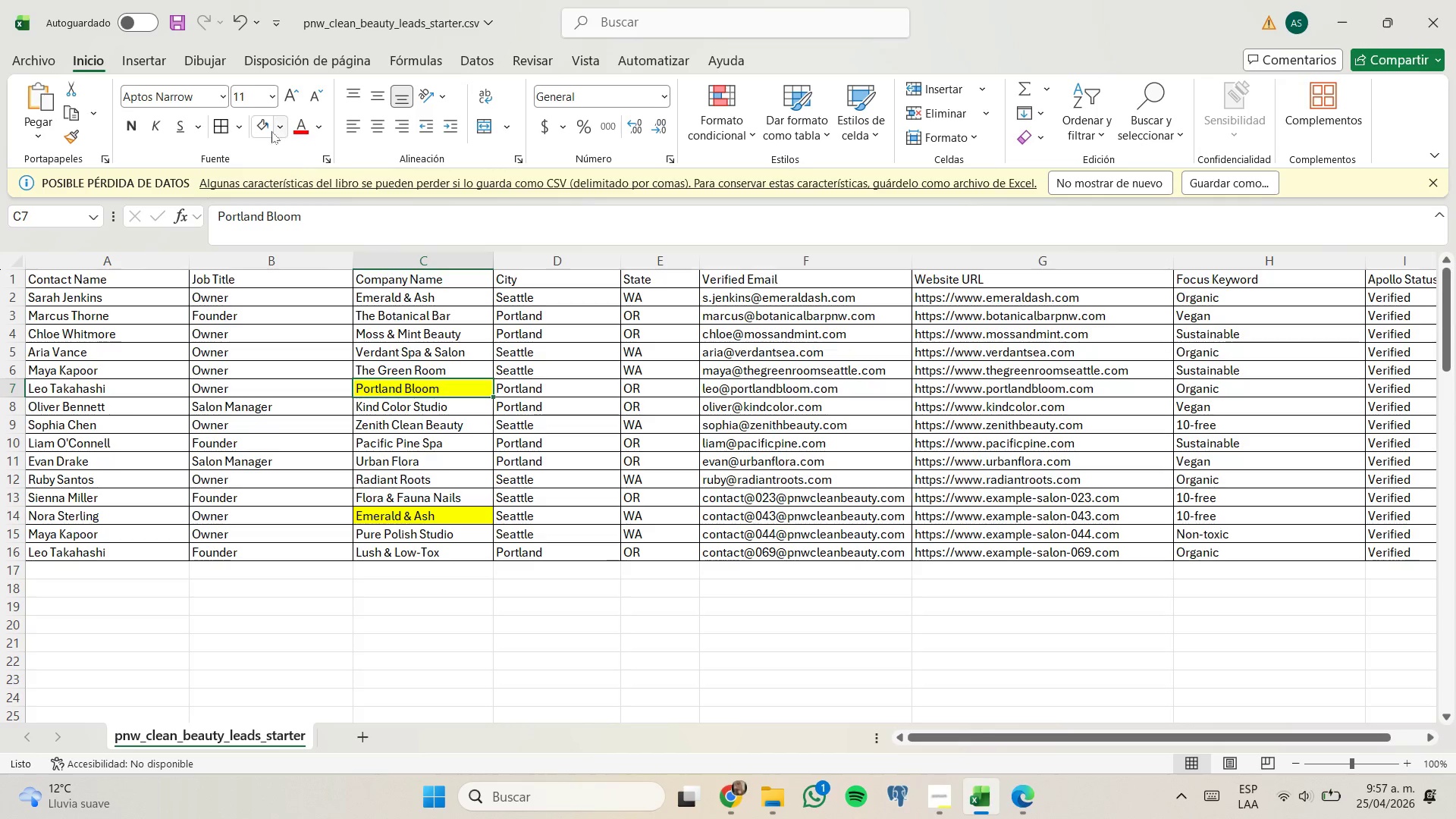 
left_click([261, 122])
 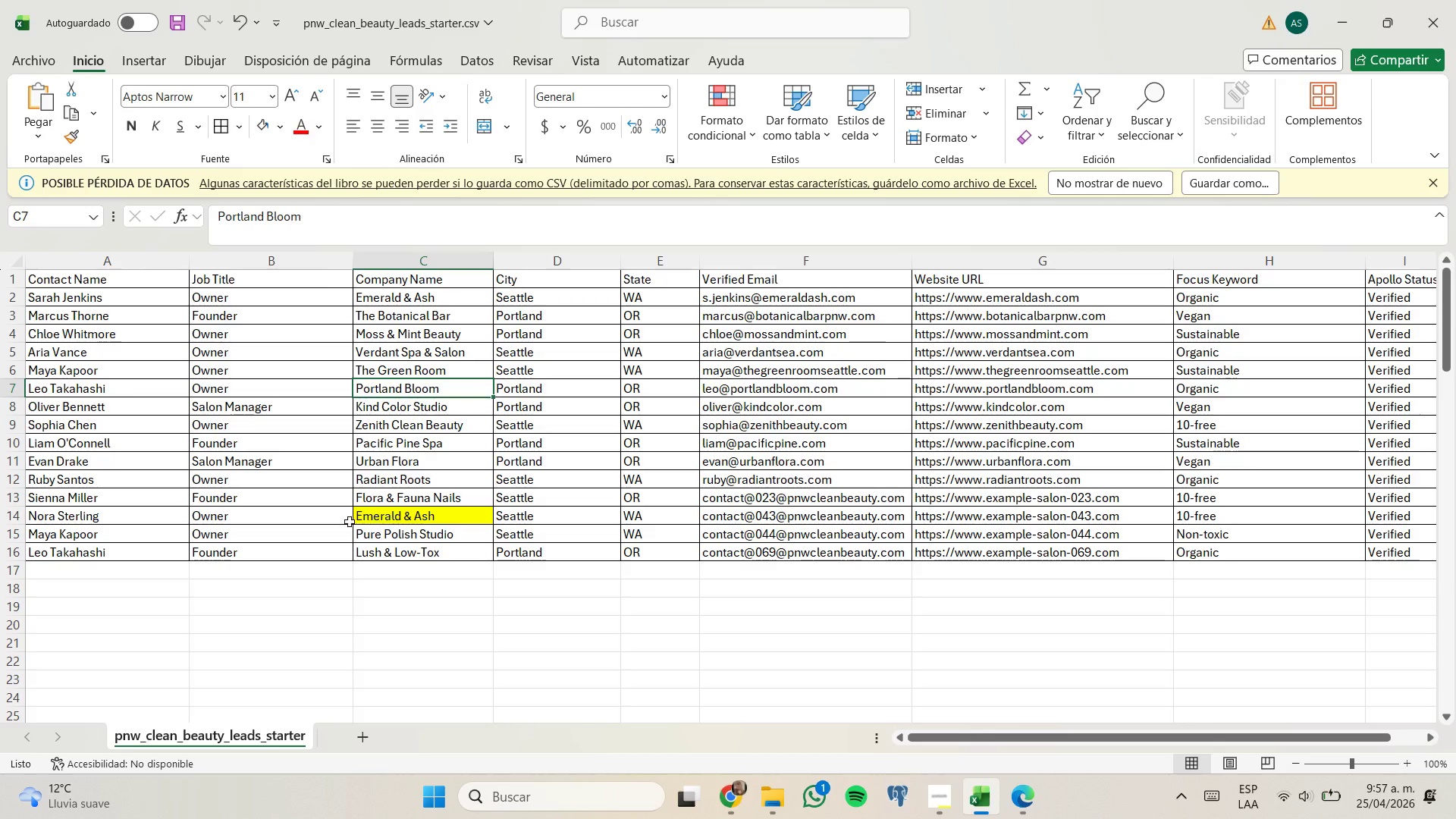 
wait(7.34)
 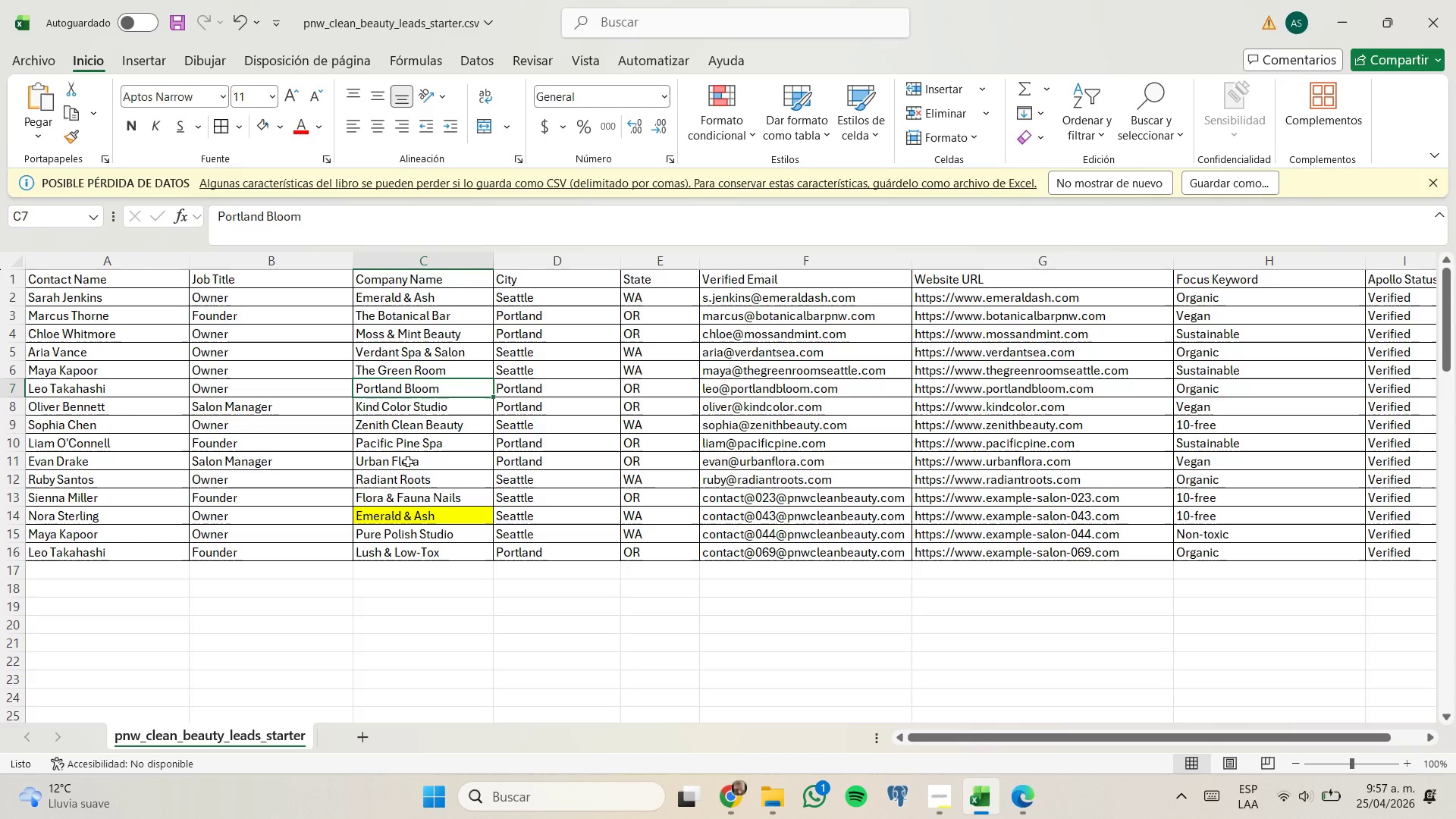 
right_click([11, 517])
 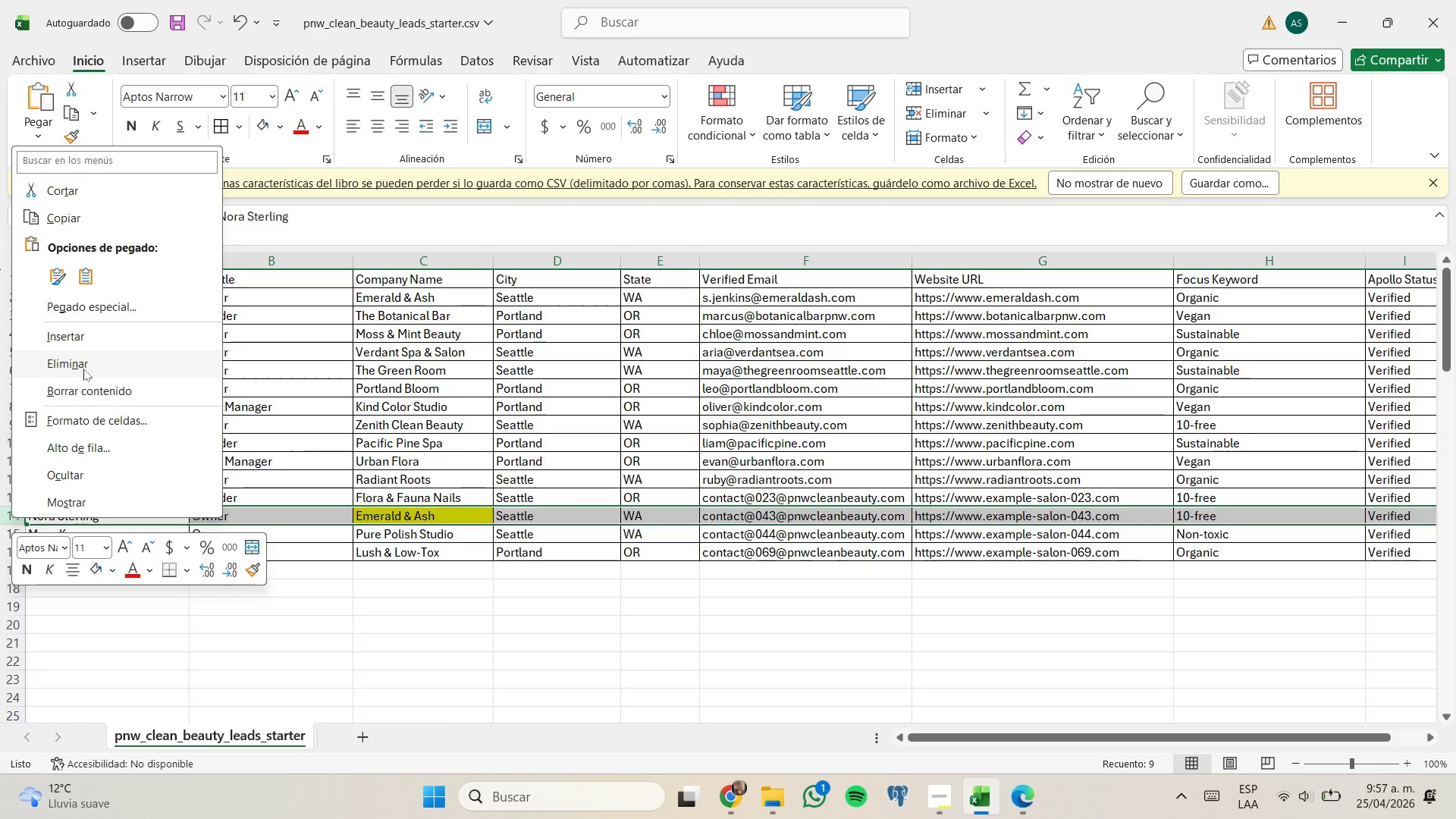 
left_click([83, 369])
 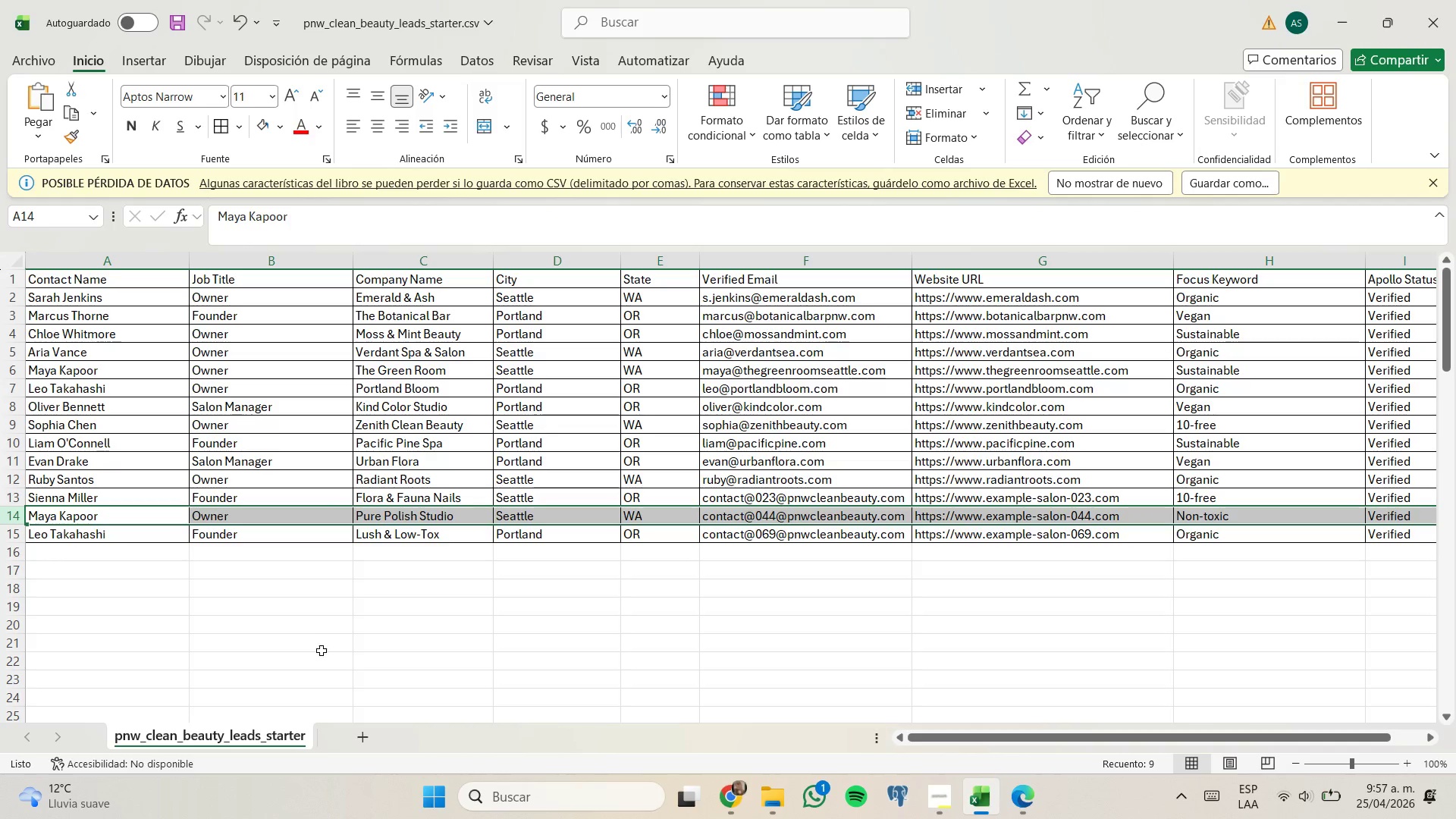 
left_click([322, 642])
 